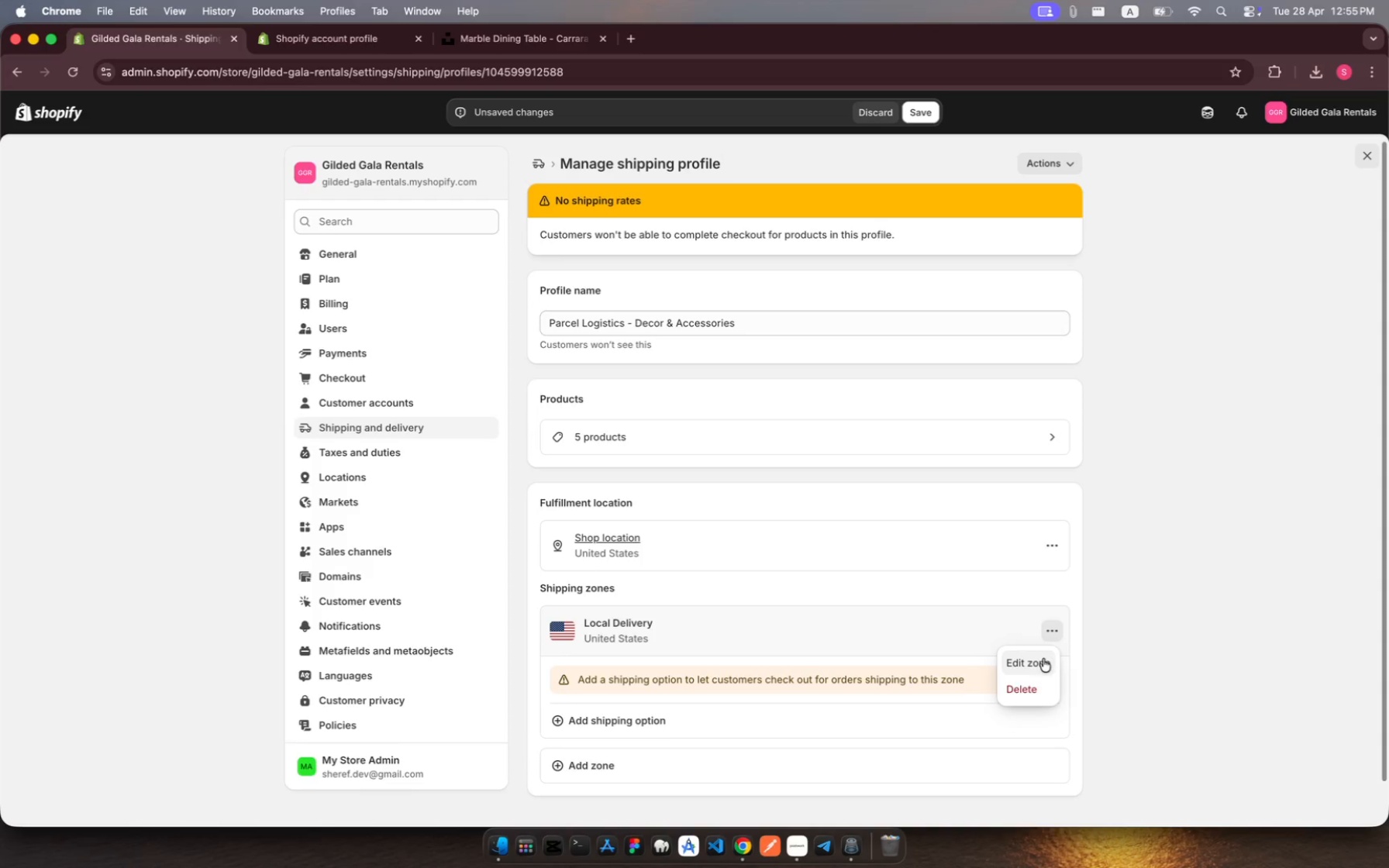 
left_click([1043, 660])
 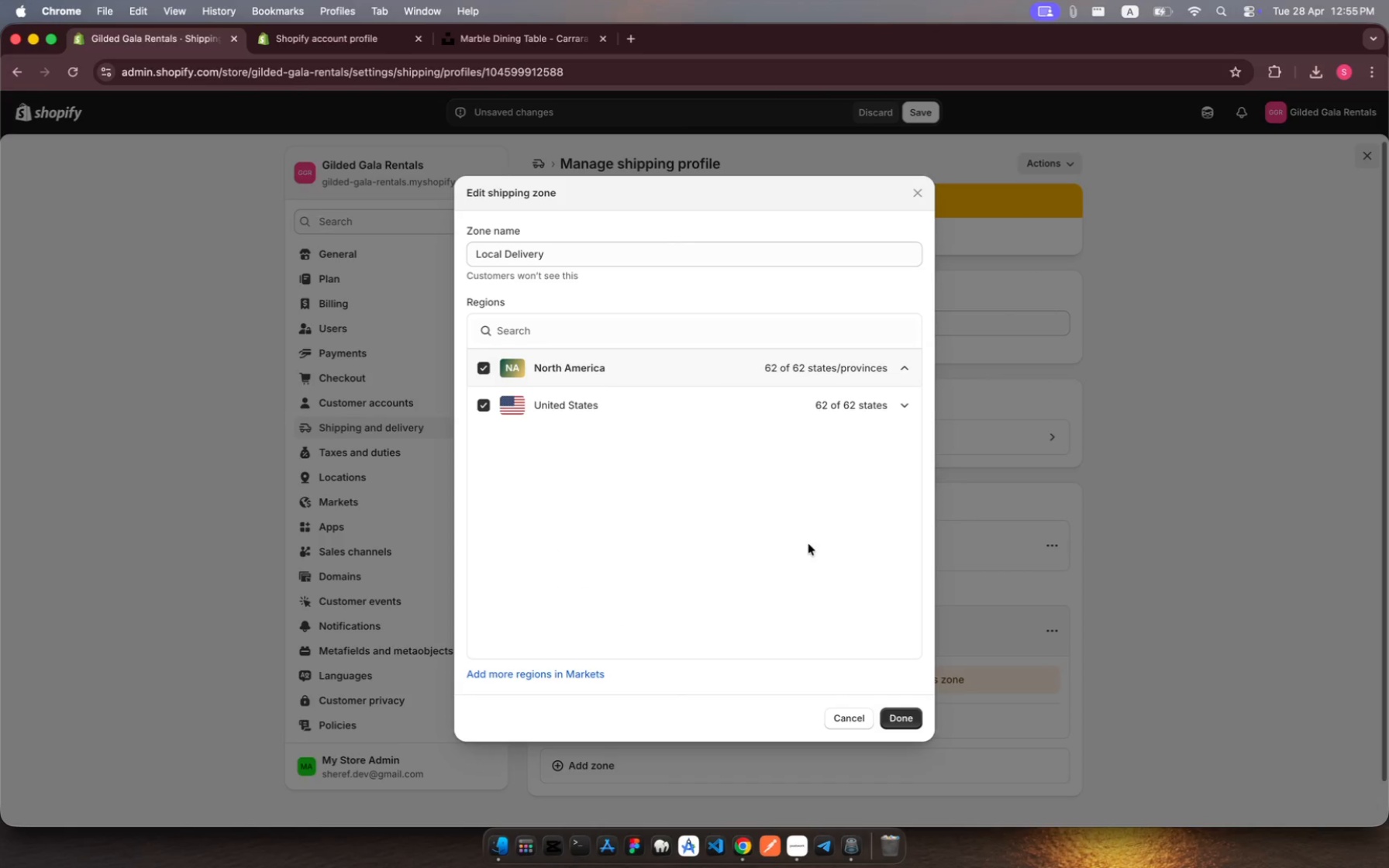 
left_click([738, 544])
 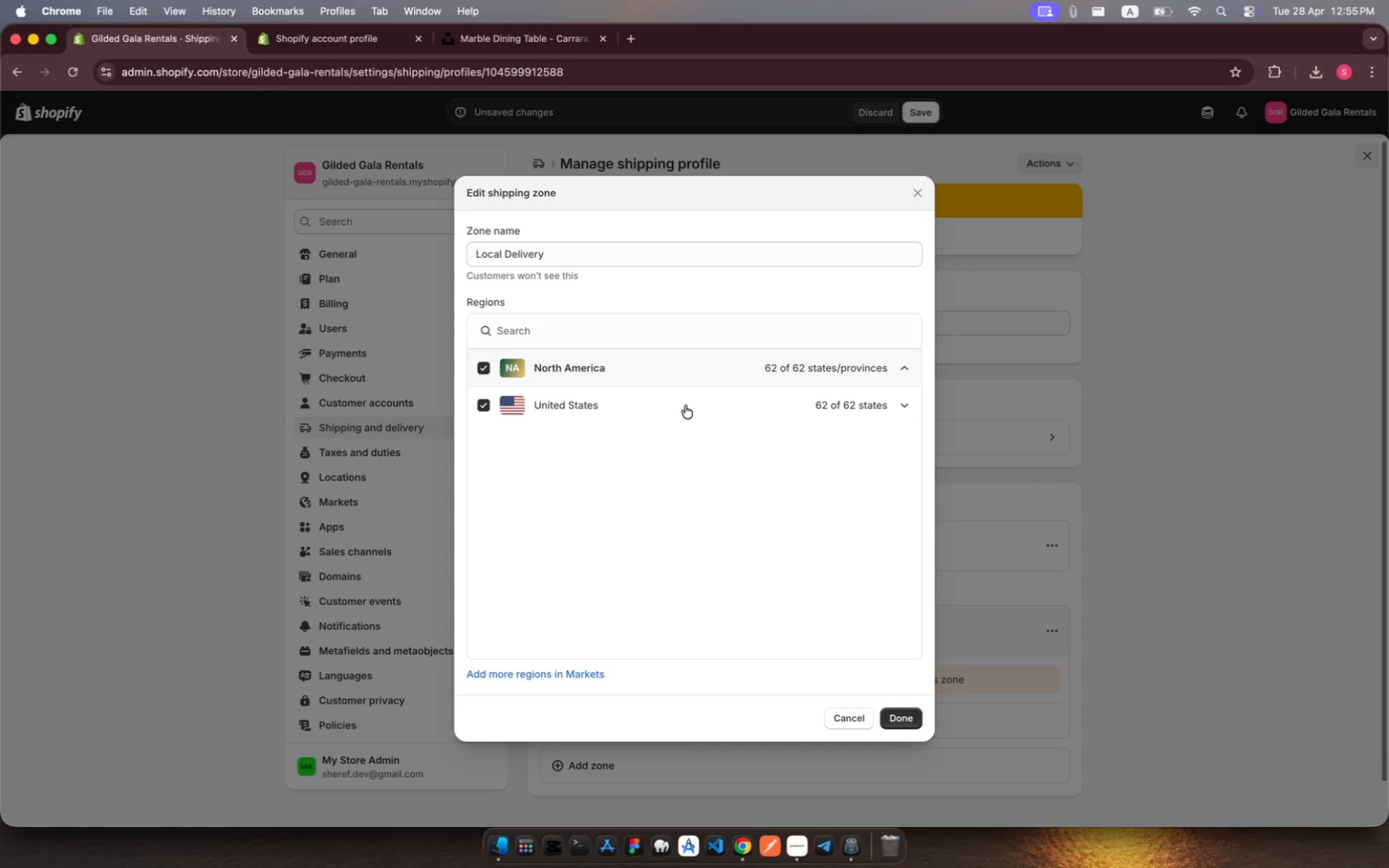 
left_click([684, 407])
 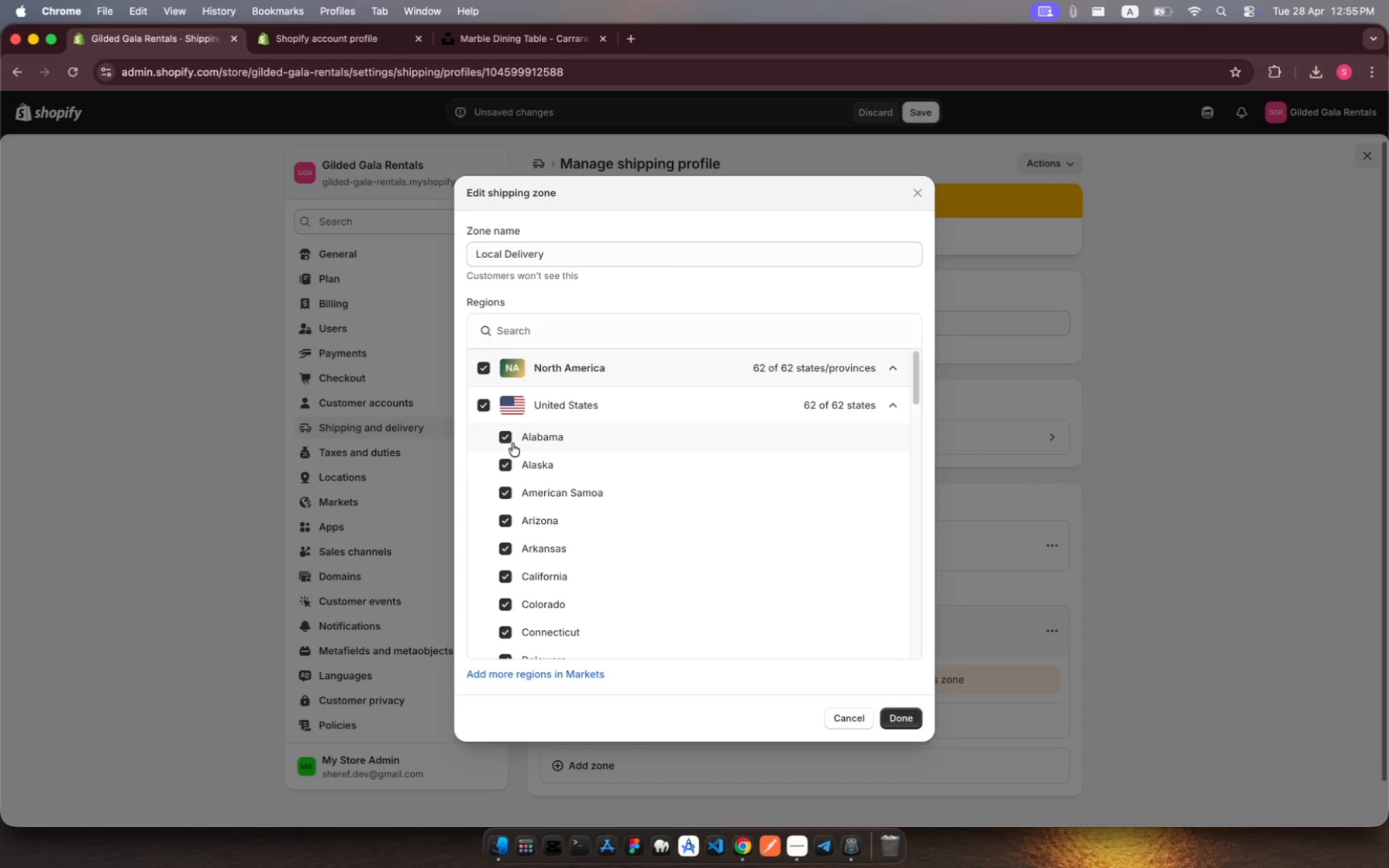 
left_click([583, 405])
 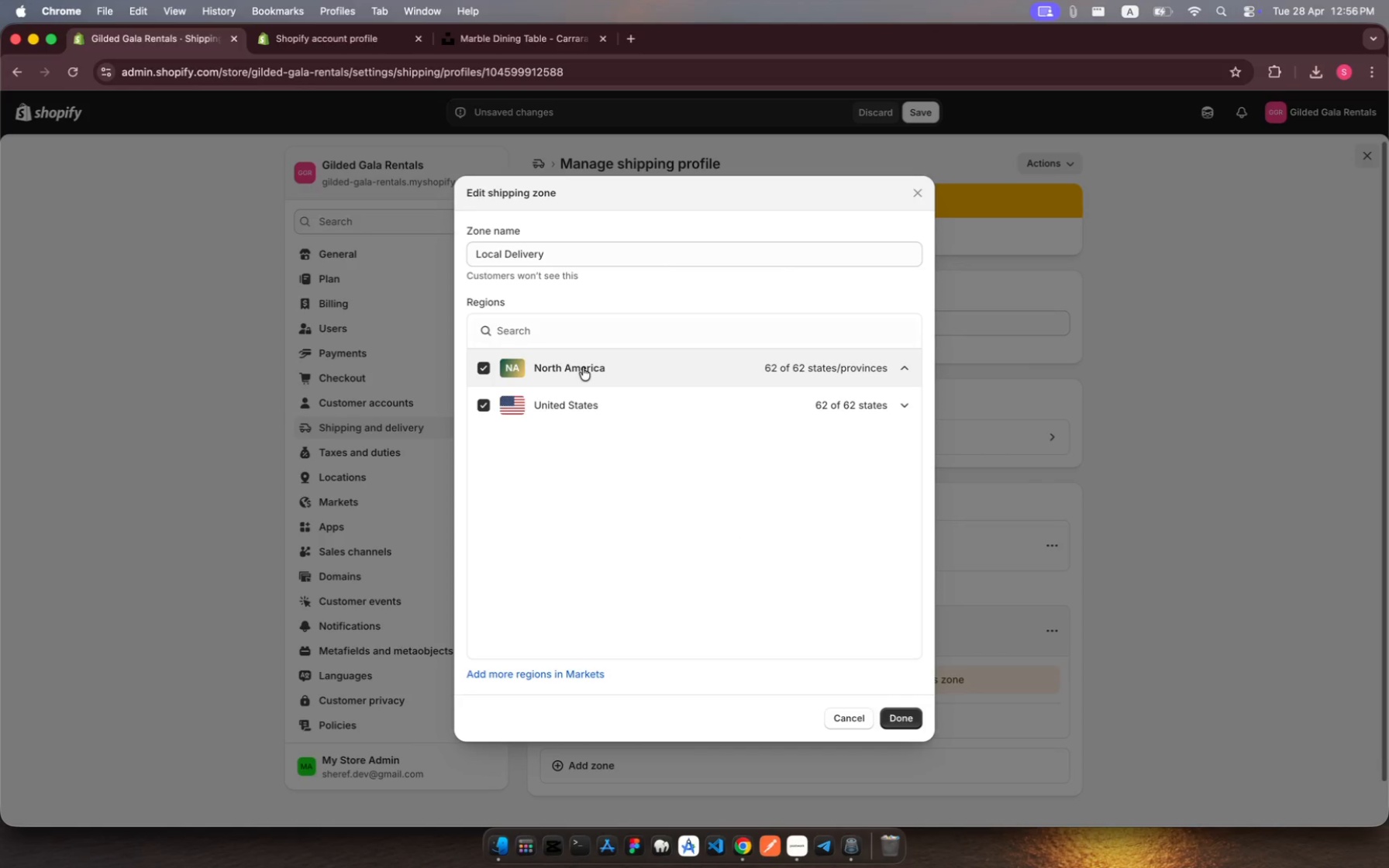 
wait(10.9)
 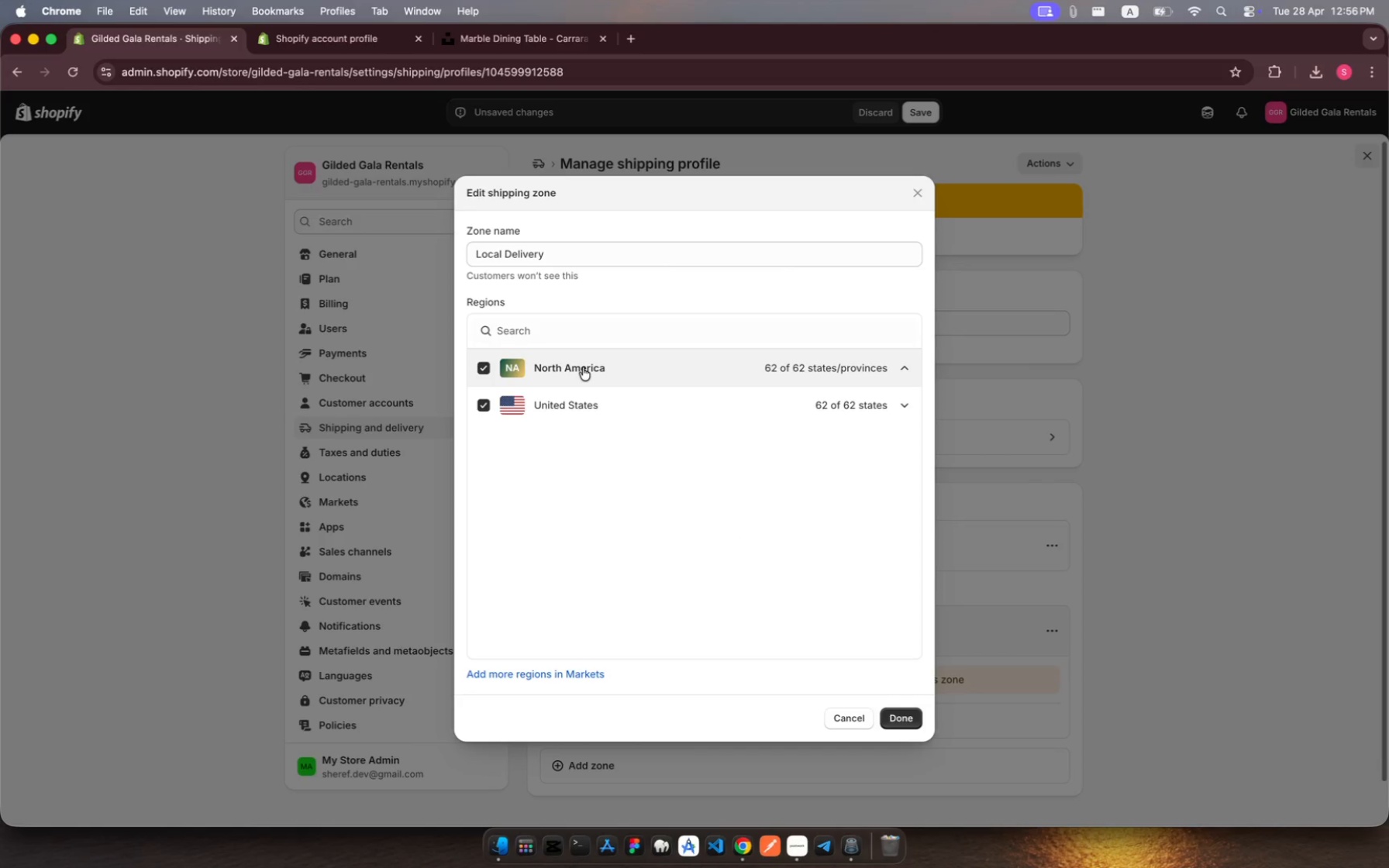 
left_click([909, 710])
 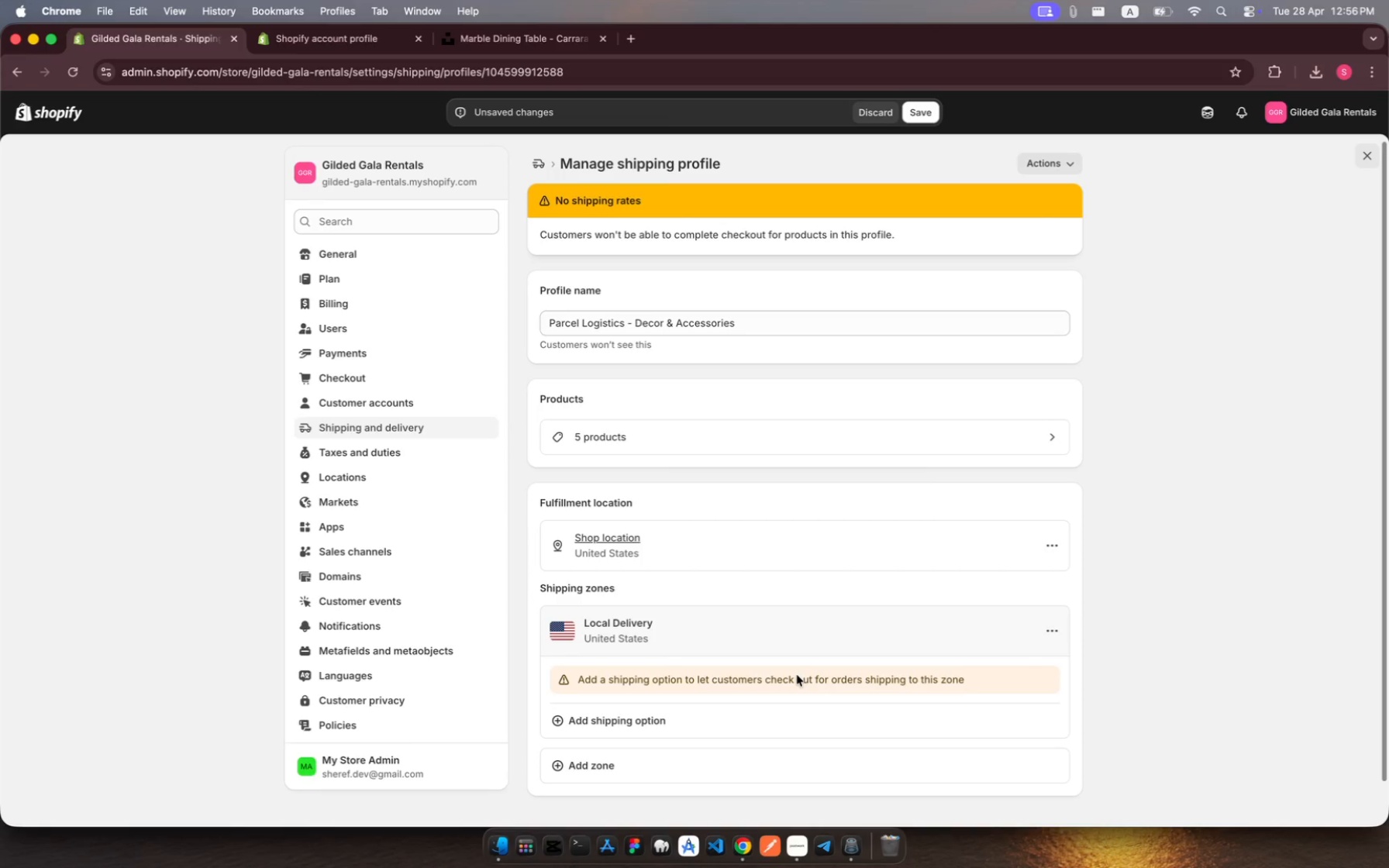 
wait(5.58)
 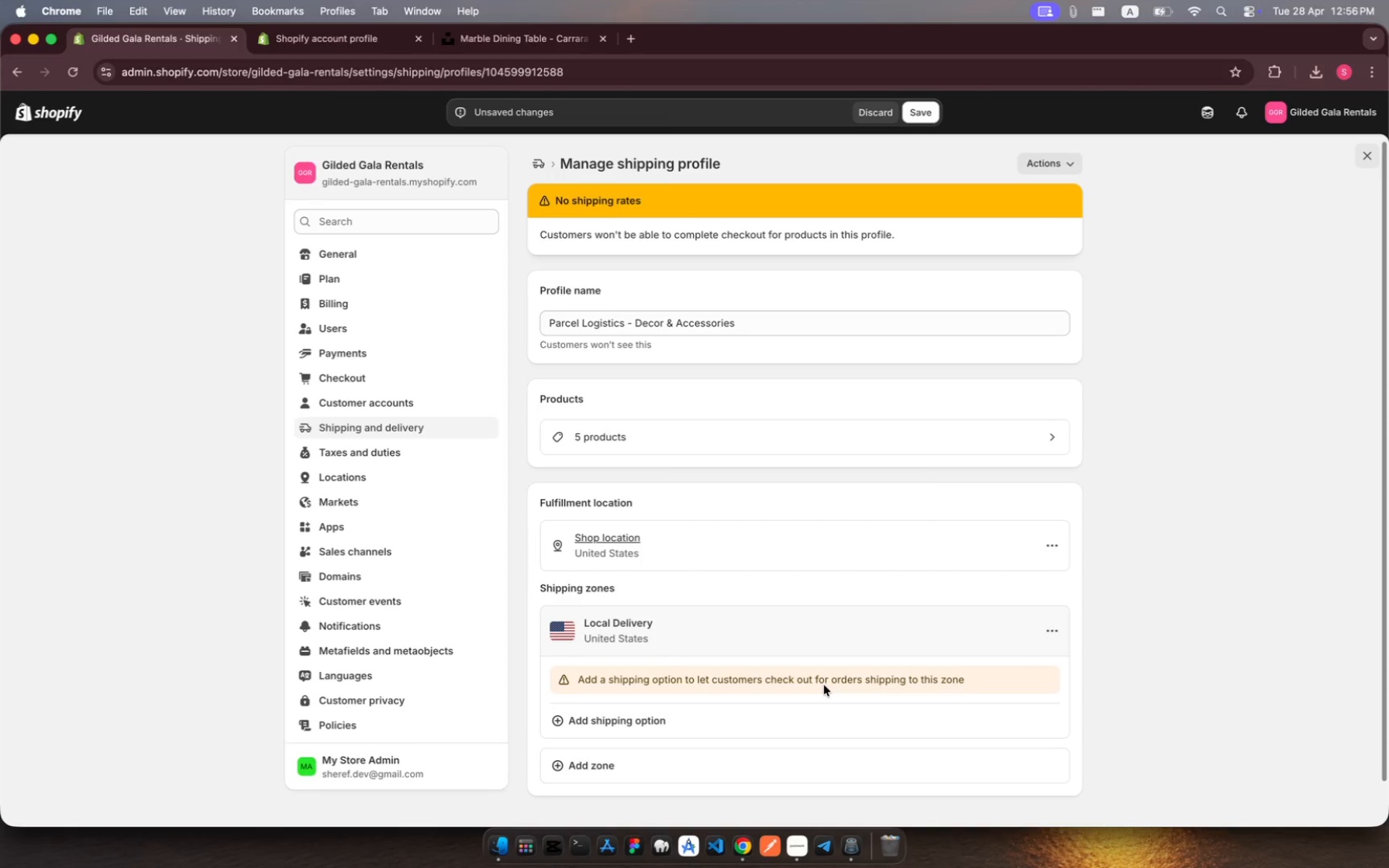 
left_click([797, 675])
 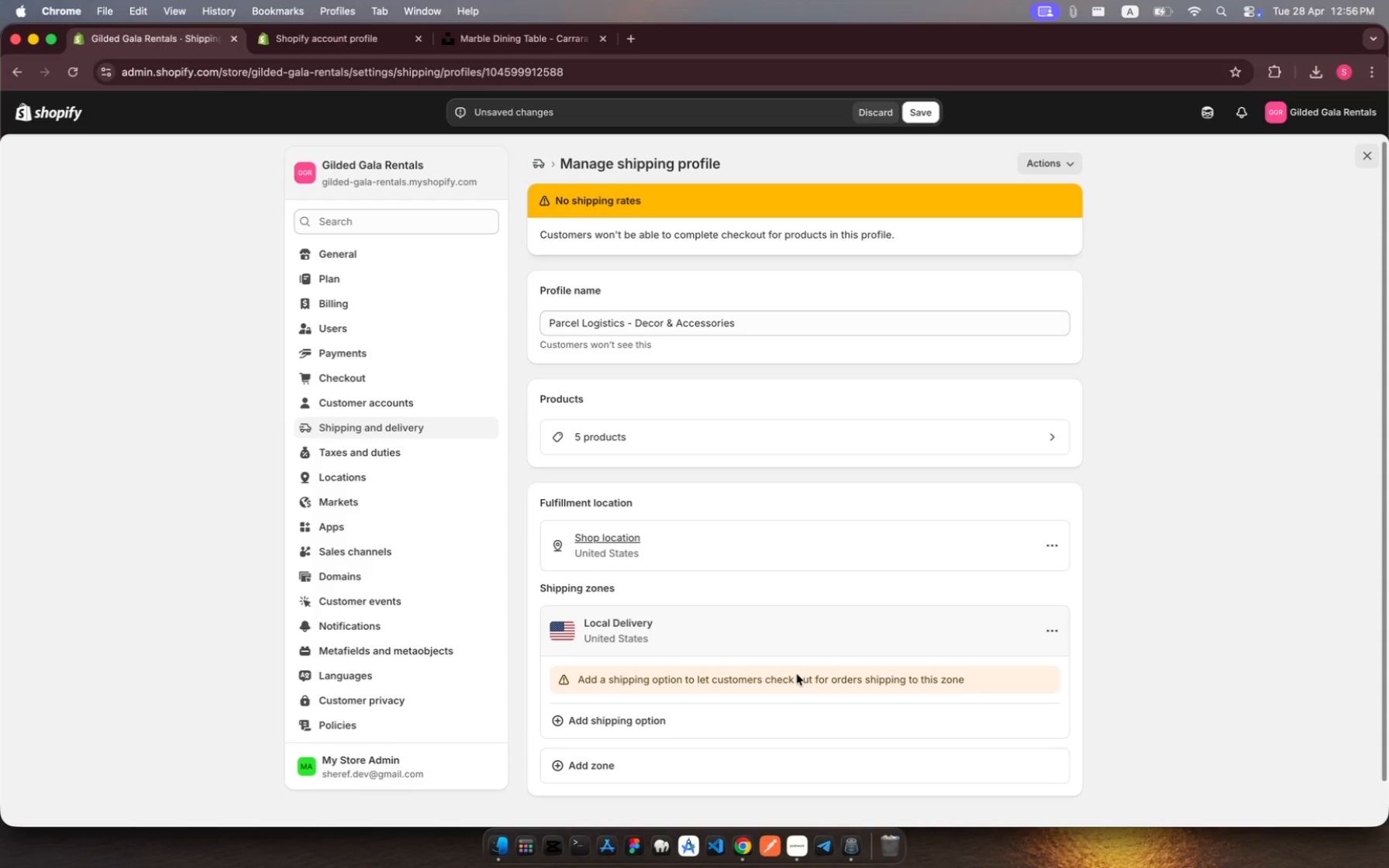 
wait(5.61)
 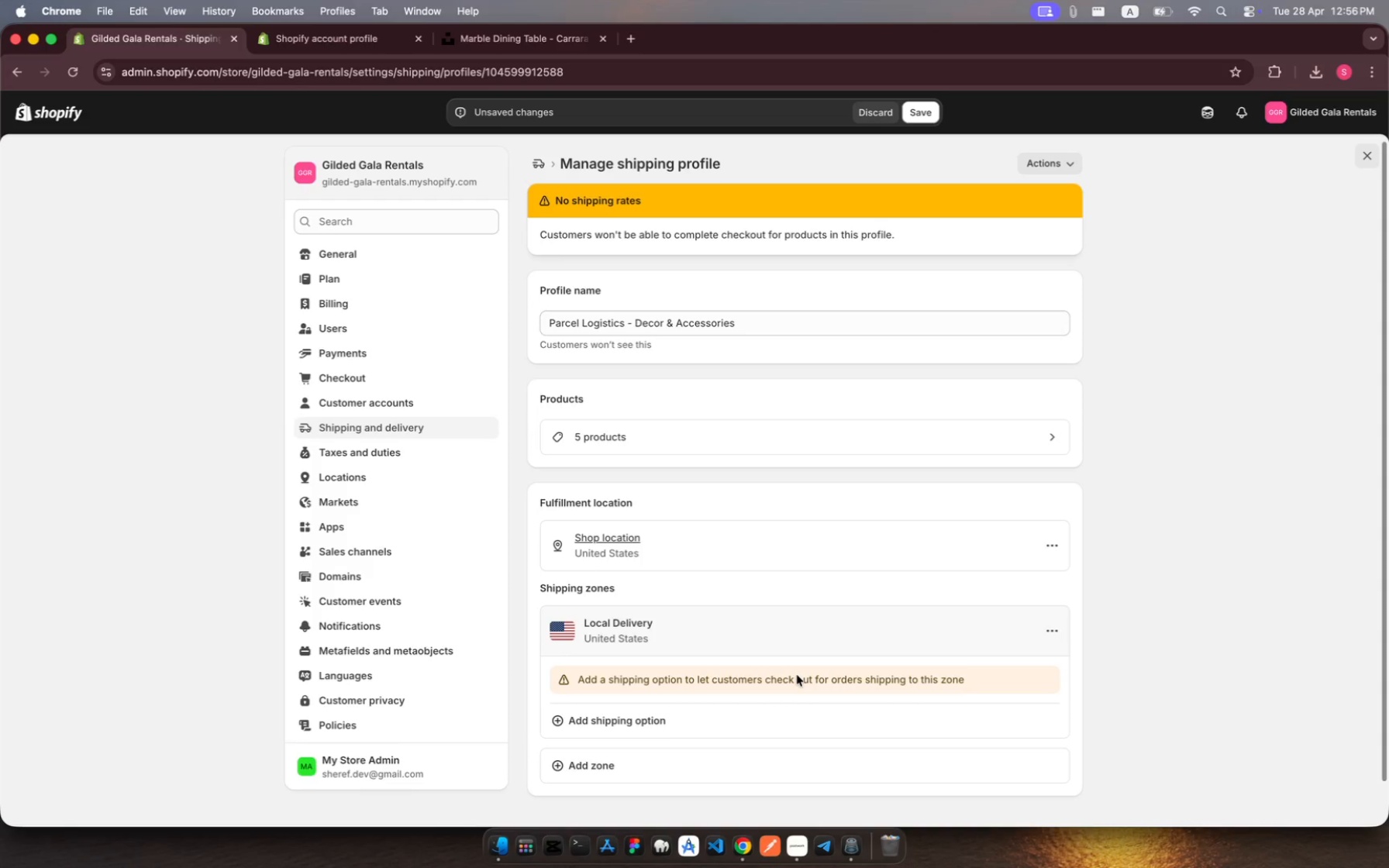 
left_click([669, 725])
 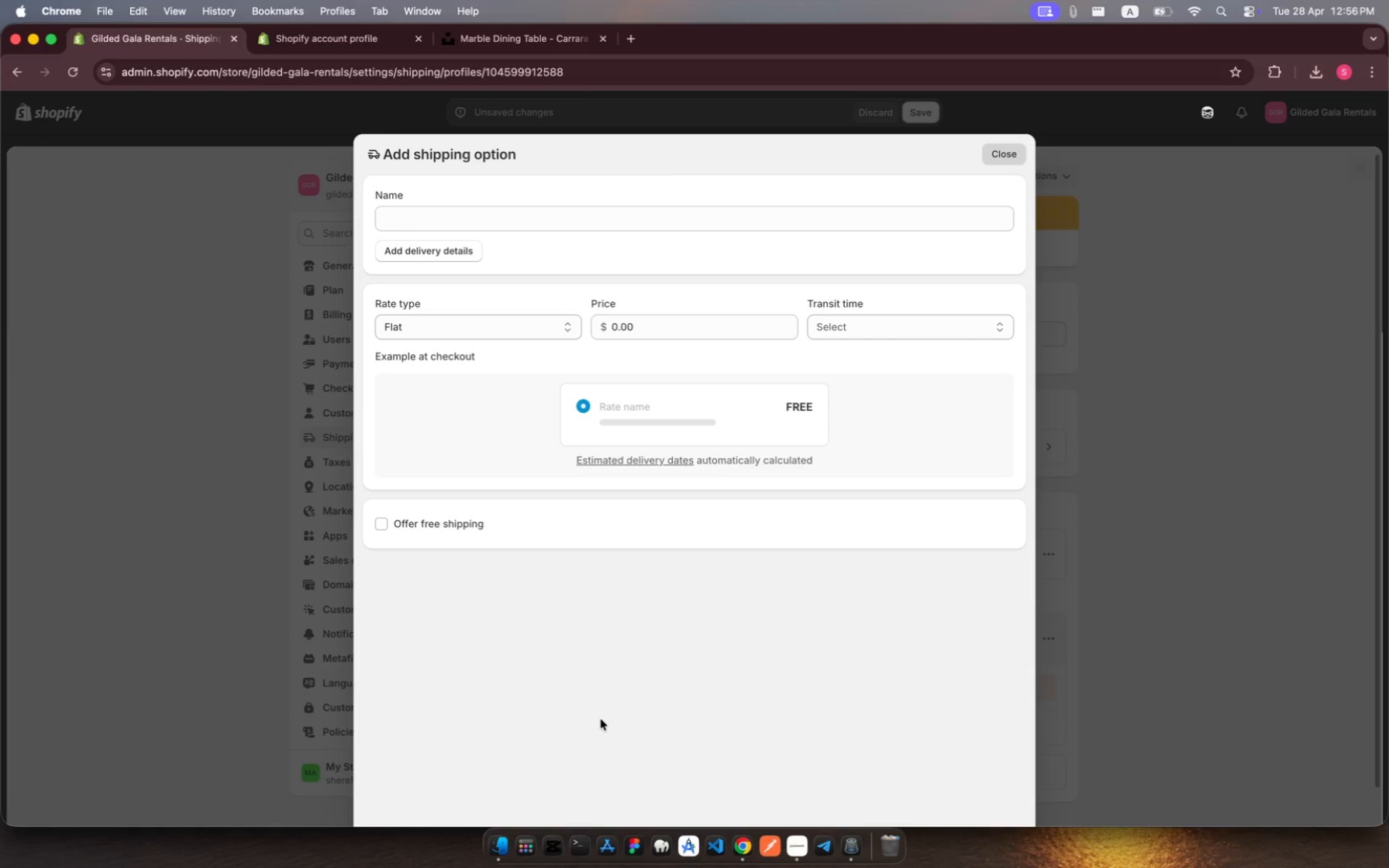 
wait(18.71)
 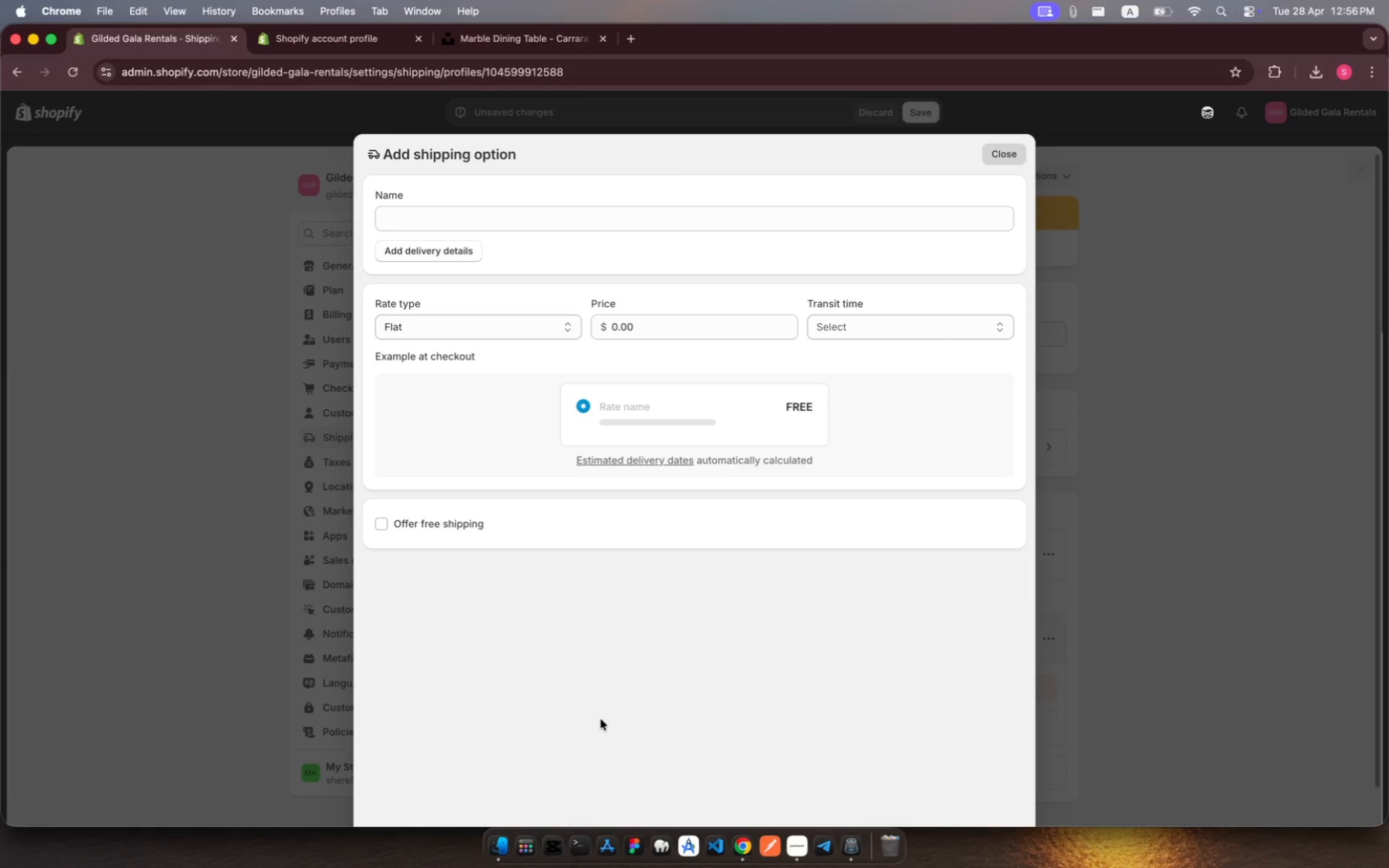 
left_click([412, 222])
 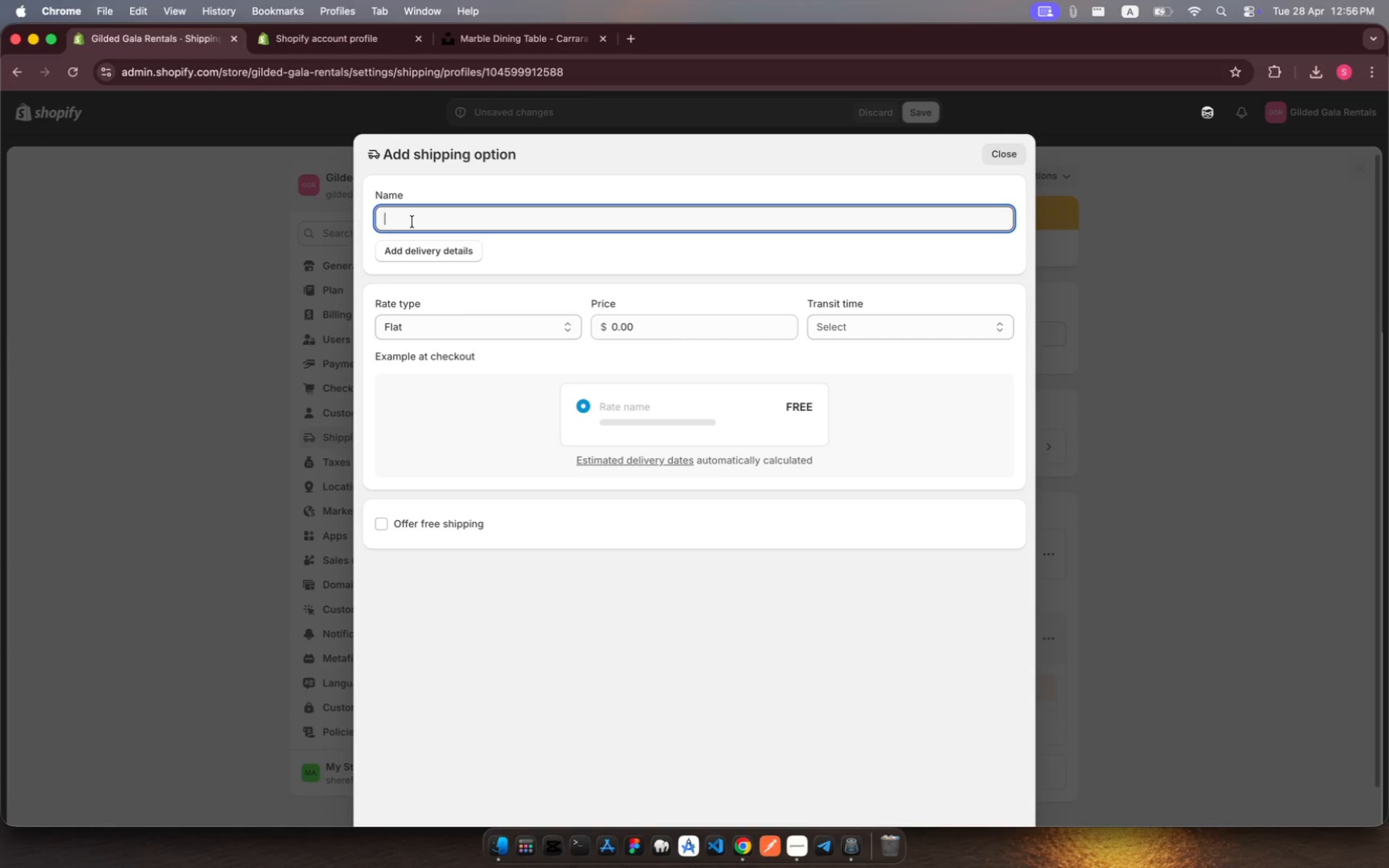 
key(Shift+S)
 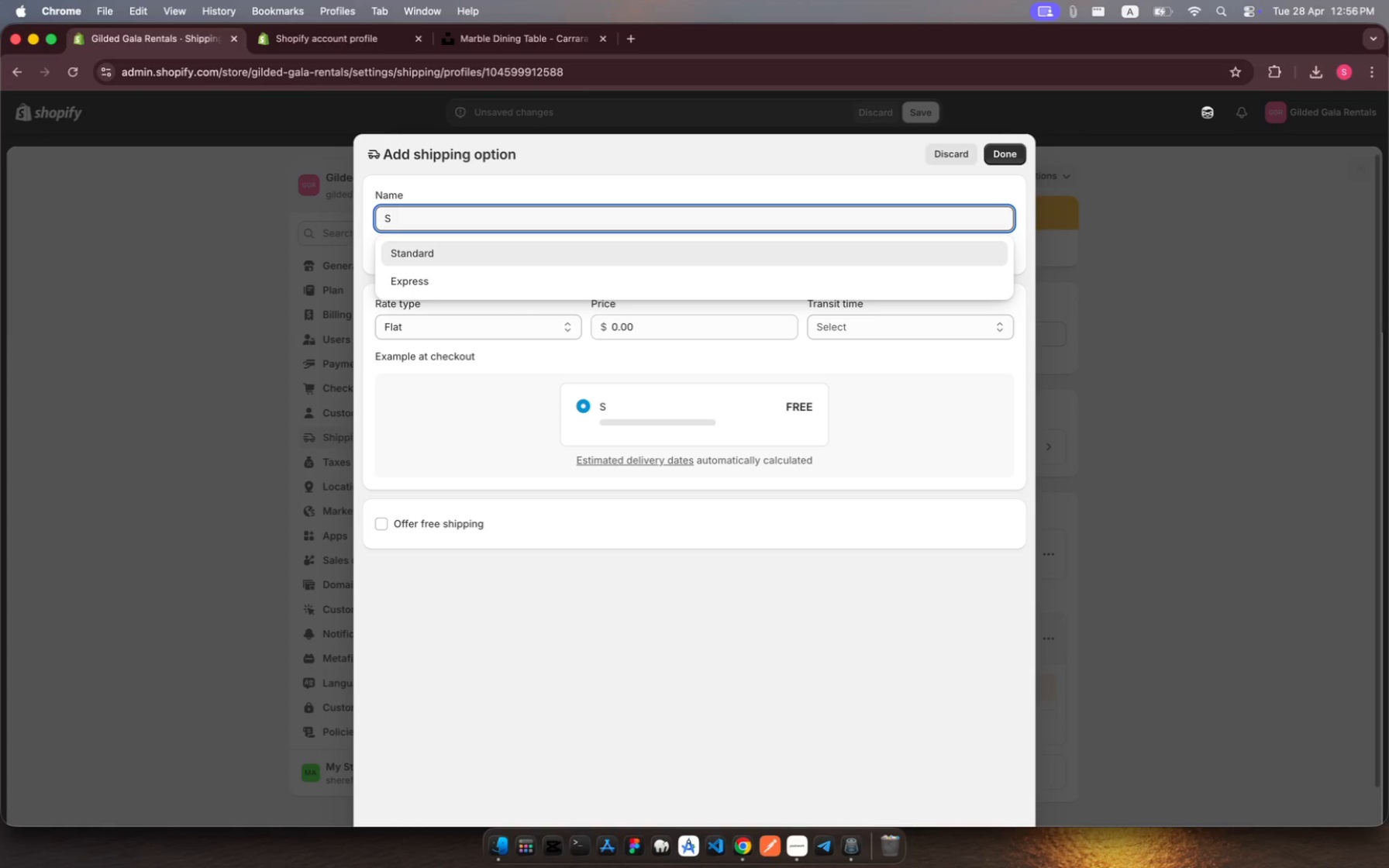 
type(tandard )
 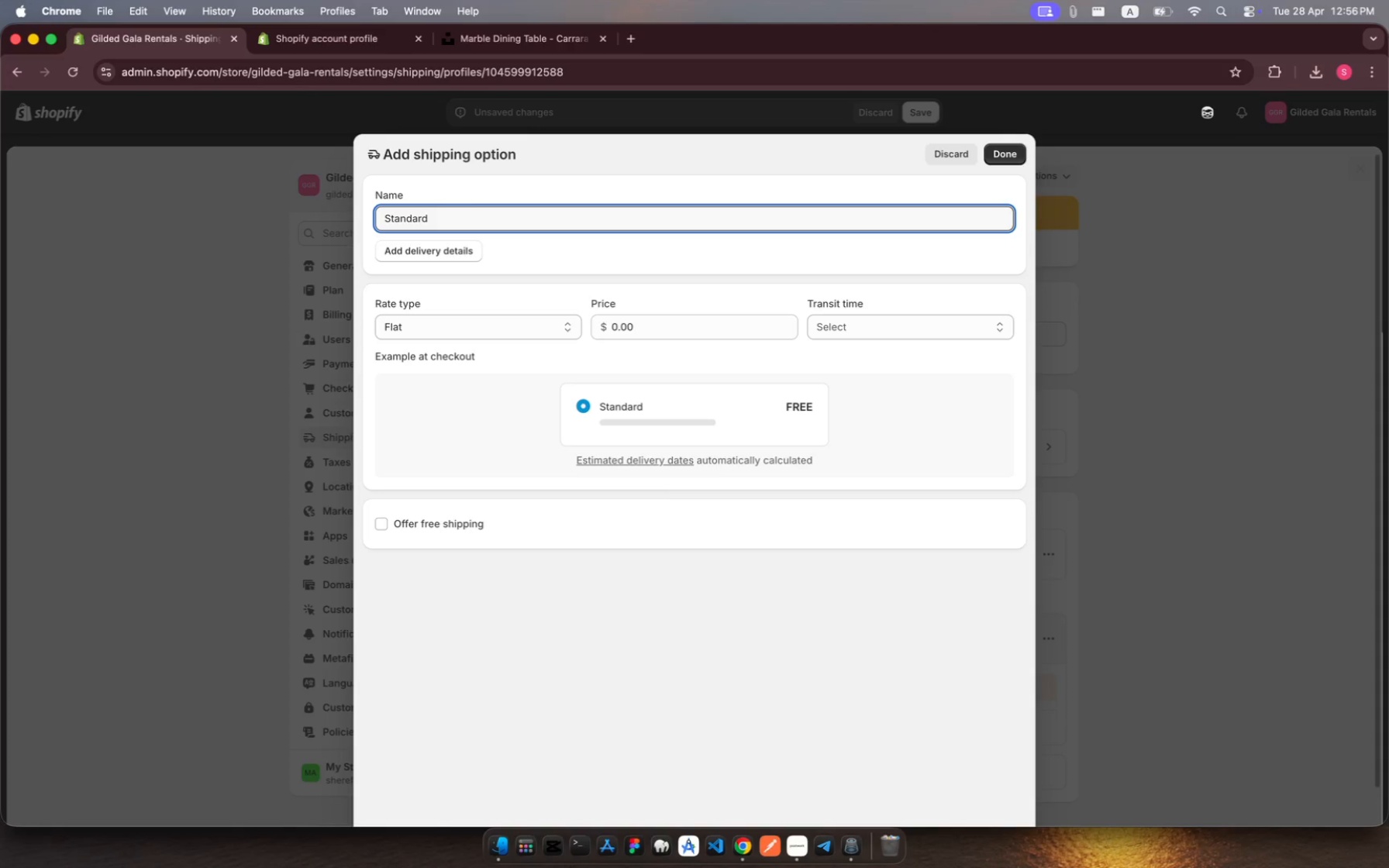 
hold_key(key=ShiftLeft, duration=0.34)
 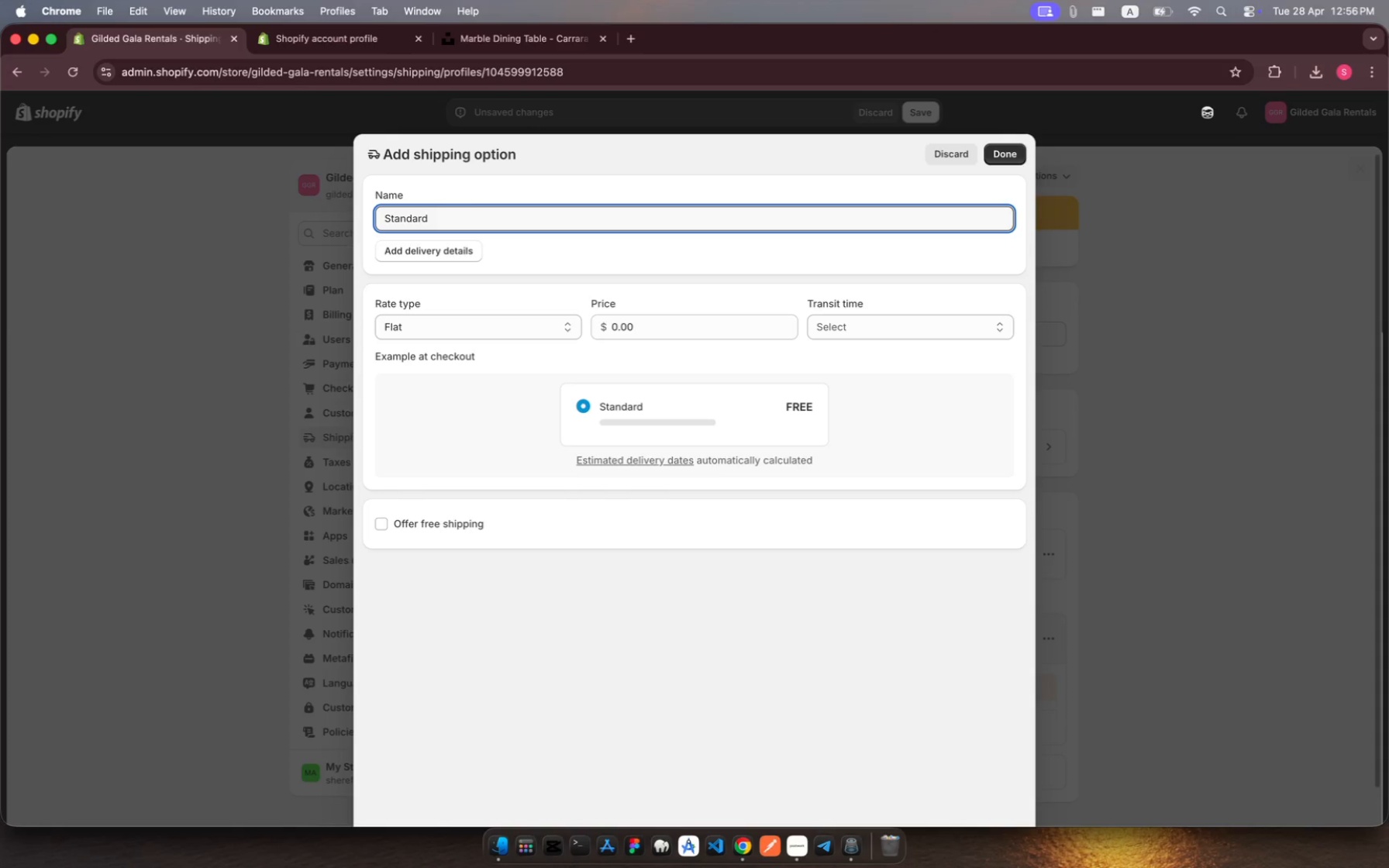 
key(Control+Shift+ControlLeft)
 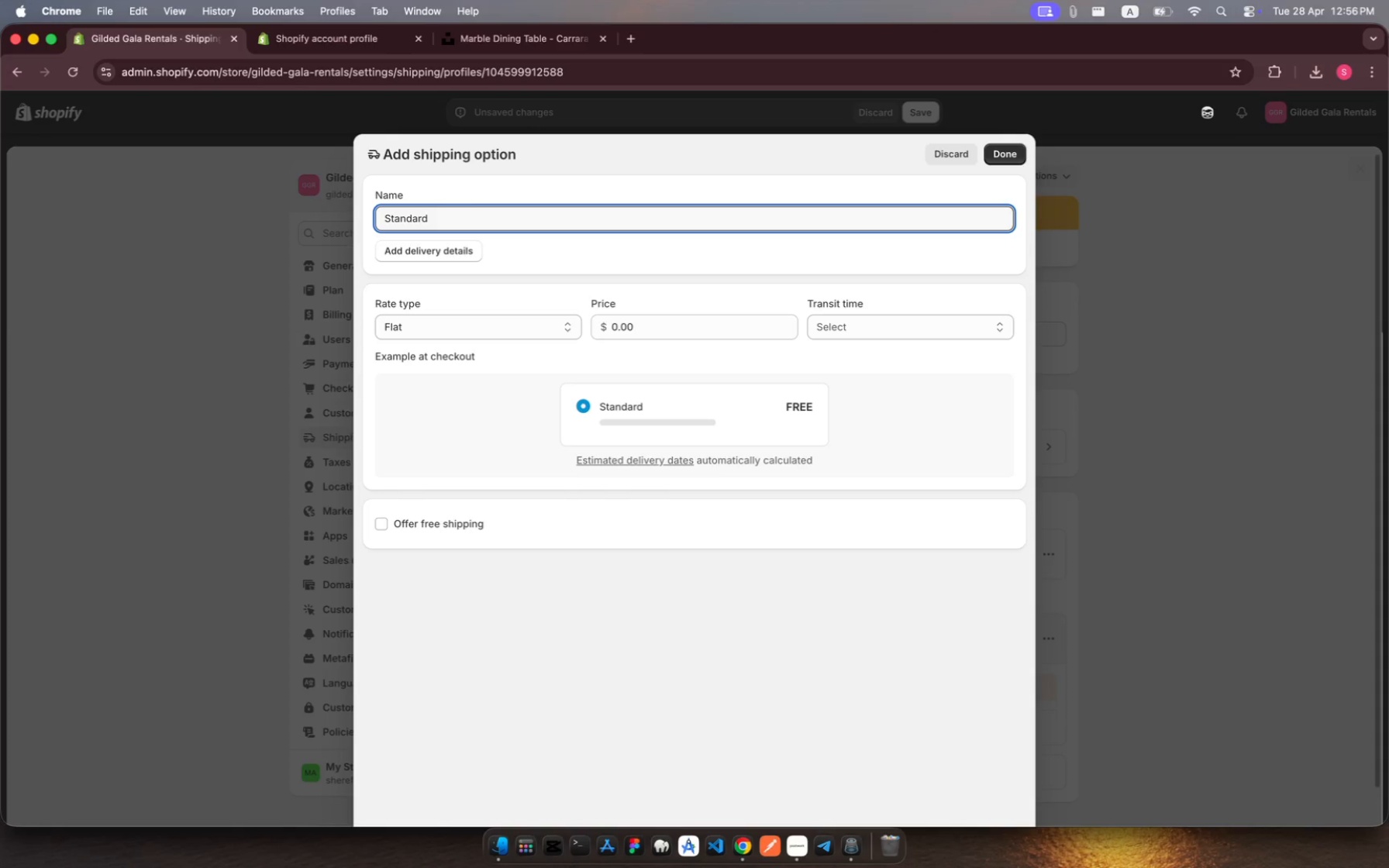 
type(Shipping)
 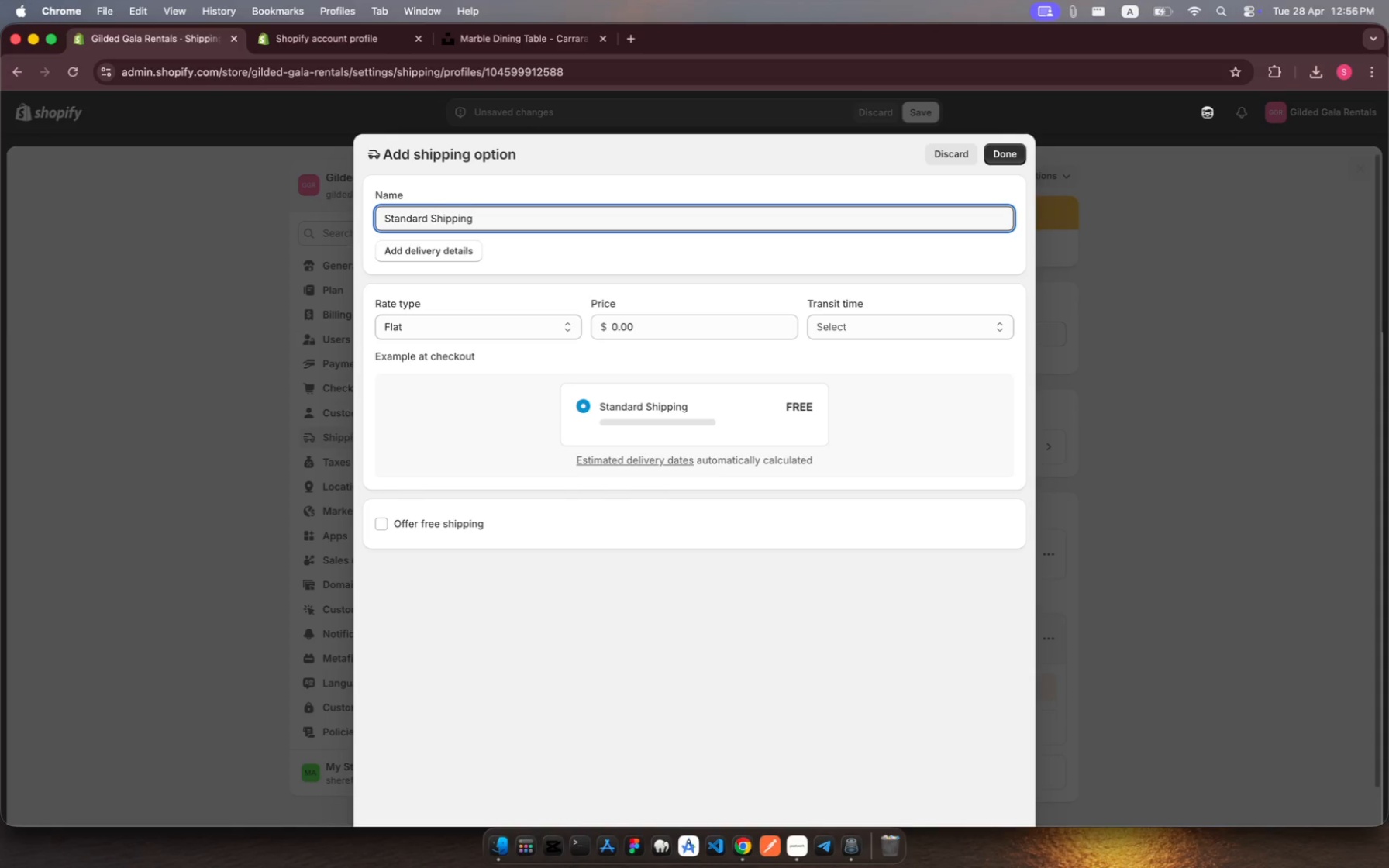 
wait(6.72)
 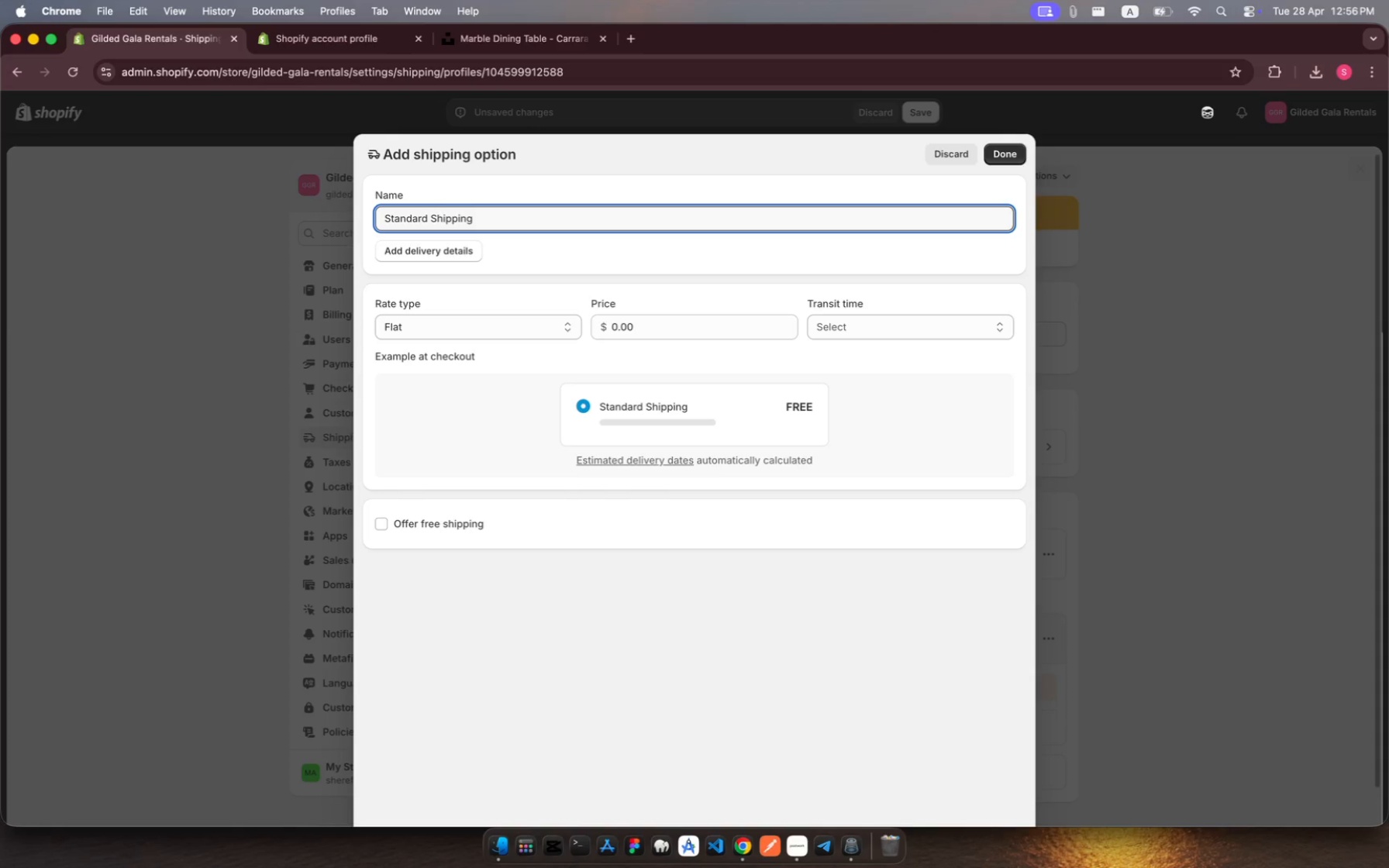 
left_click([653, 322])
 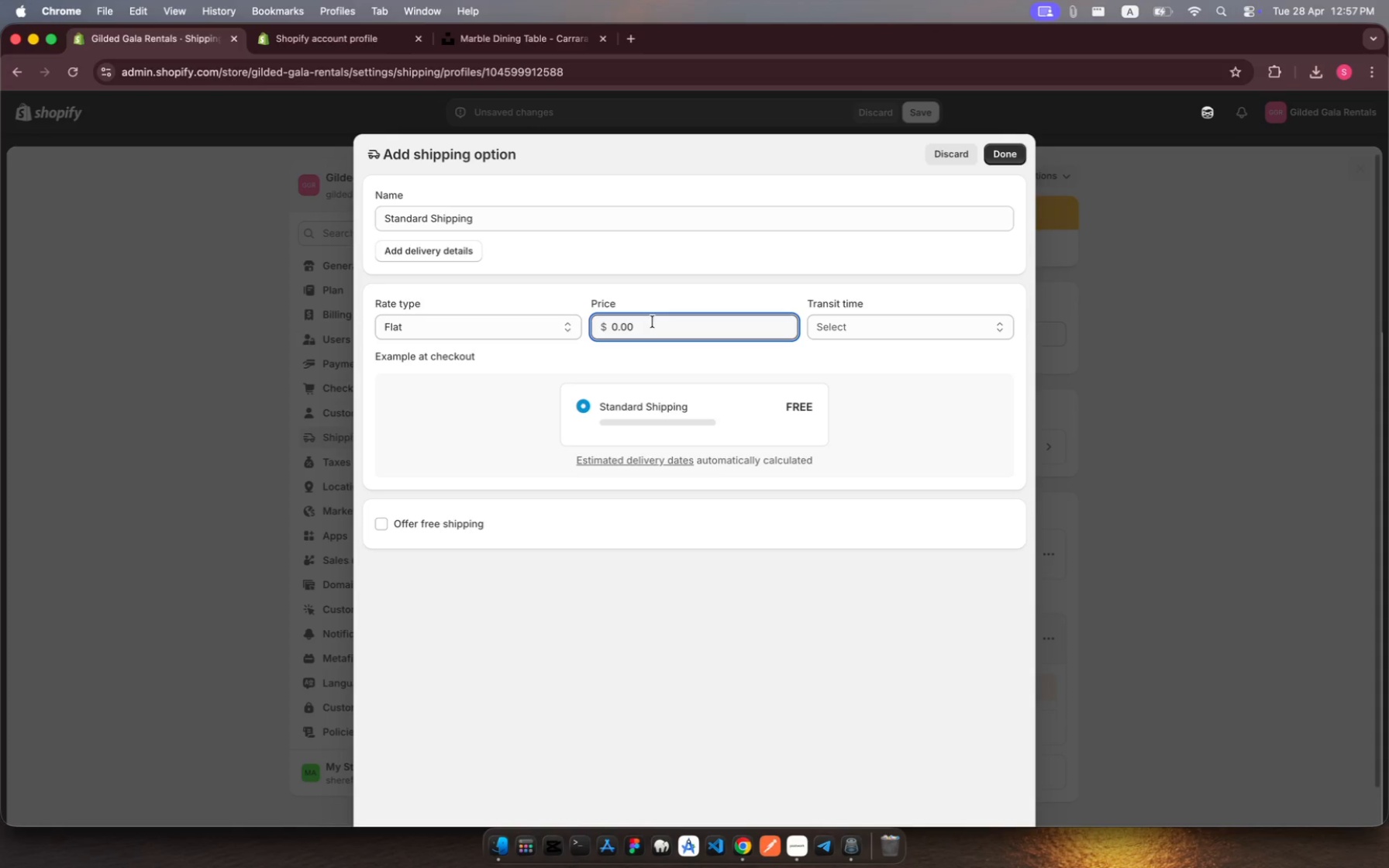 
key(Backspace)
key(Backspace)
key(Backspace)
key(Backspace)
type(10)
 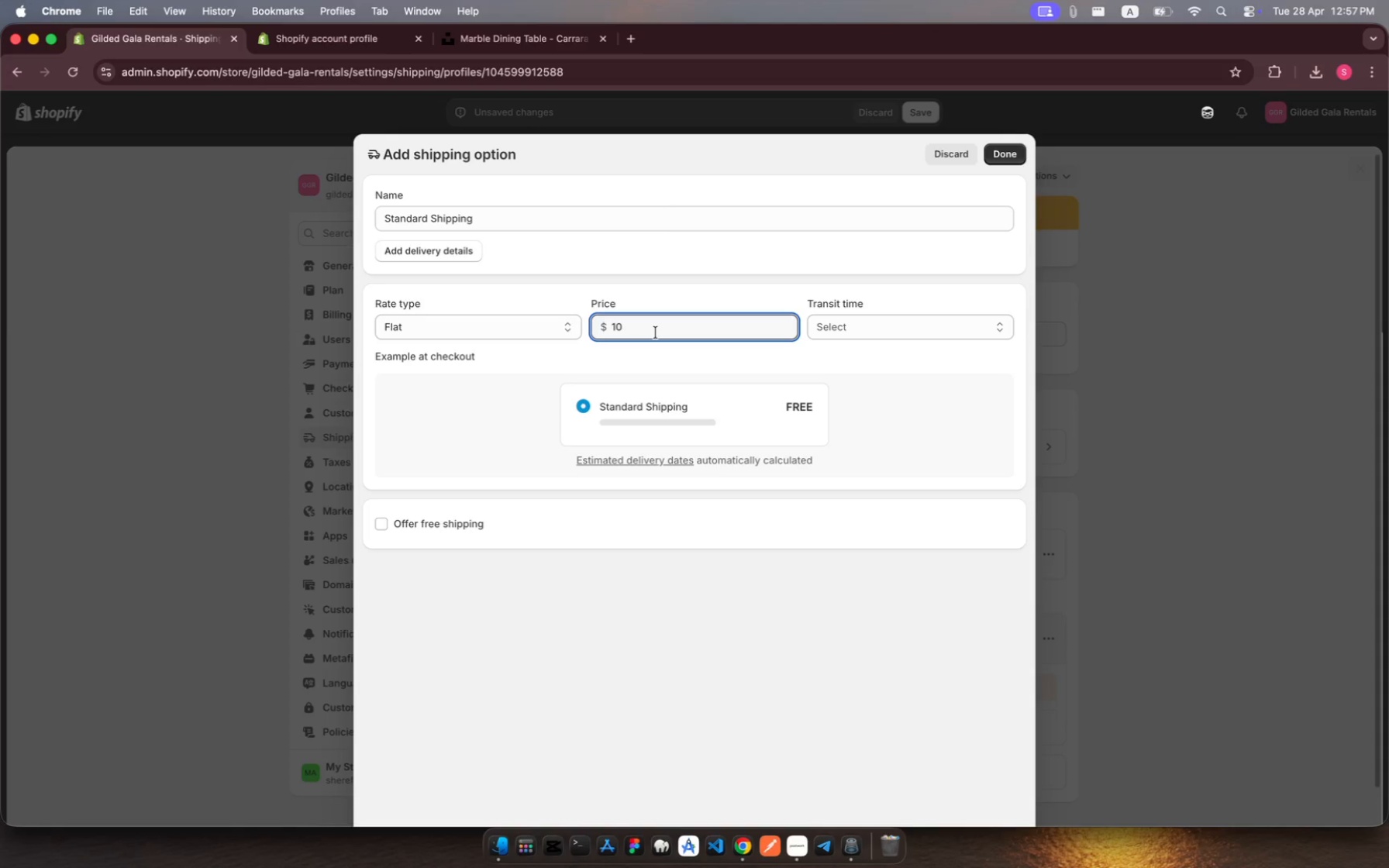 
wait(12.63)
 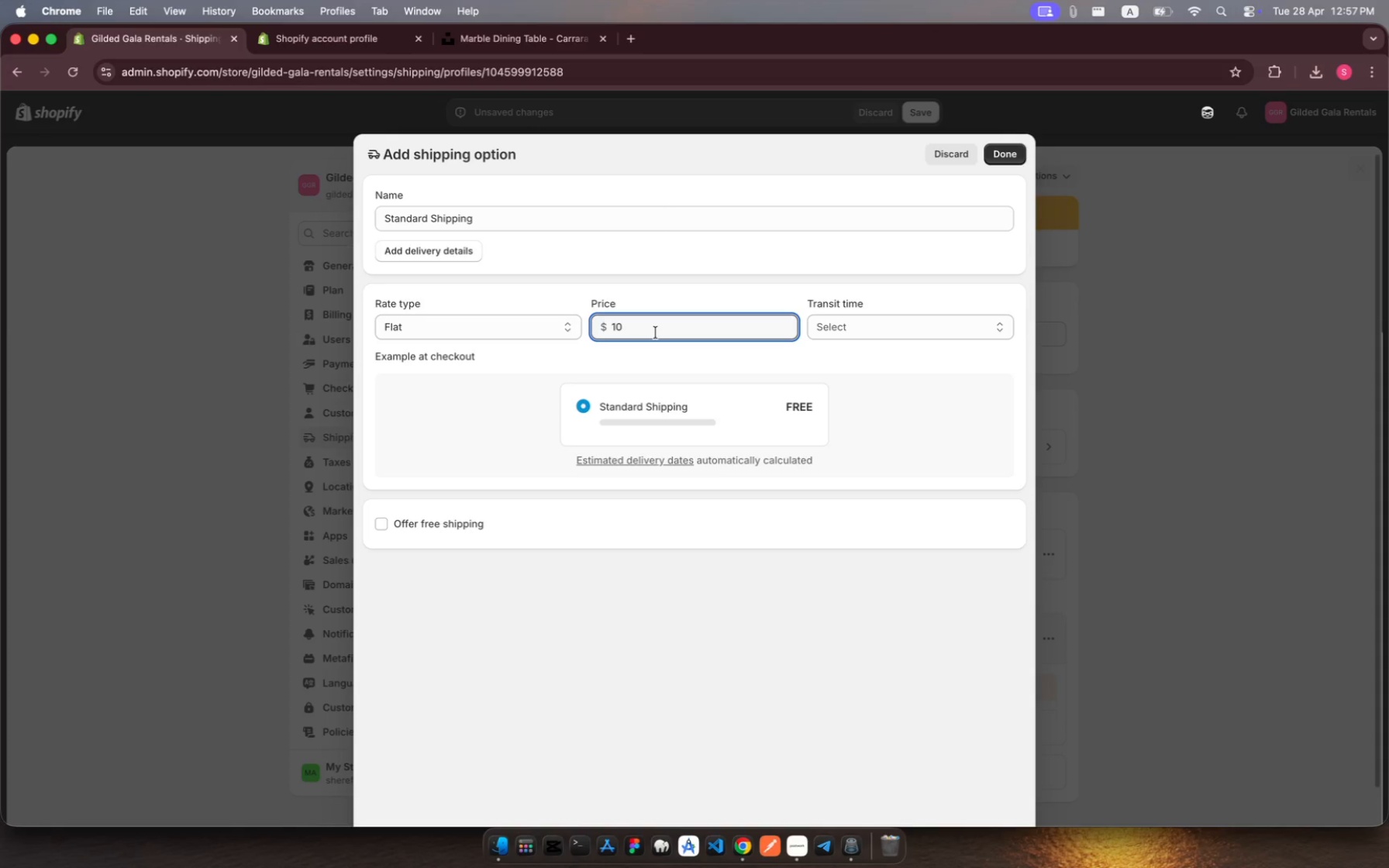 
left_click([895, 324])
 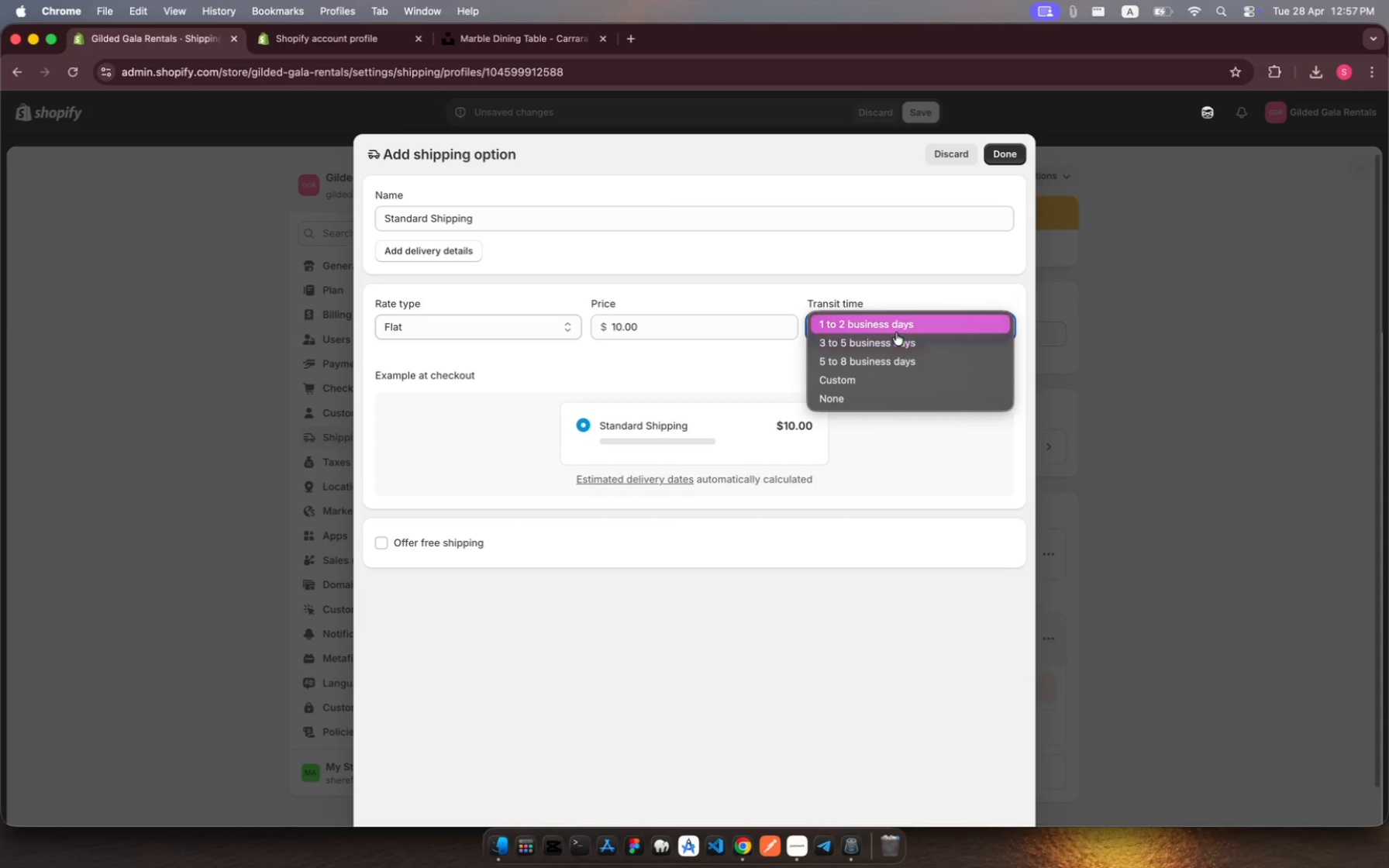 
left_click([898, 329])
 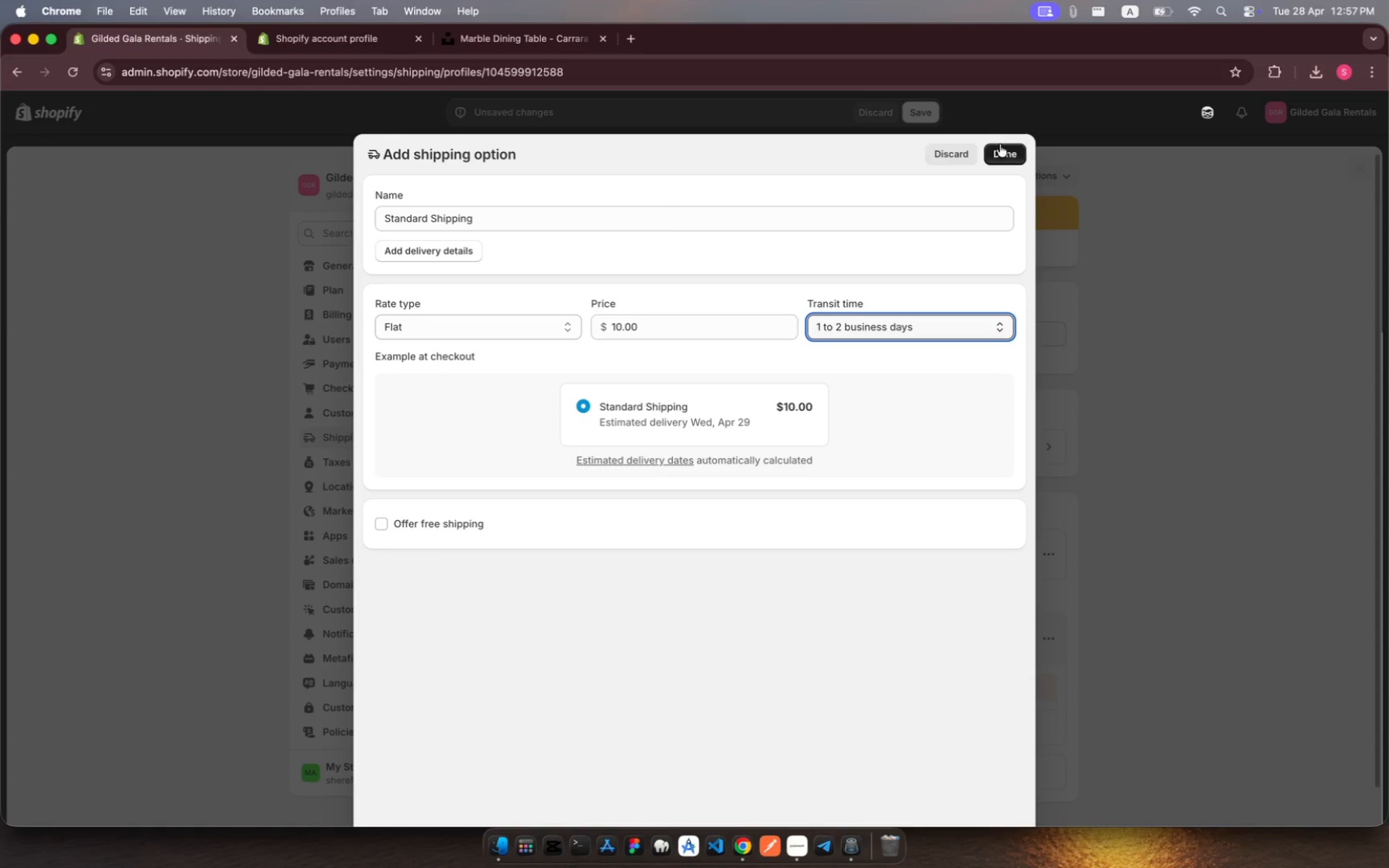 
left_click([1001, 152])
 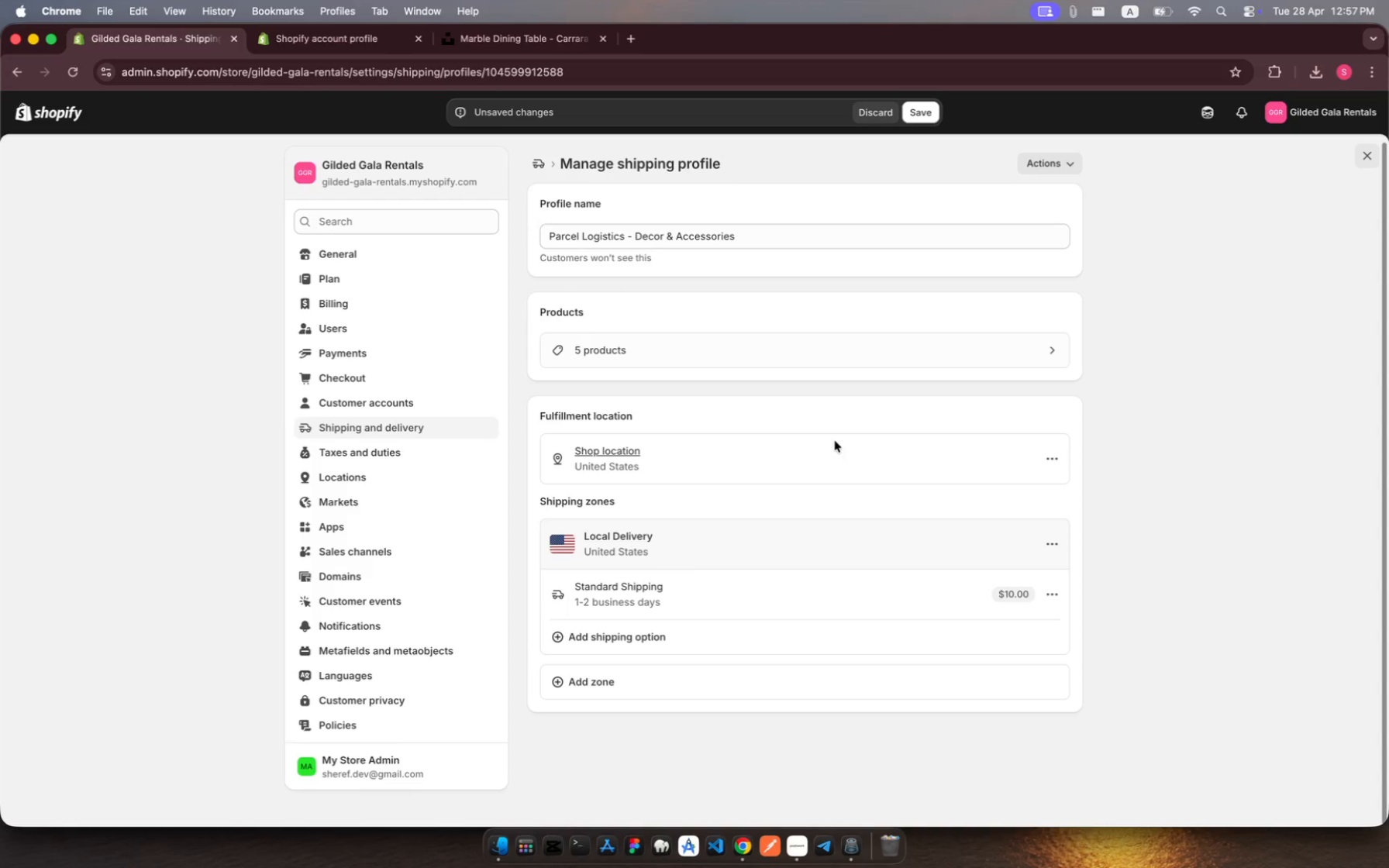 
wait(7.06)
 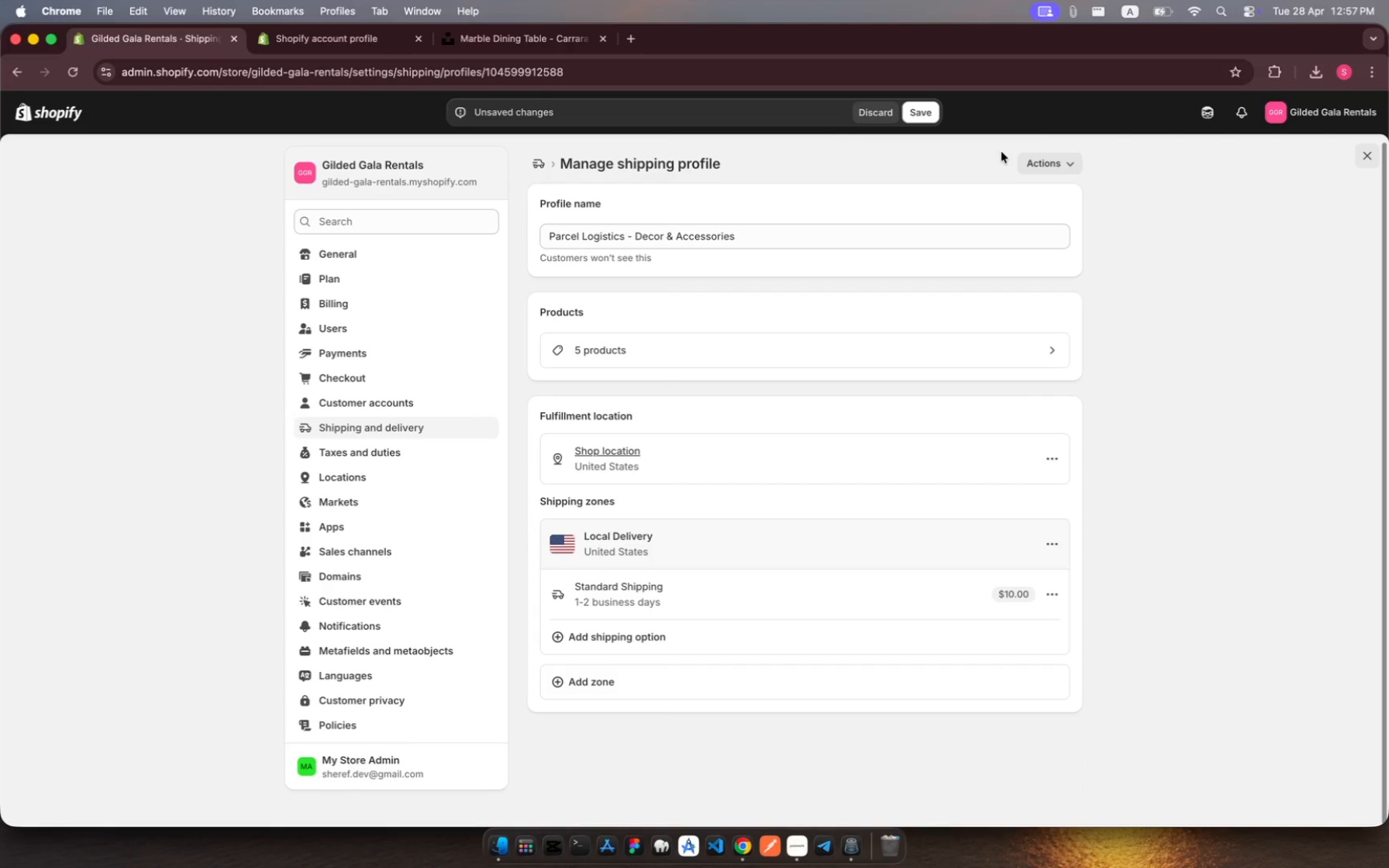 
left_click([622, 644])
 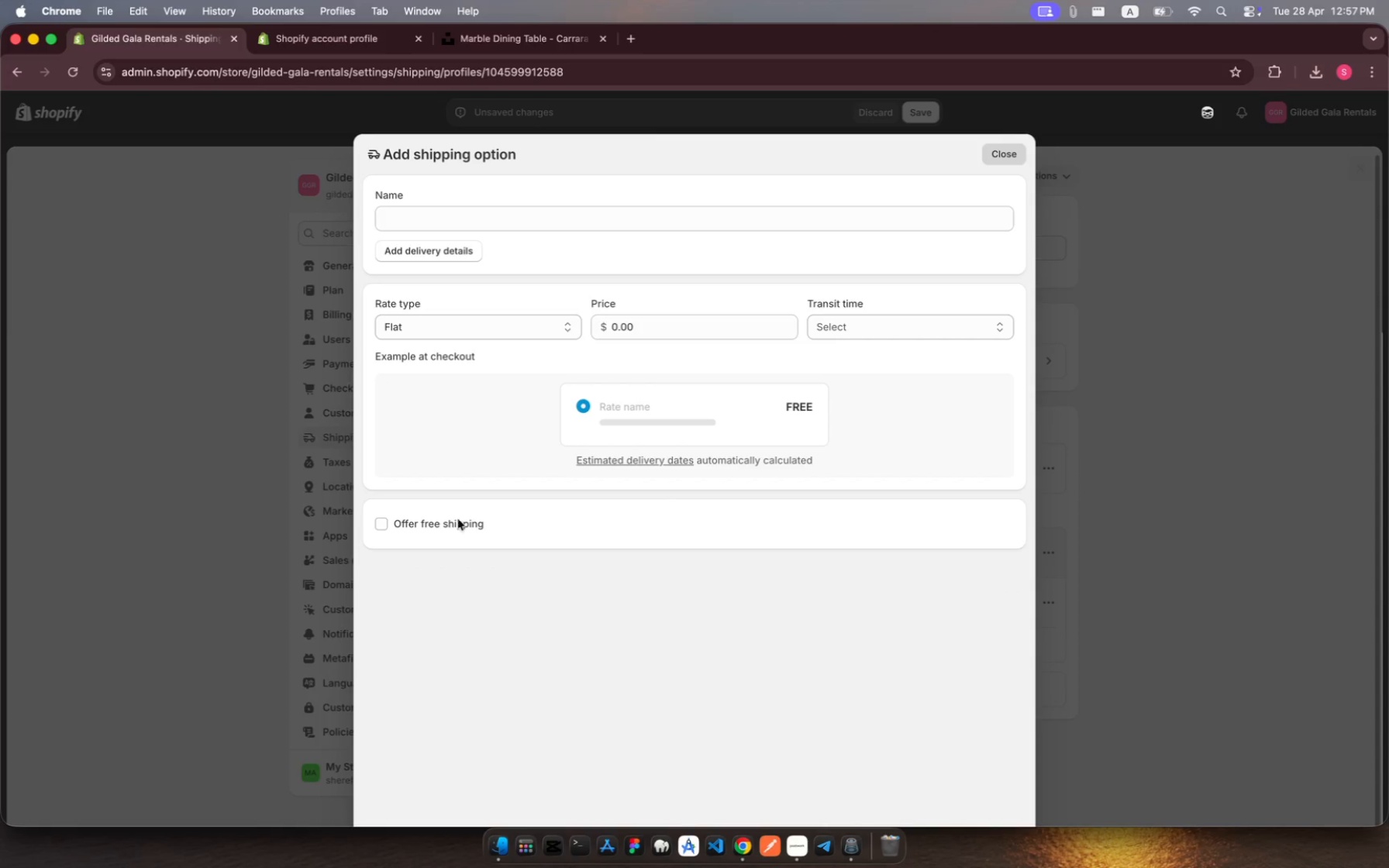 
left_click([406, 222])
 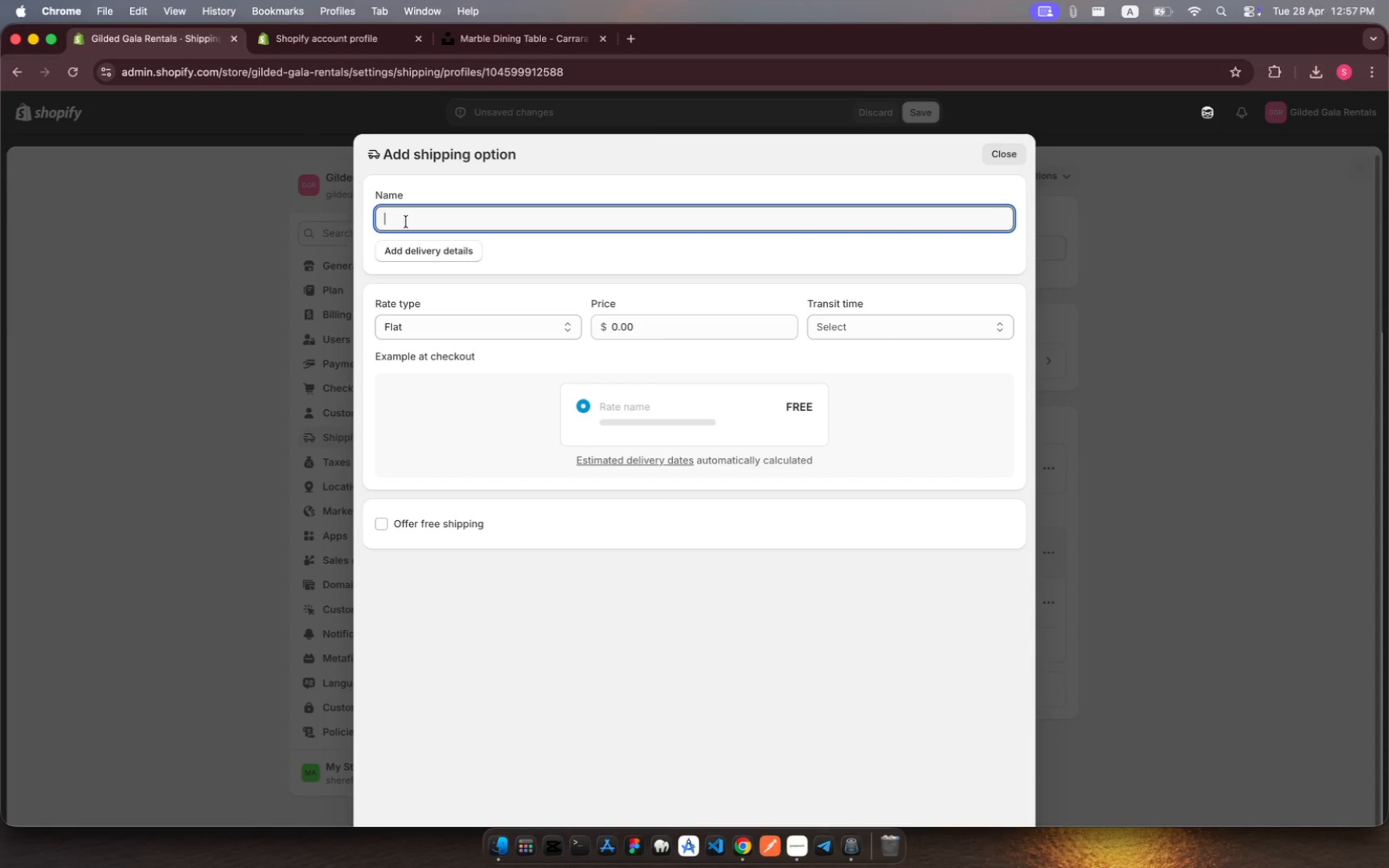 
type(Ex)
 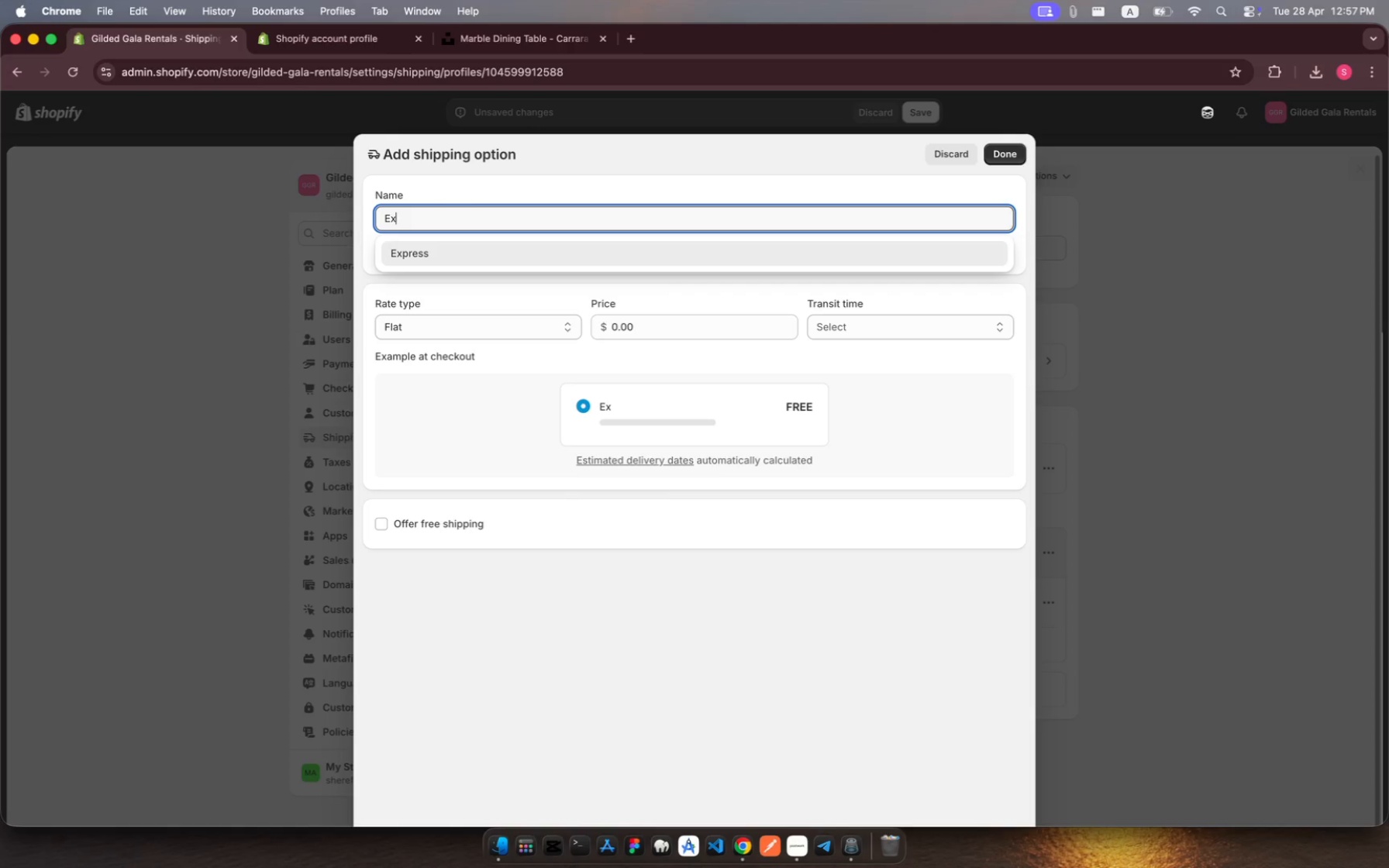 
key(Enter)
 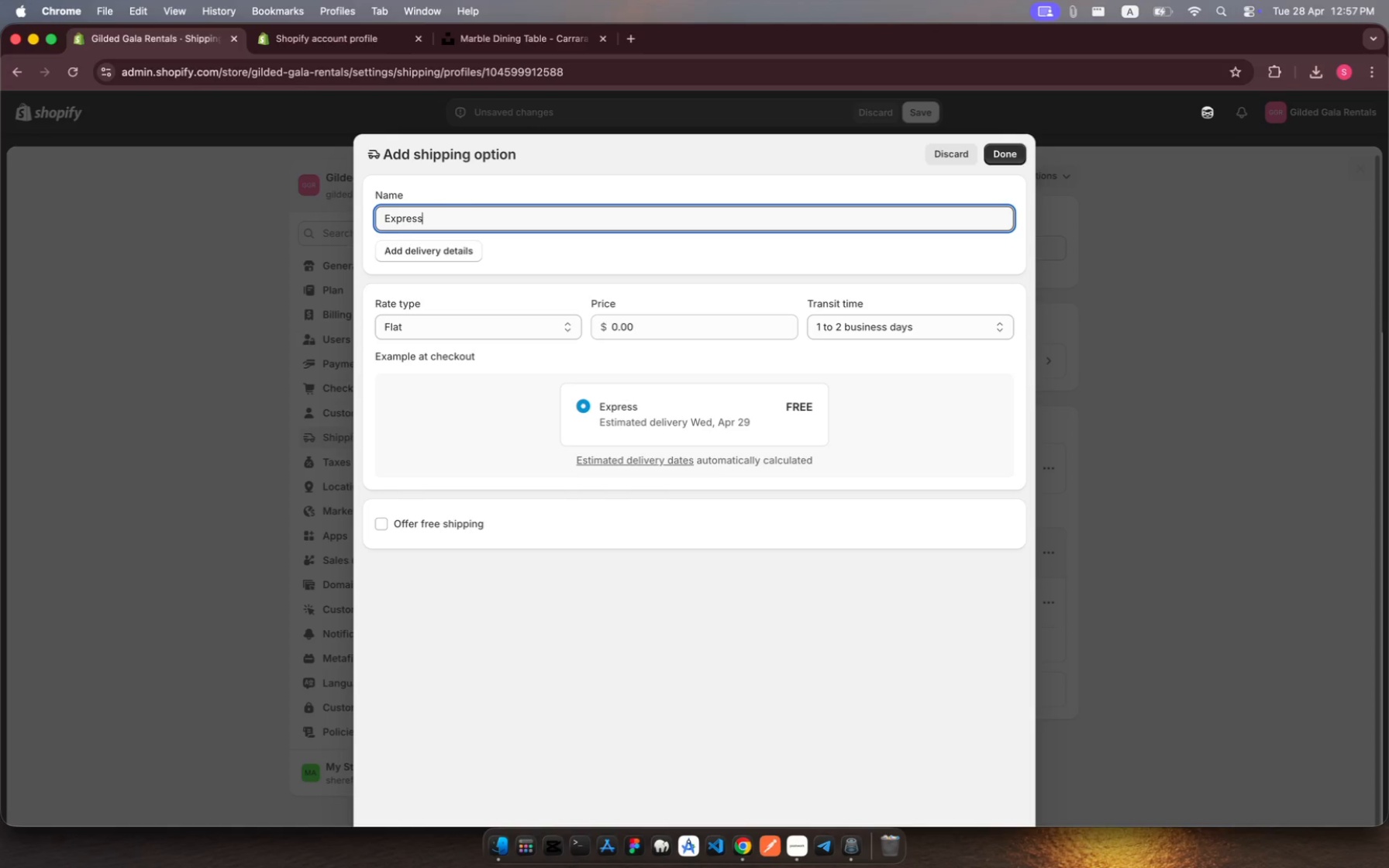 
hold_key(key=Space, duration=0.31)
 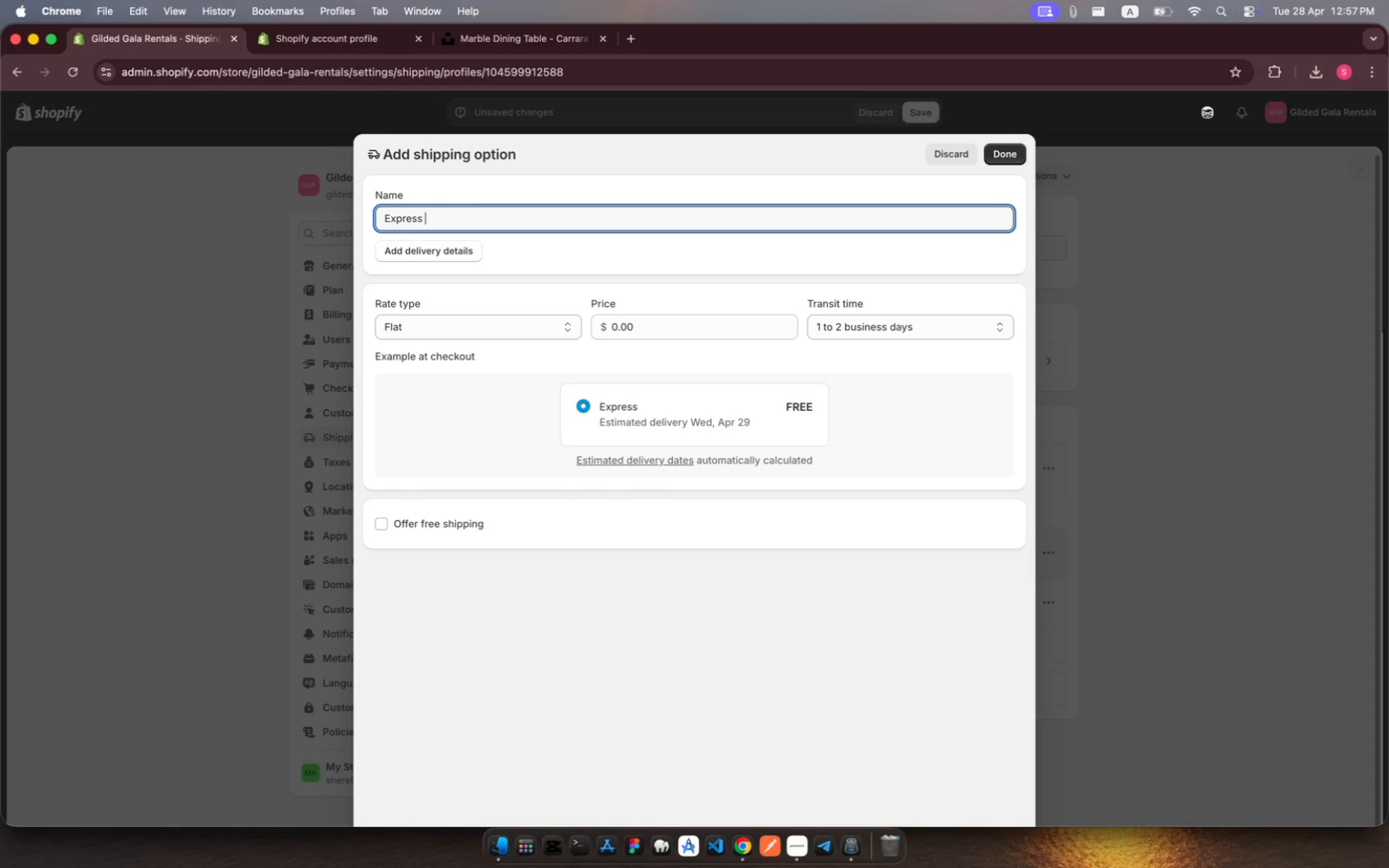 
key(Shift+S)
 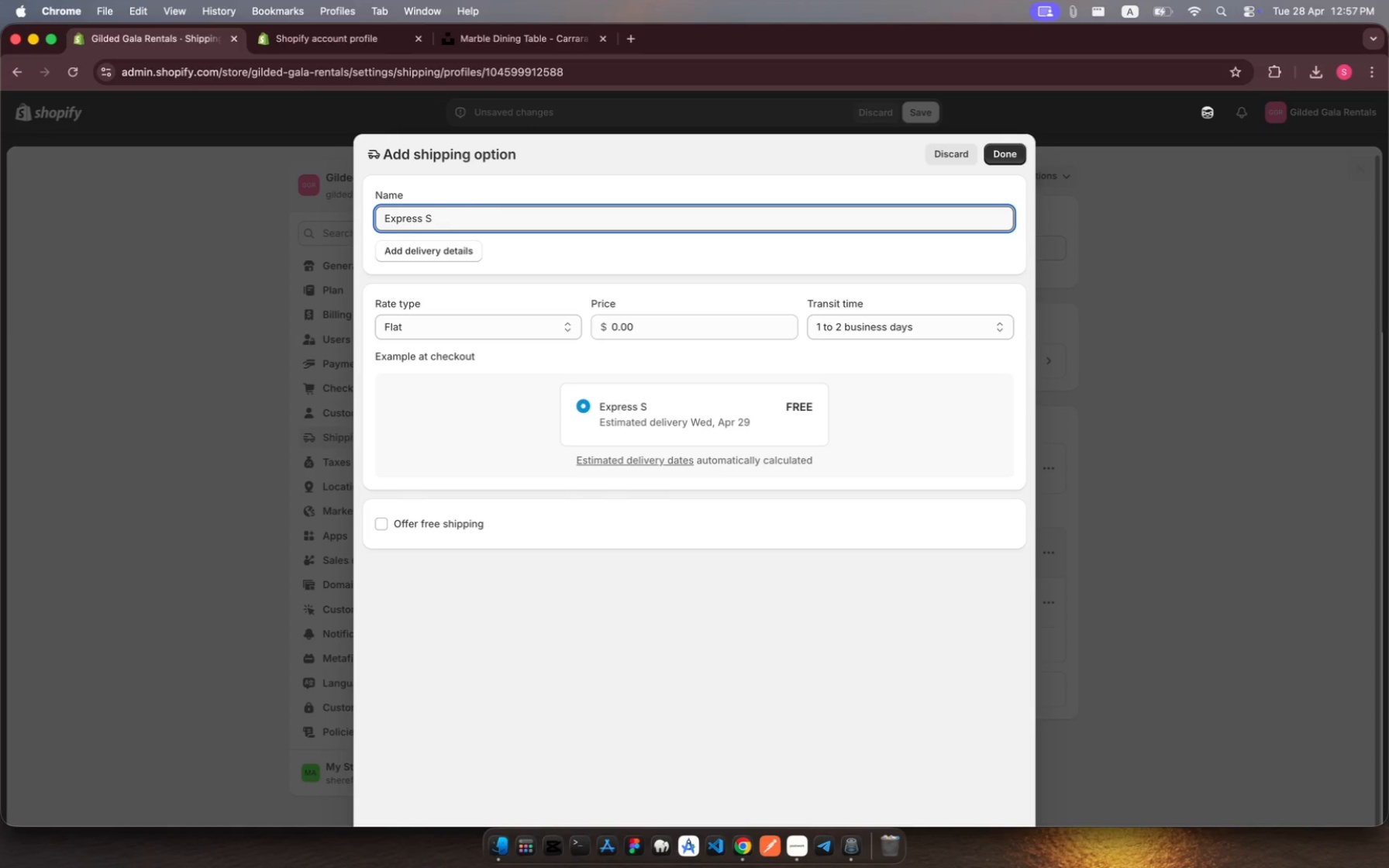 
type(hipping)
 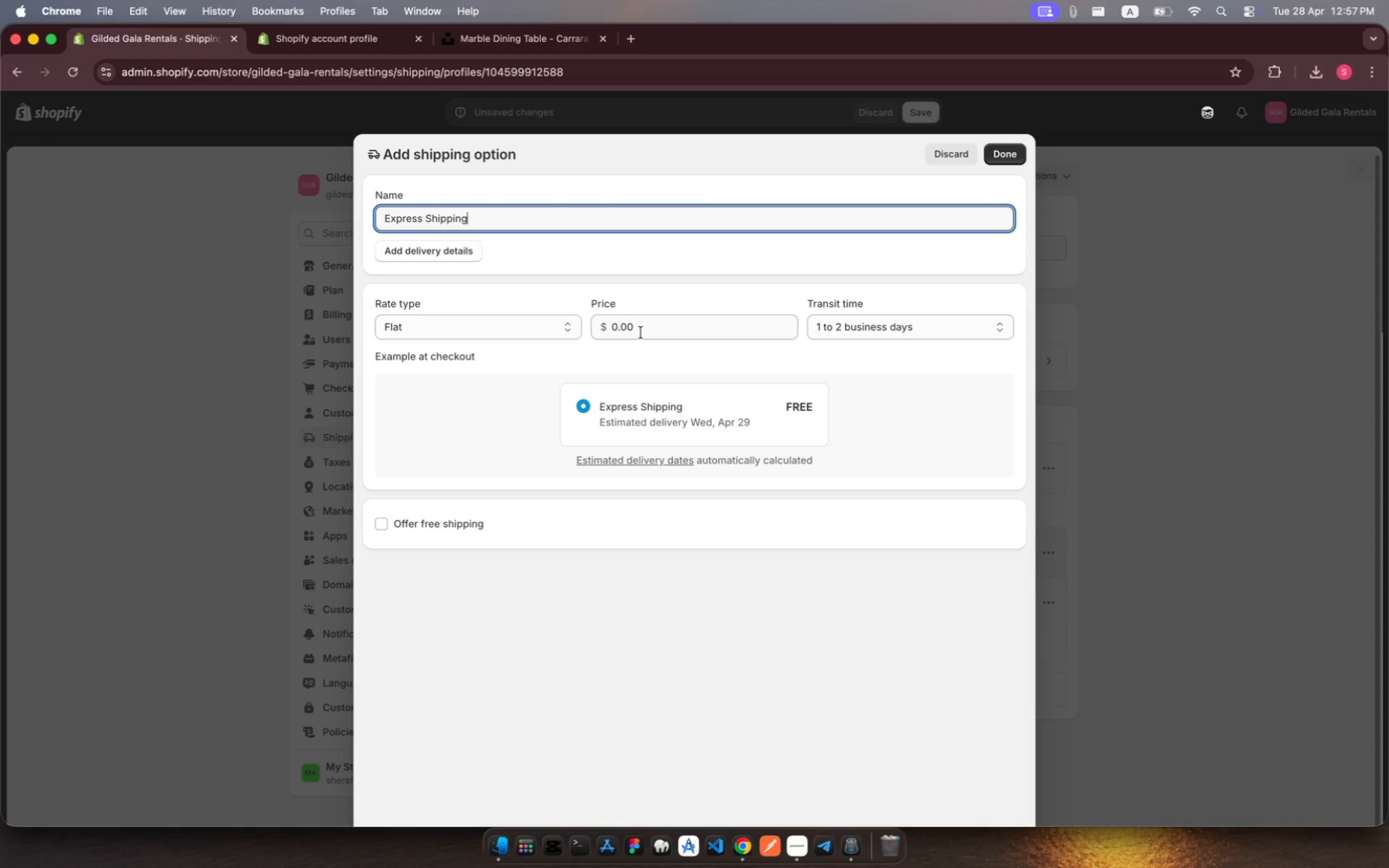 
left_click([636, 328])
 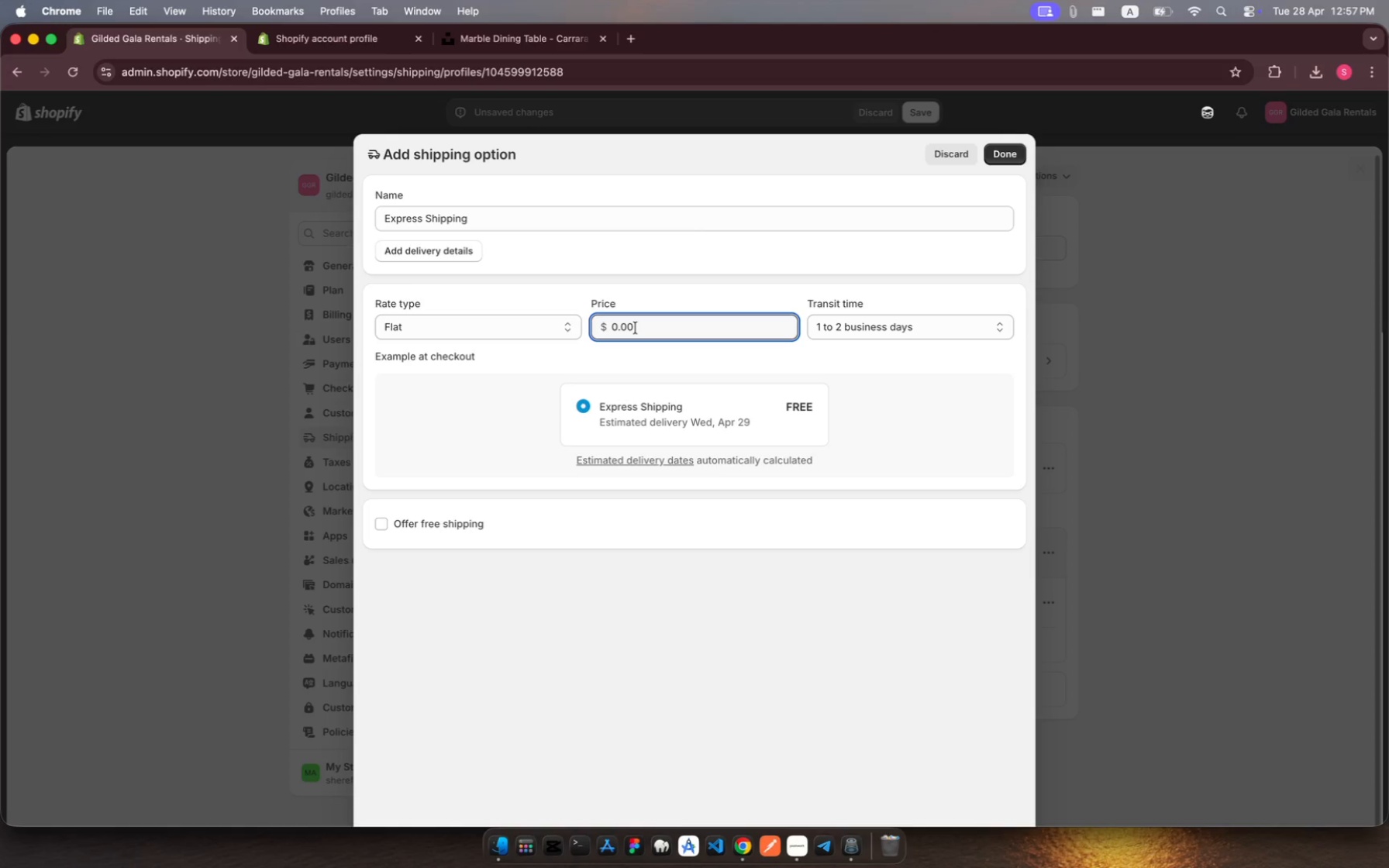 
left_click_drag(start_coordinate=[636, 328], to_coordinate=[609, 325])
 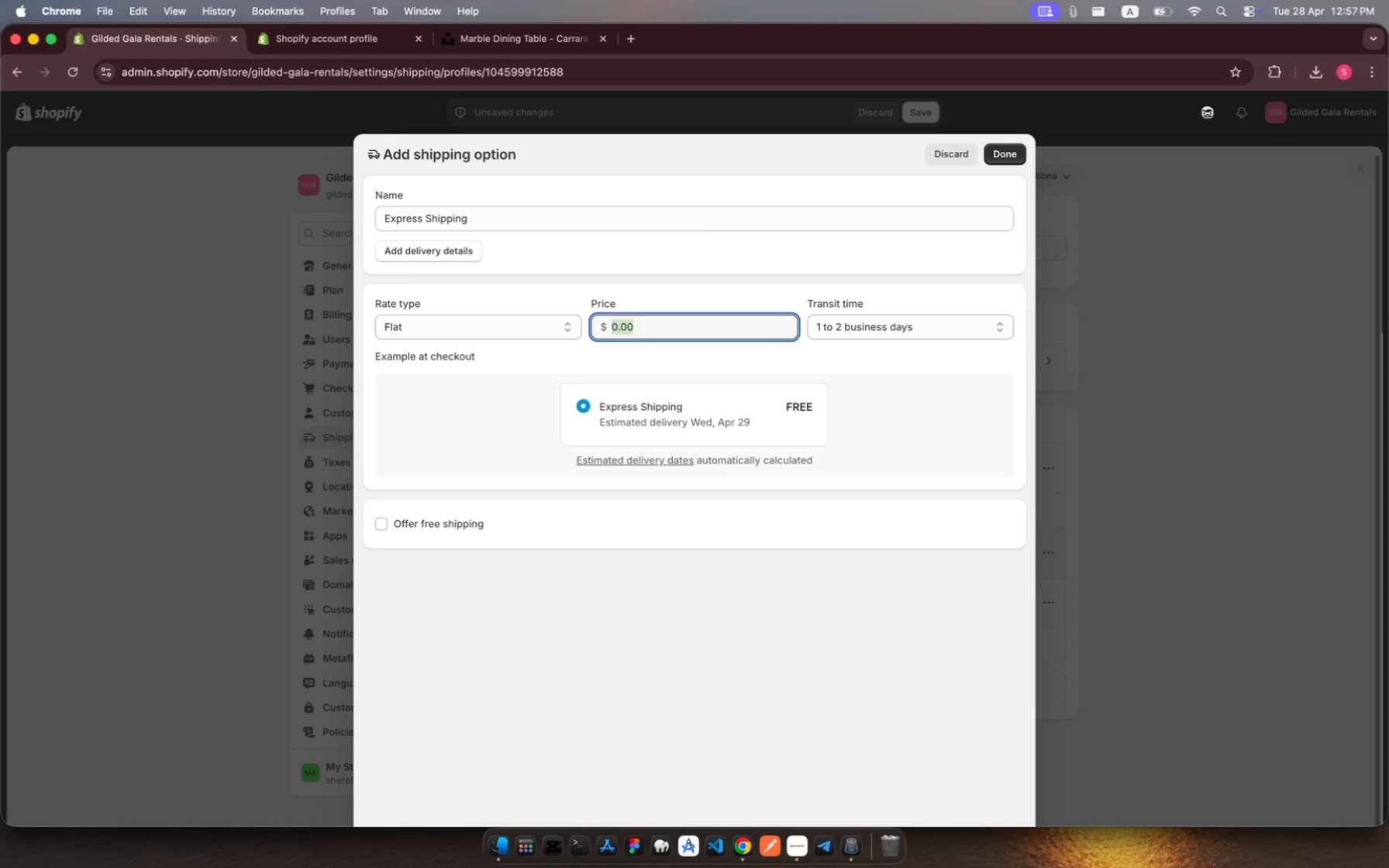 
type(25)
 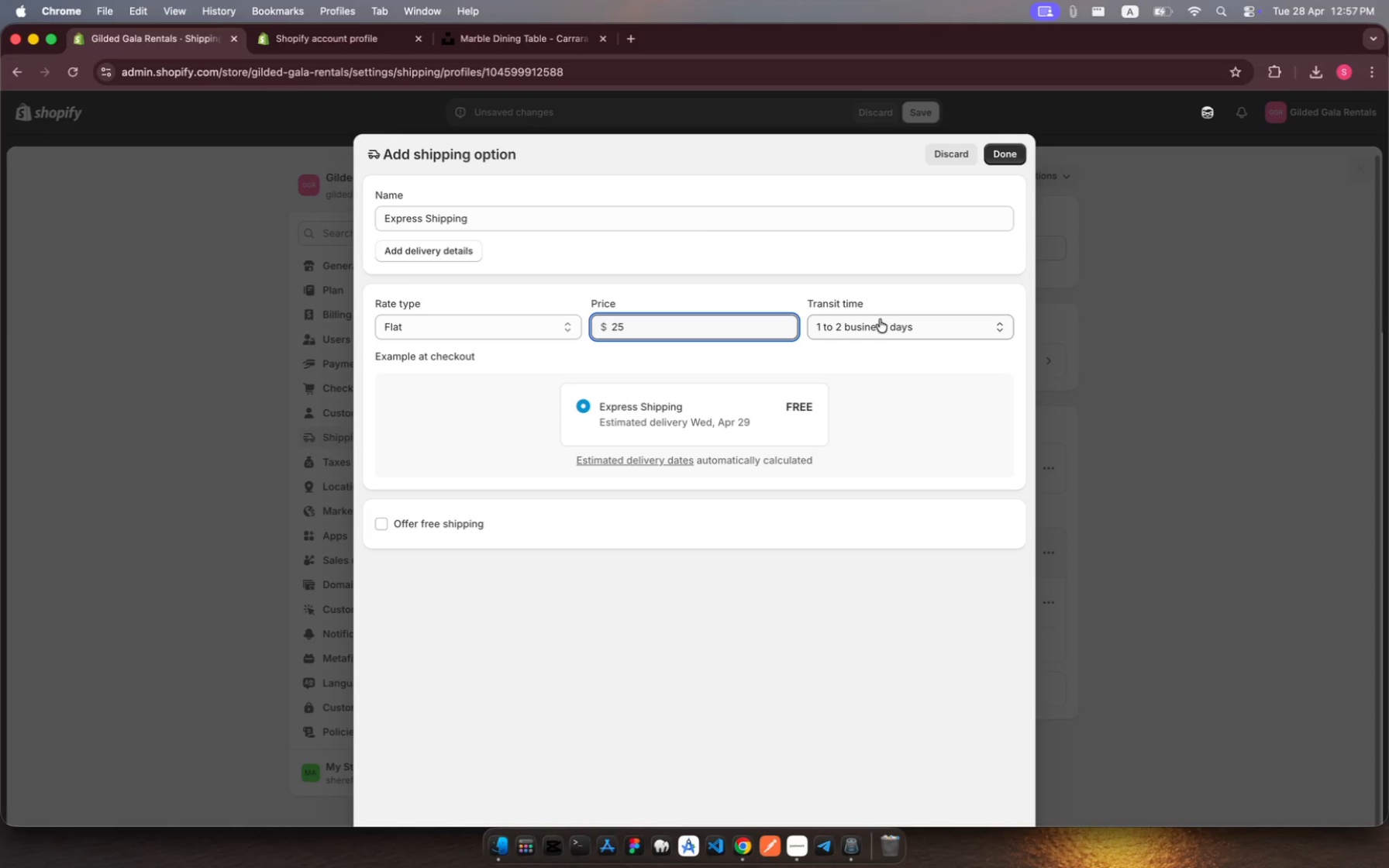 
left_click([884, 324])
 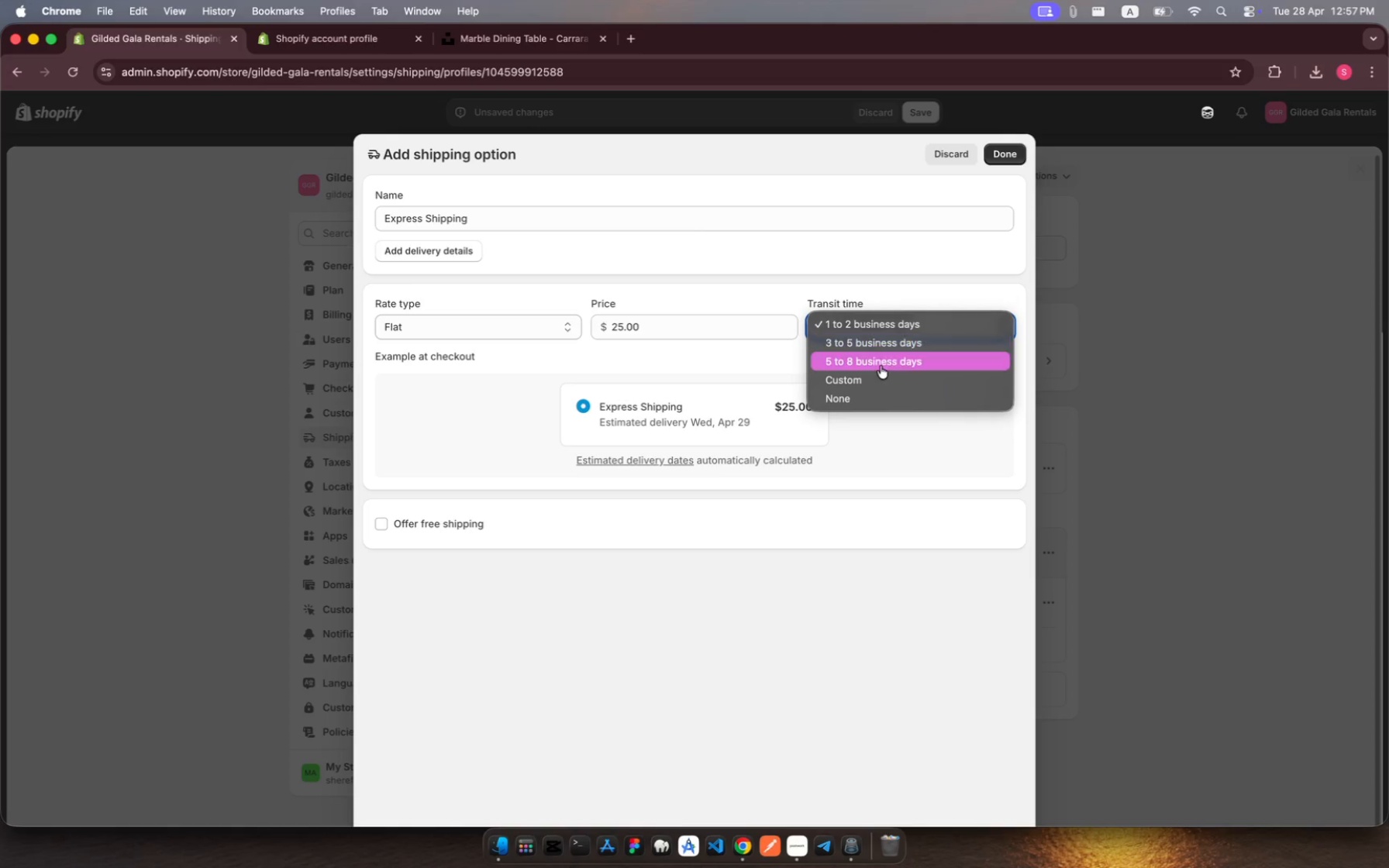 
left_click([880, 378])
 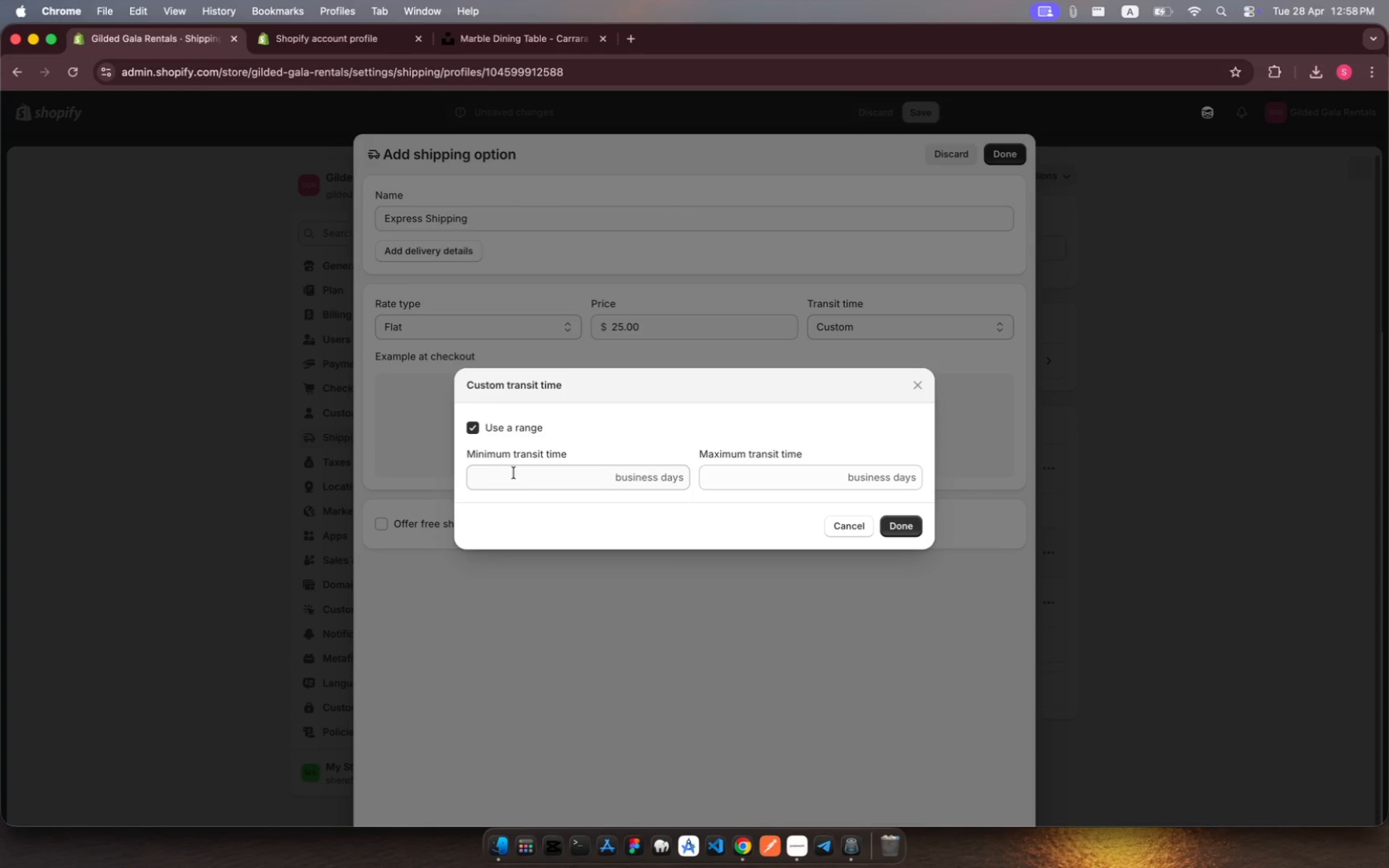 
left_click([514, 473])
 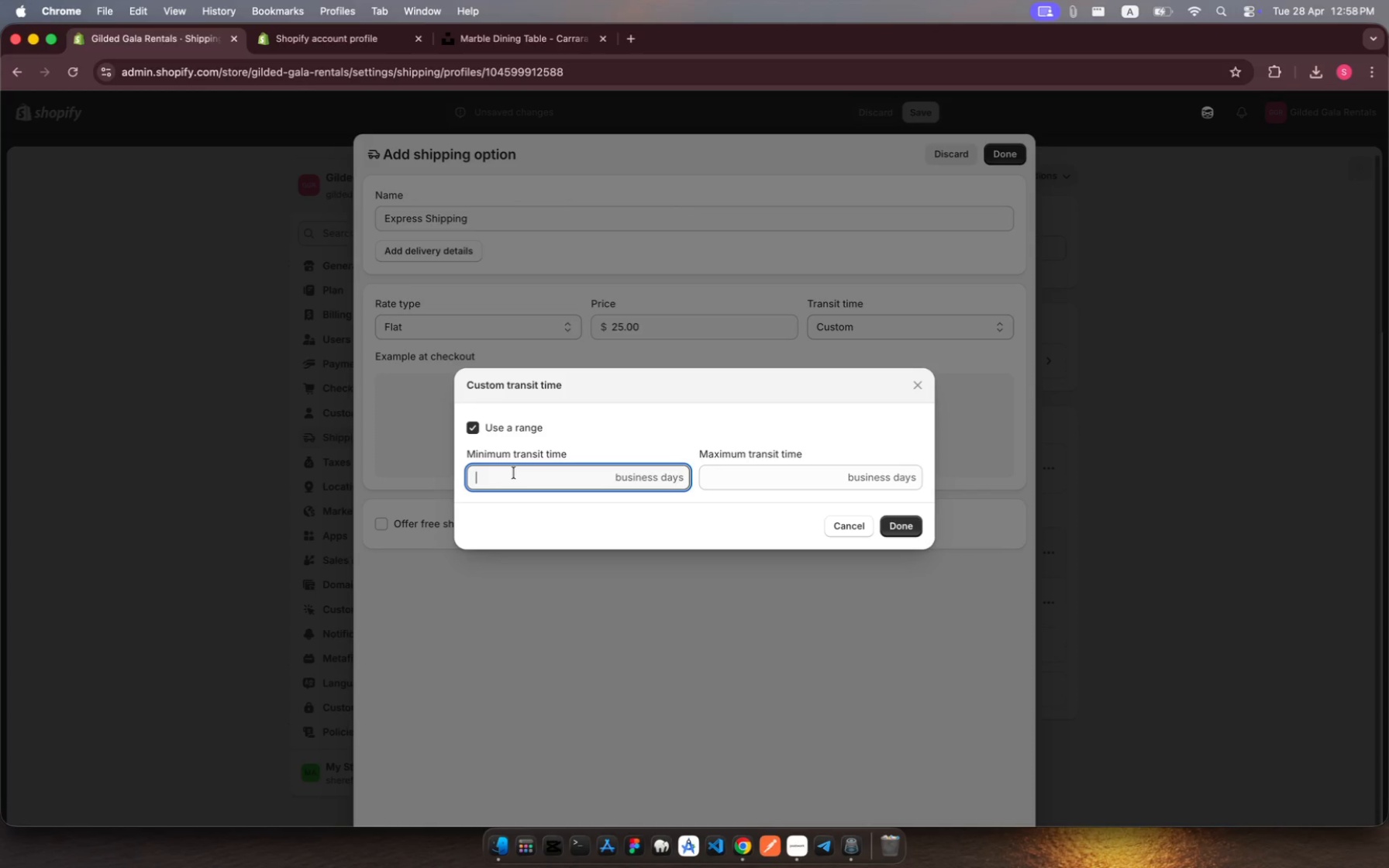 
key(0)
 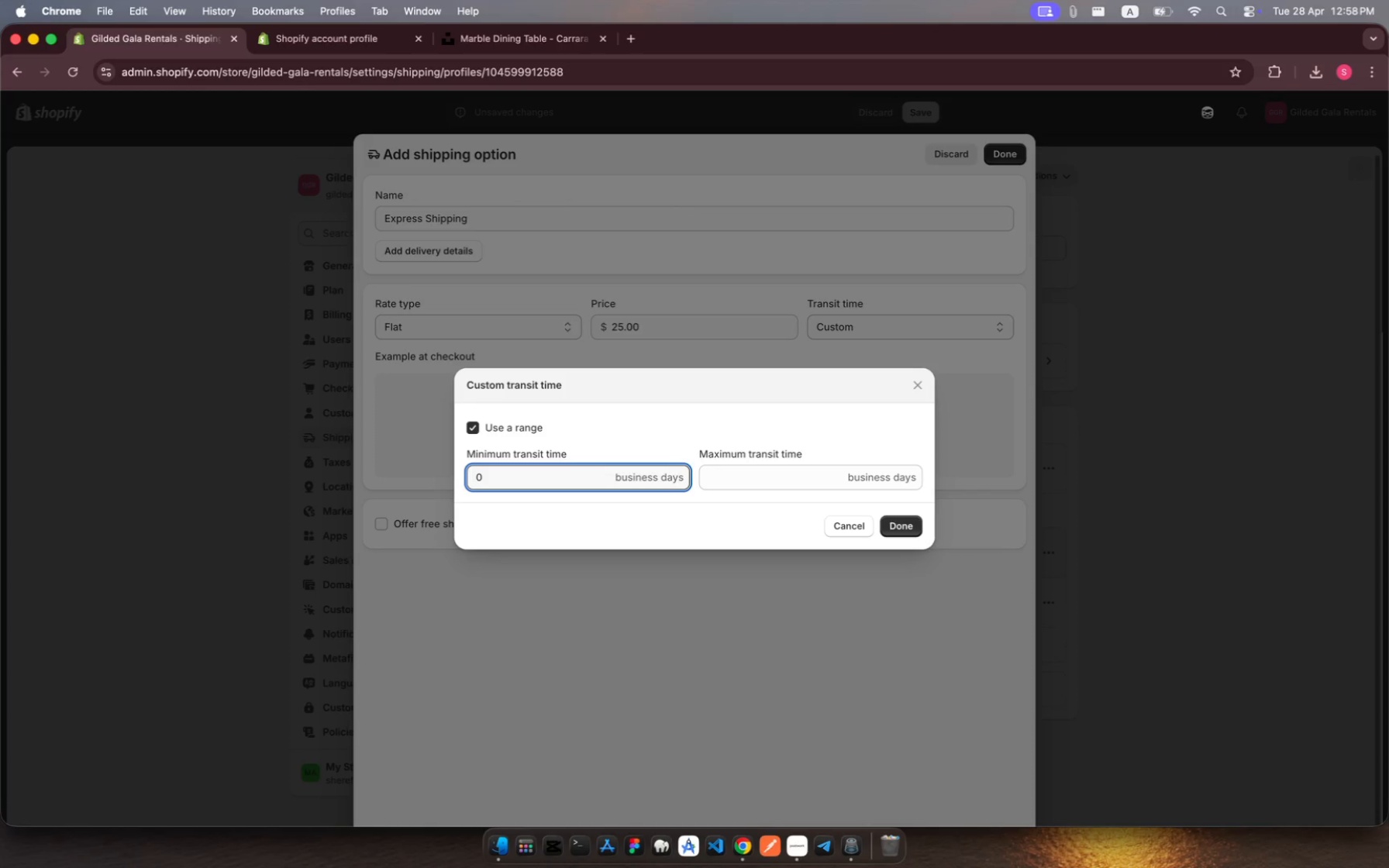 
key(Period)
 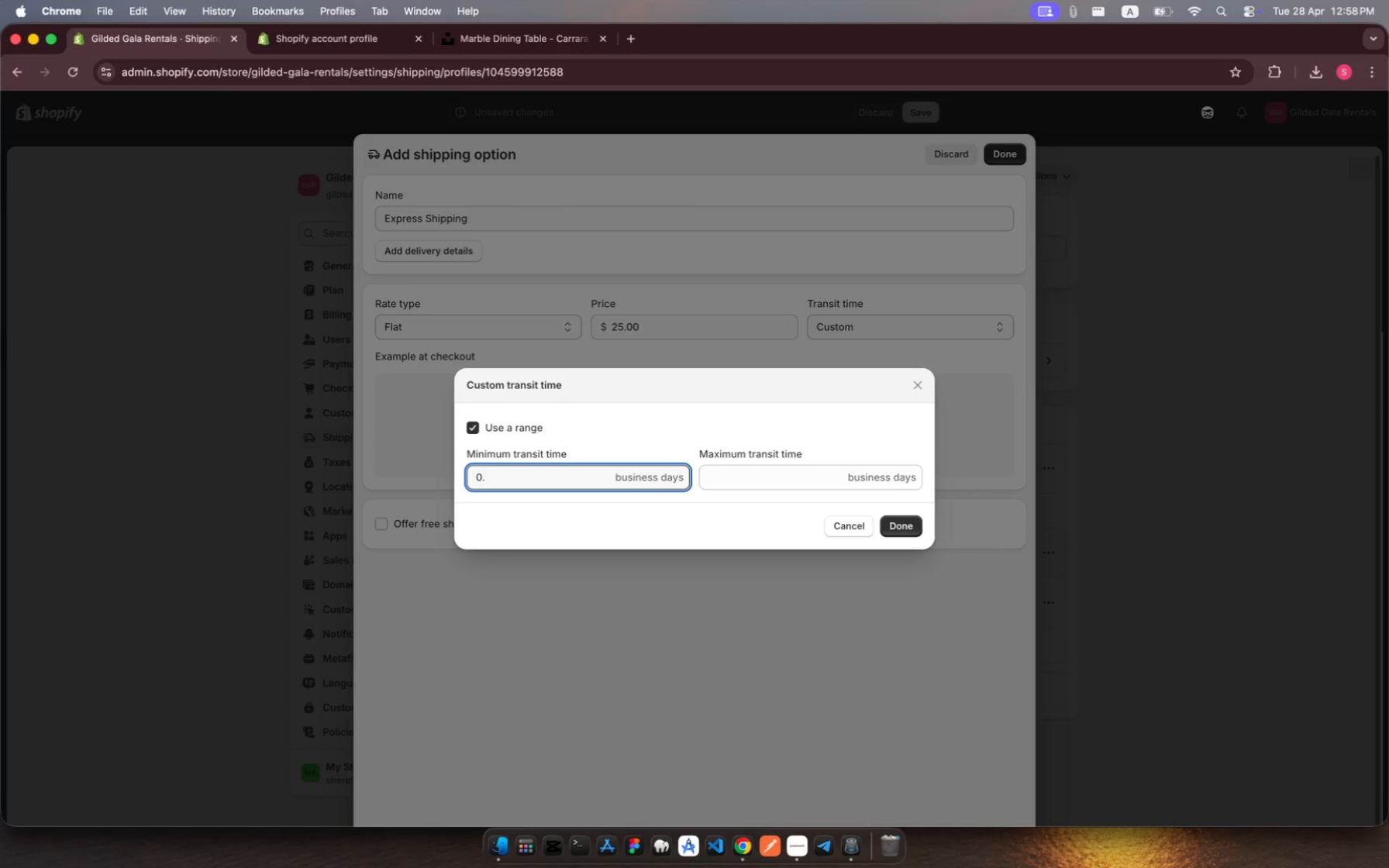 
key(5)
 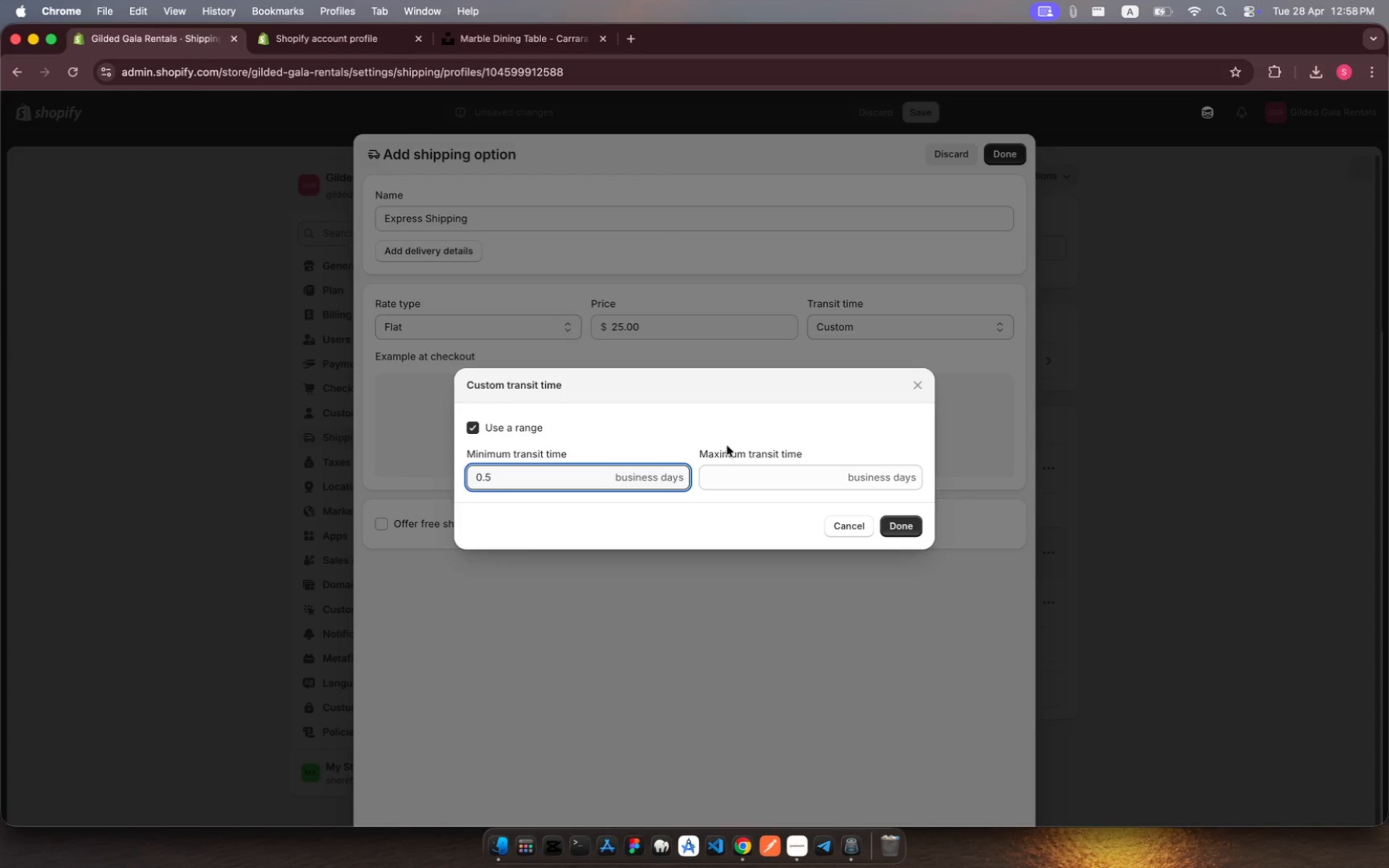 
left_click([745, 476])
 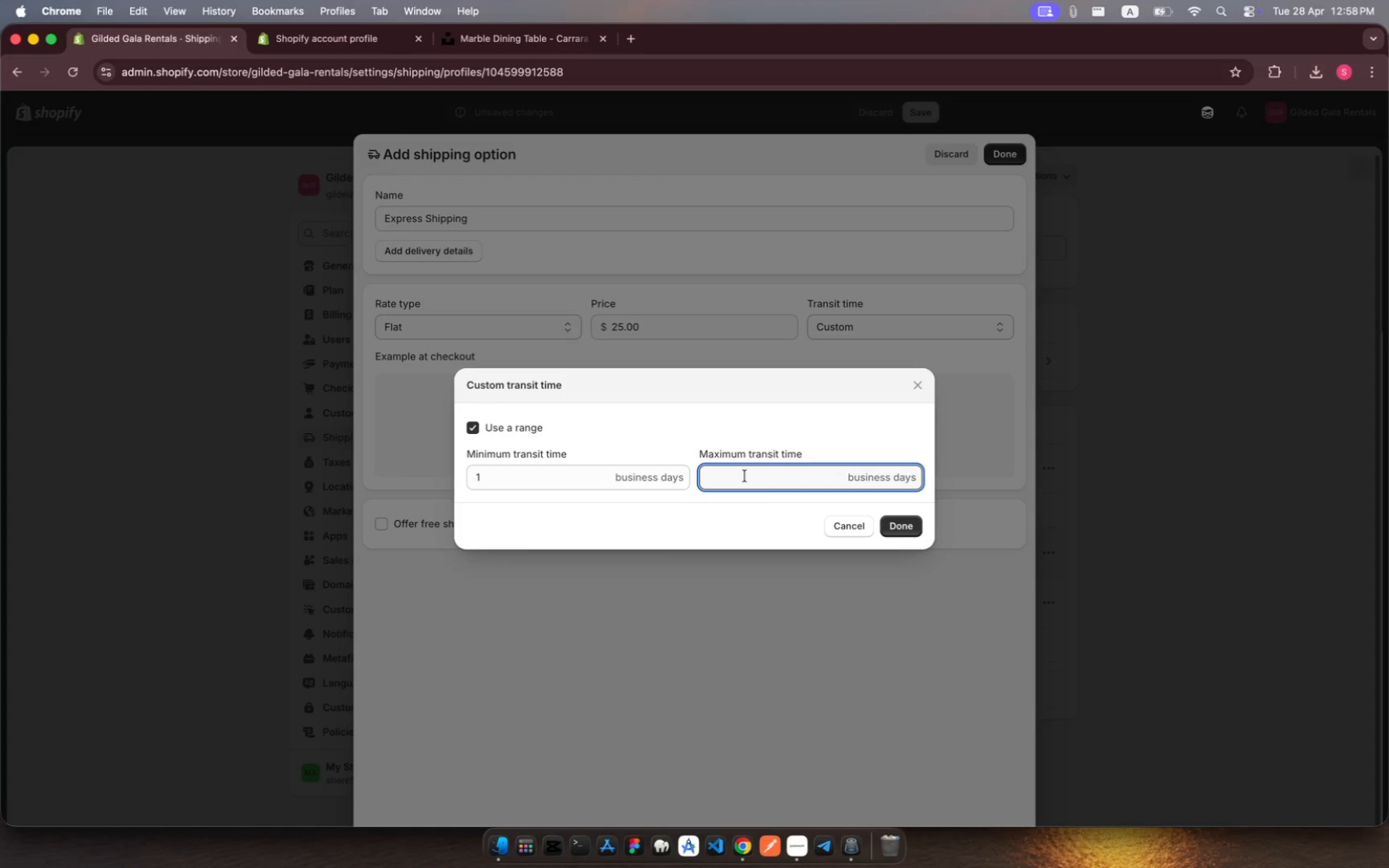 
key(1)
 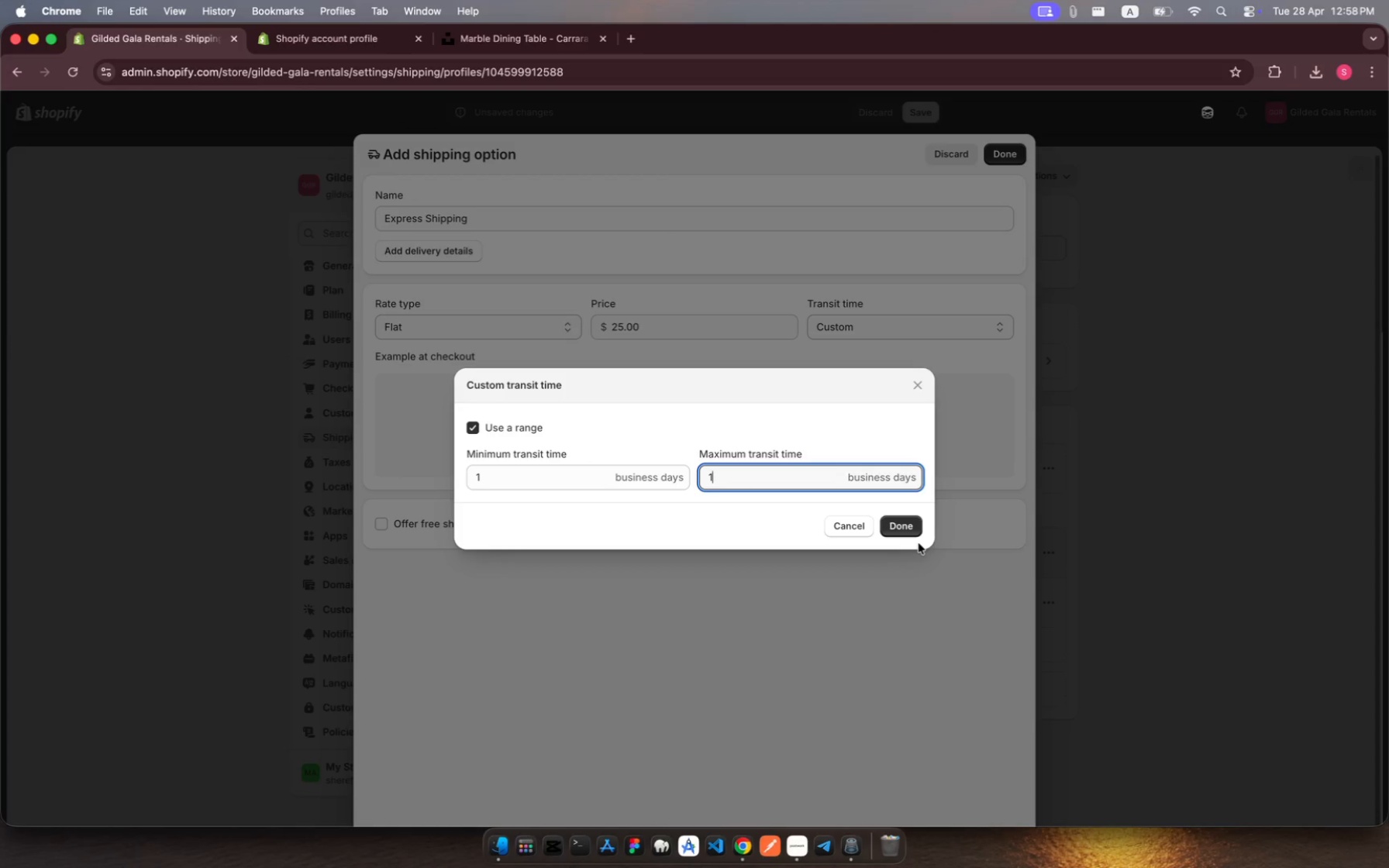 
key(Backspace)
 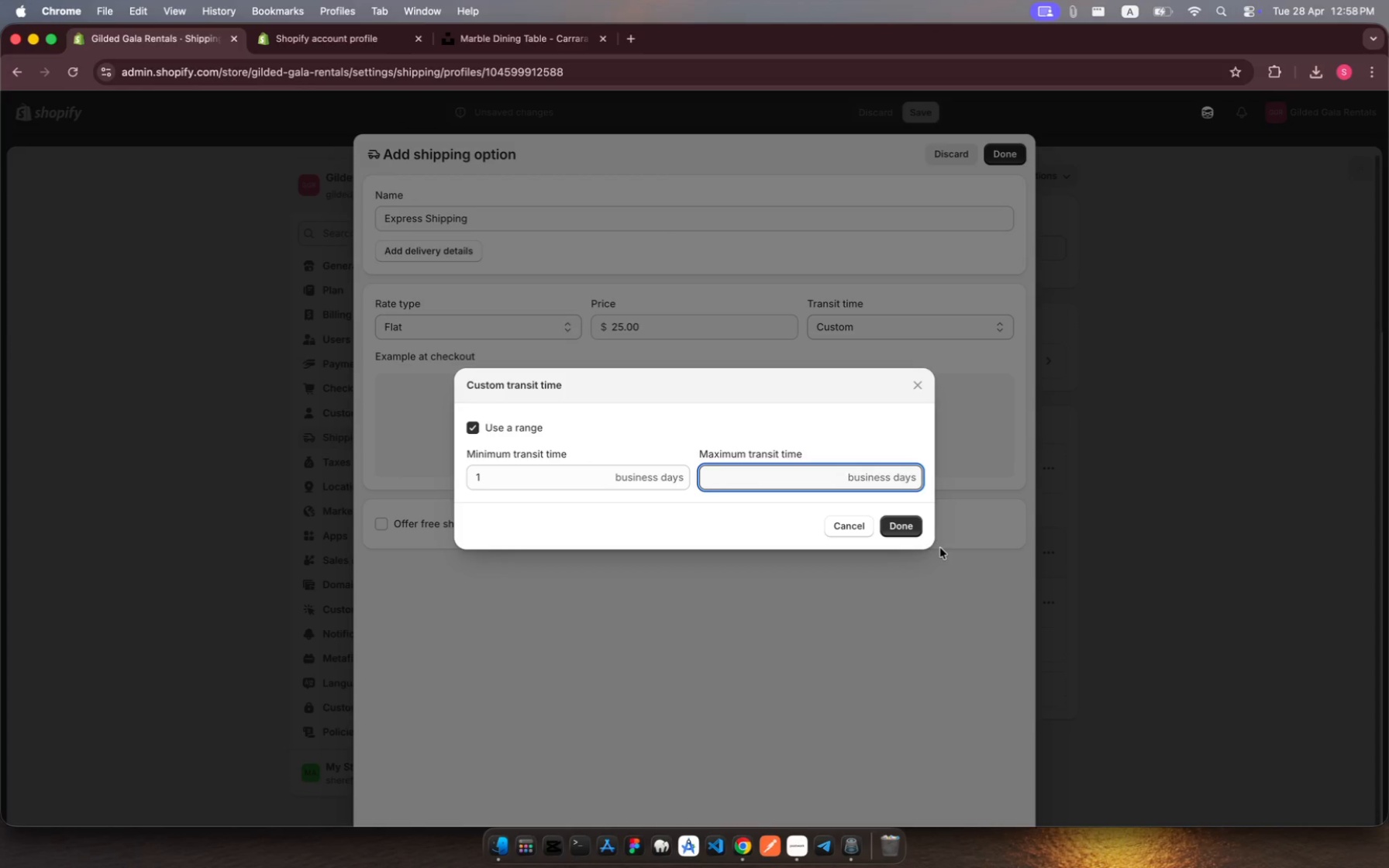 
left_click([903, 533])
 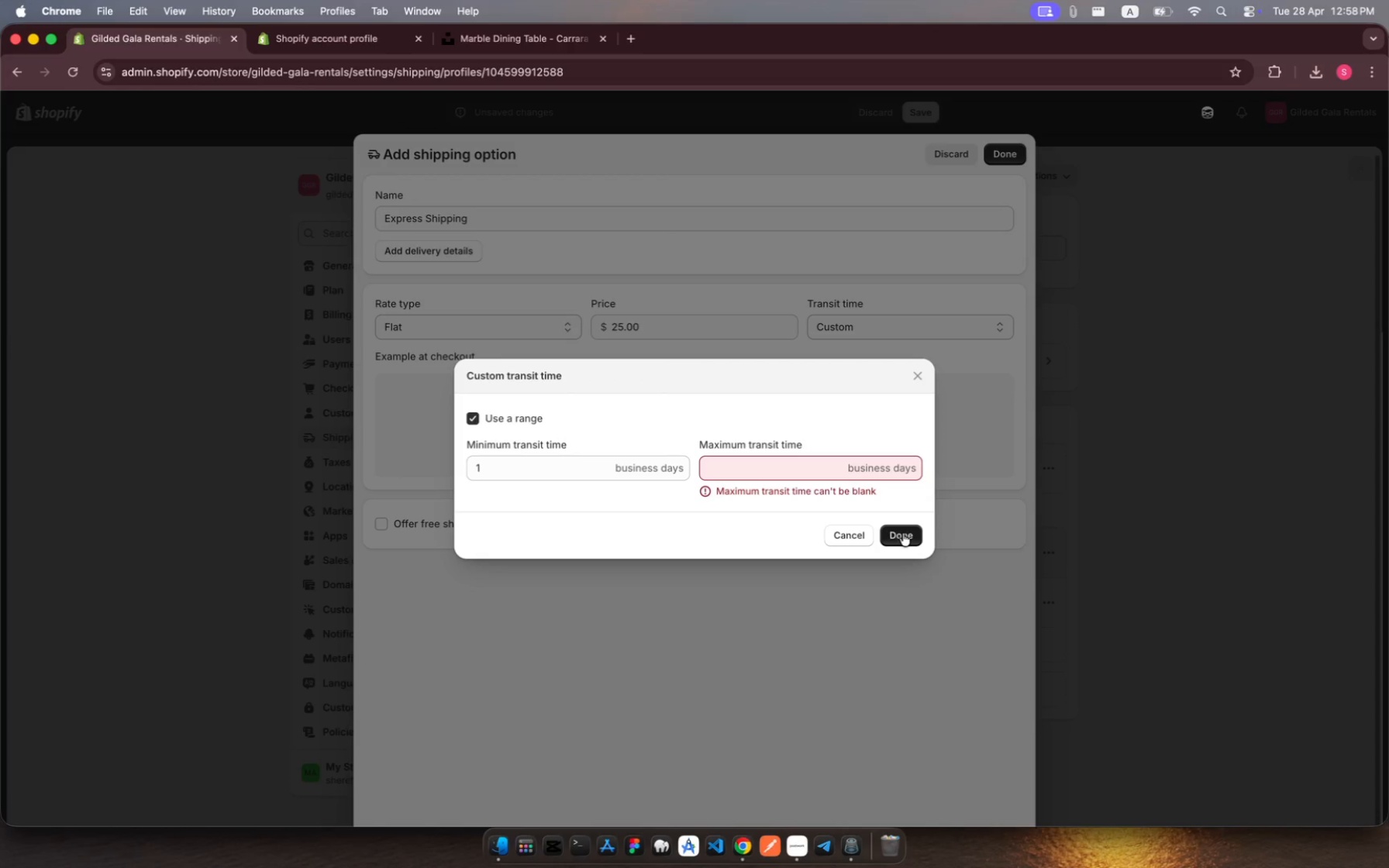 
key(1)
 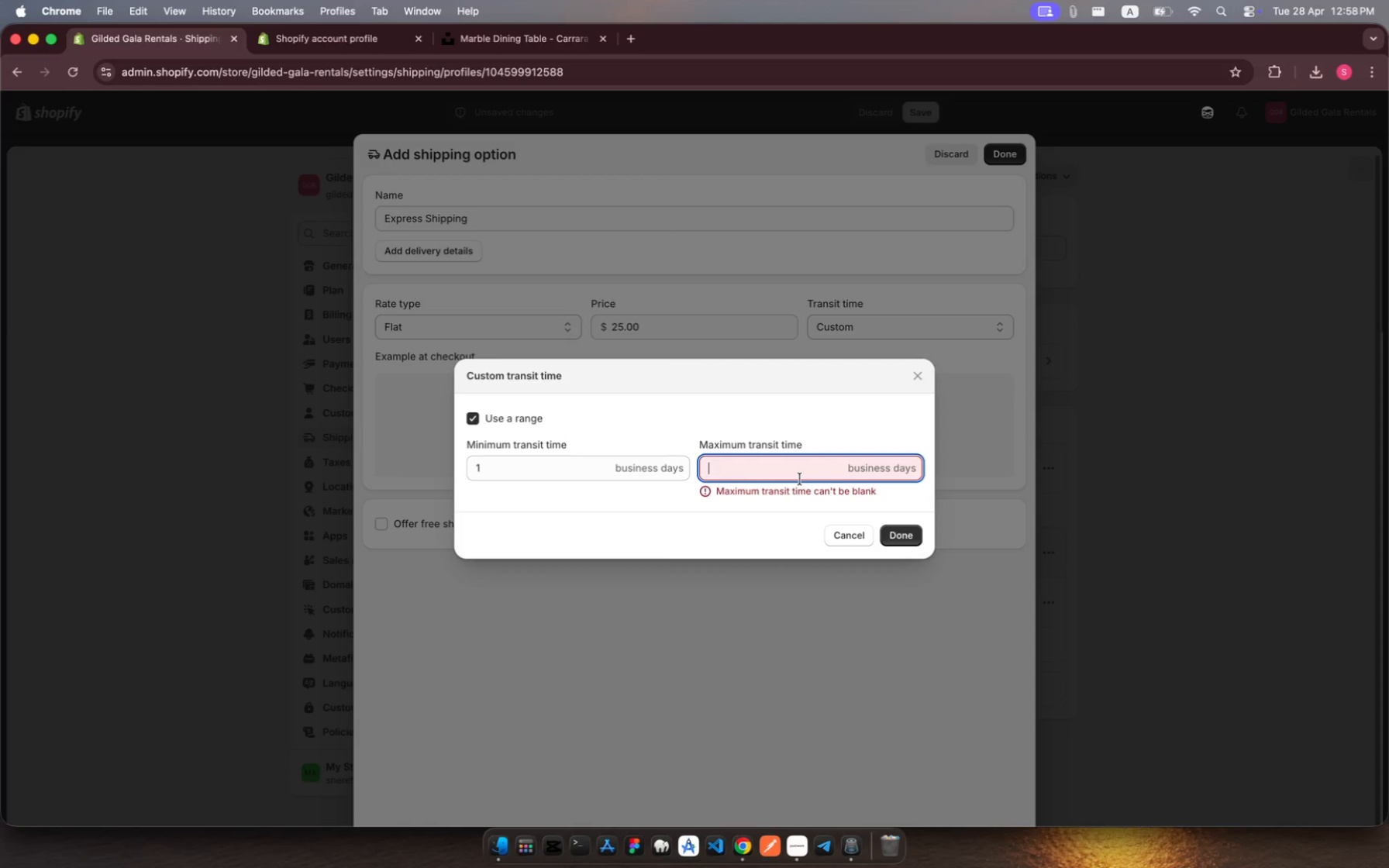 
key(1)
 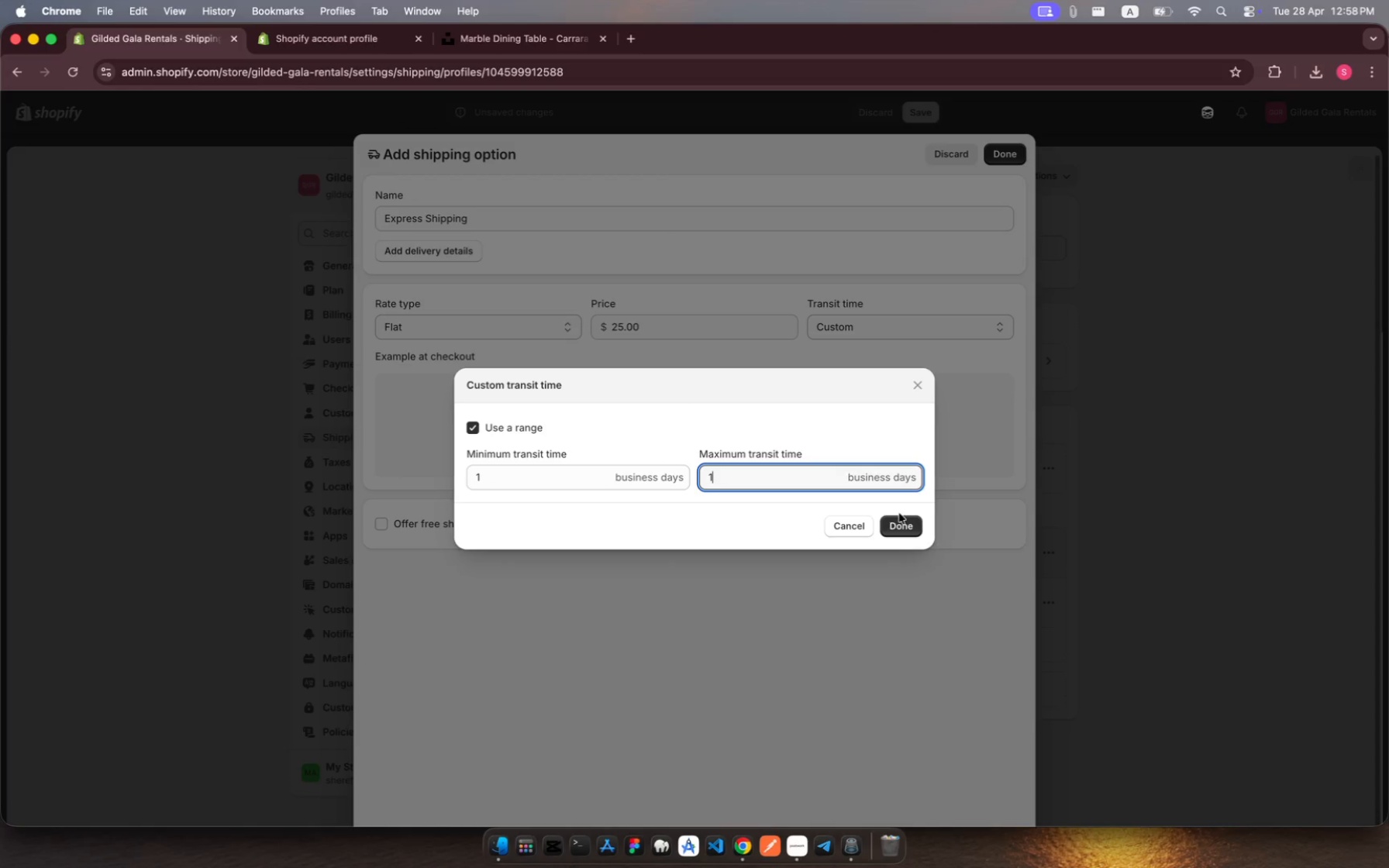 
left_click([905, 530])
 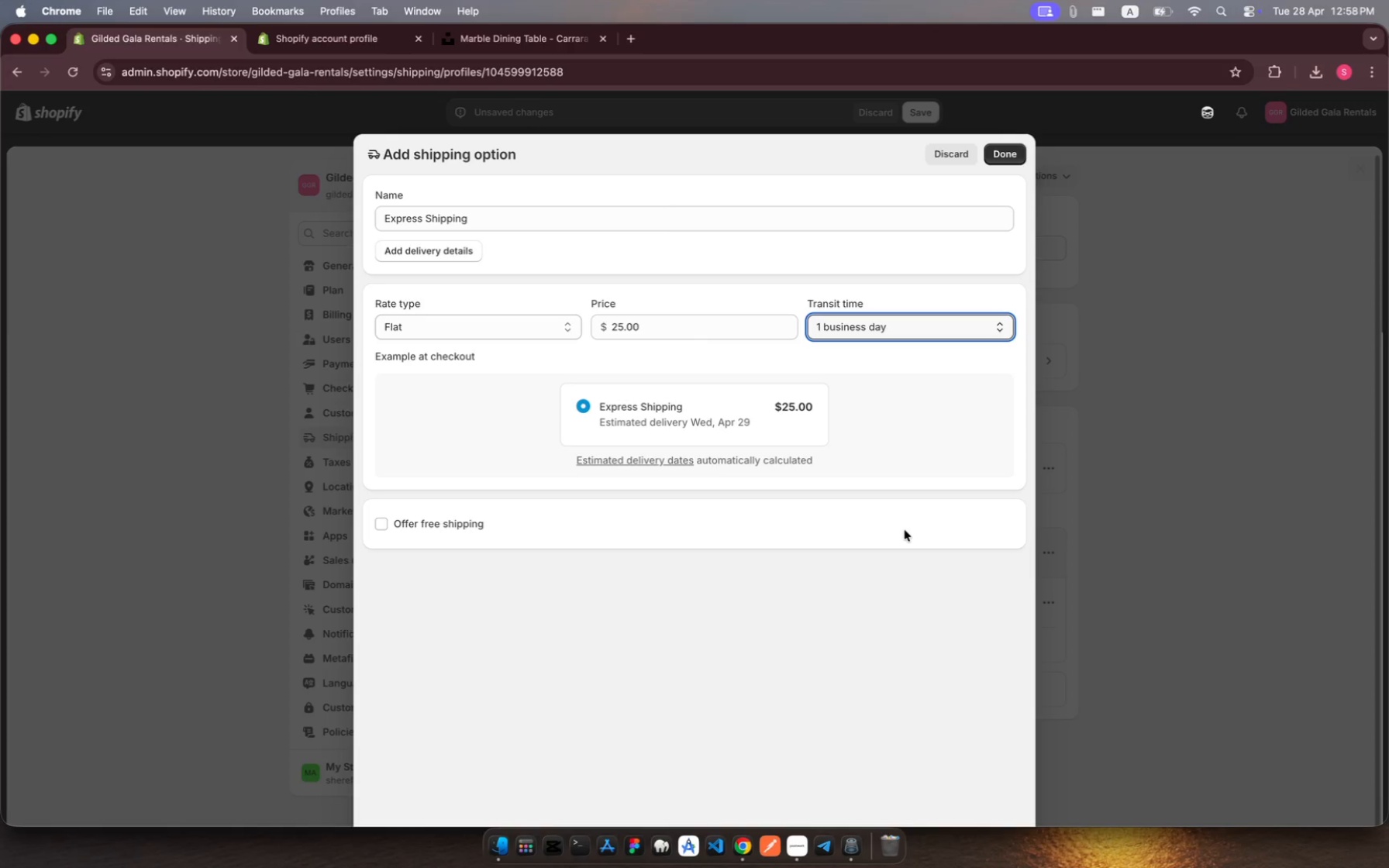 
wait(7.58)
 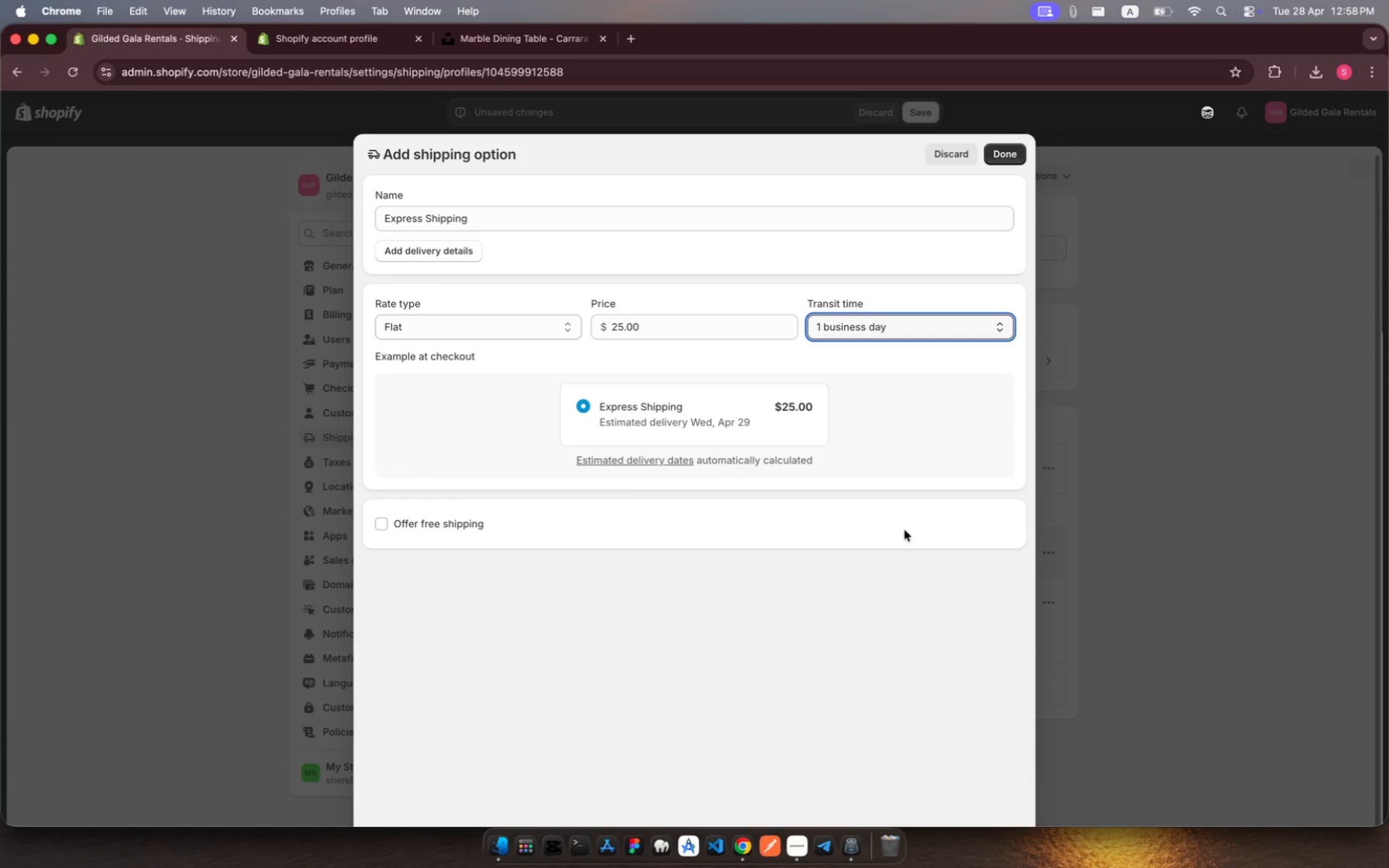 
left_click([436, 243])
 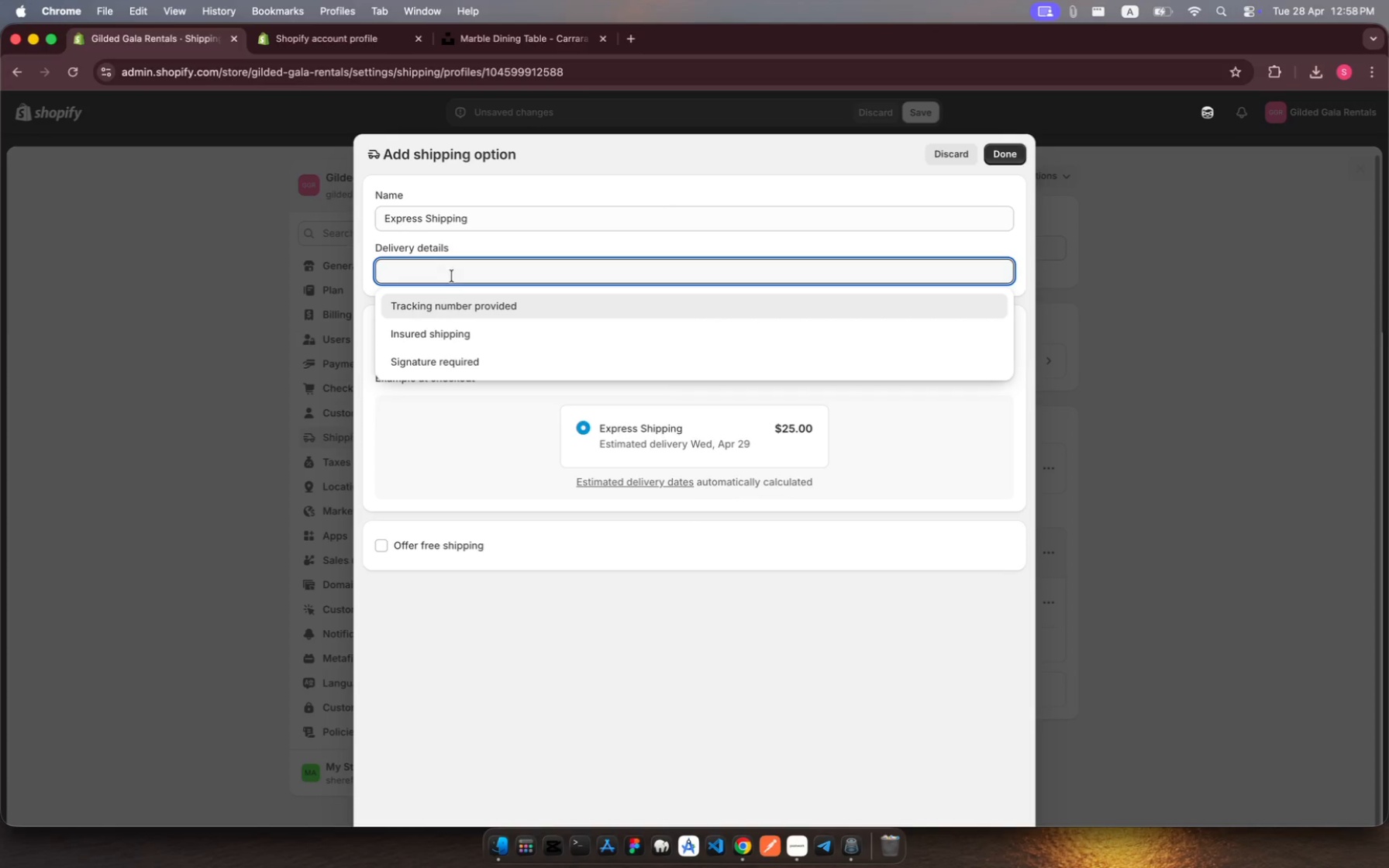 
scroll: coordinate [489, 346], scroll_direction: down, amount: 10.0
 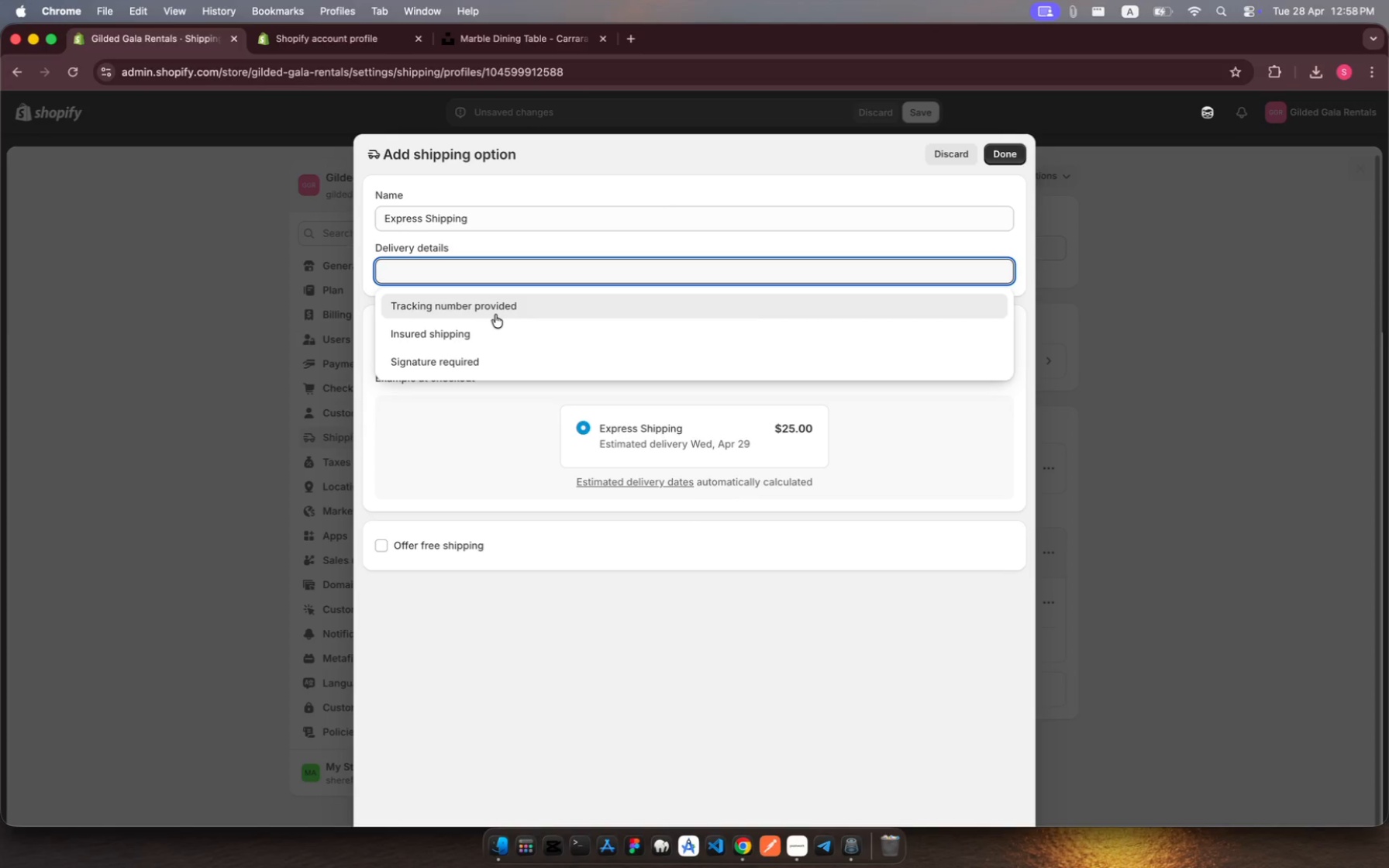 
left_click([495, 315])
 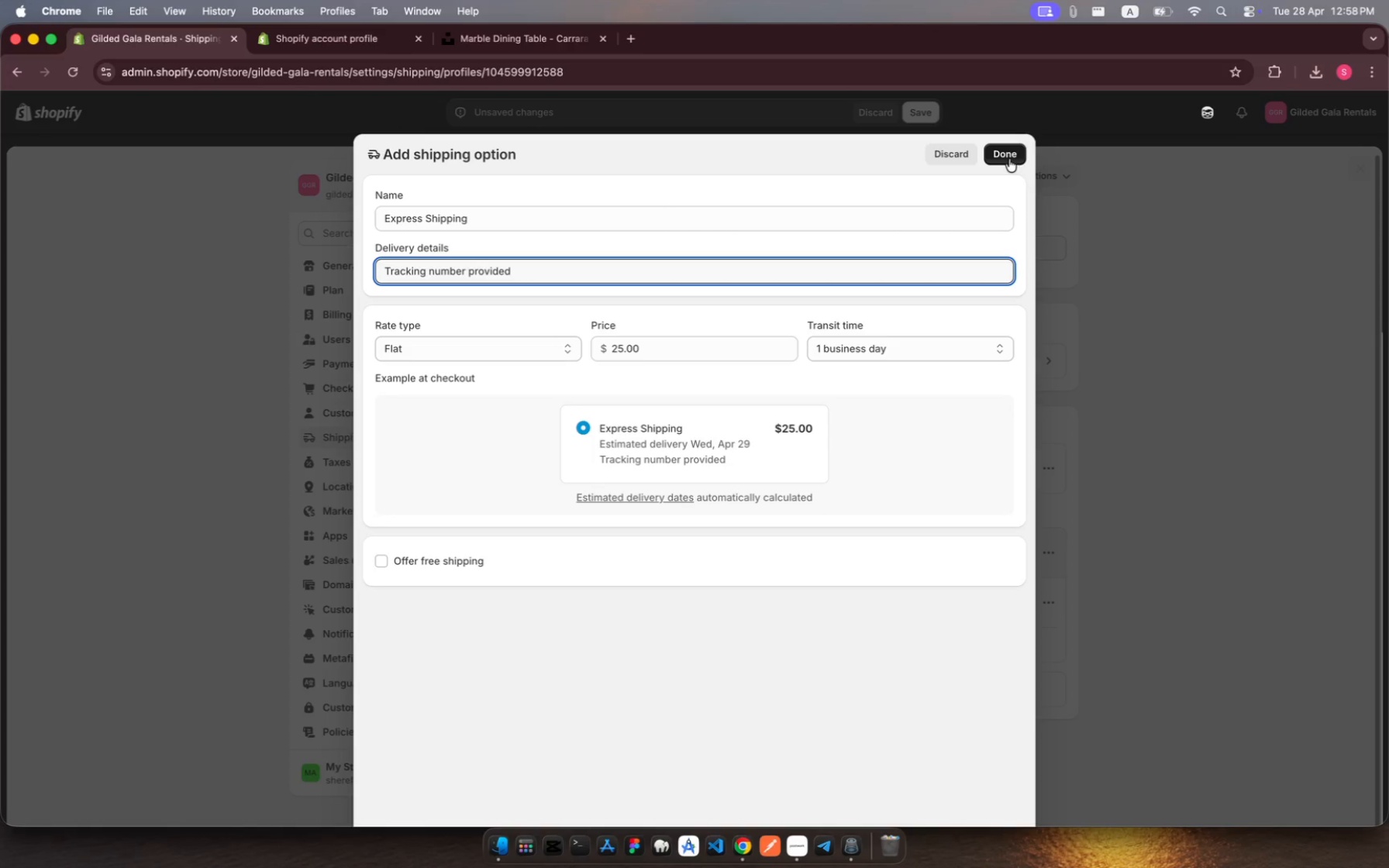 
left_click([1009, 159])
 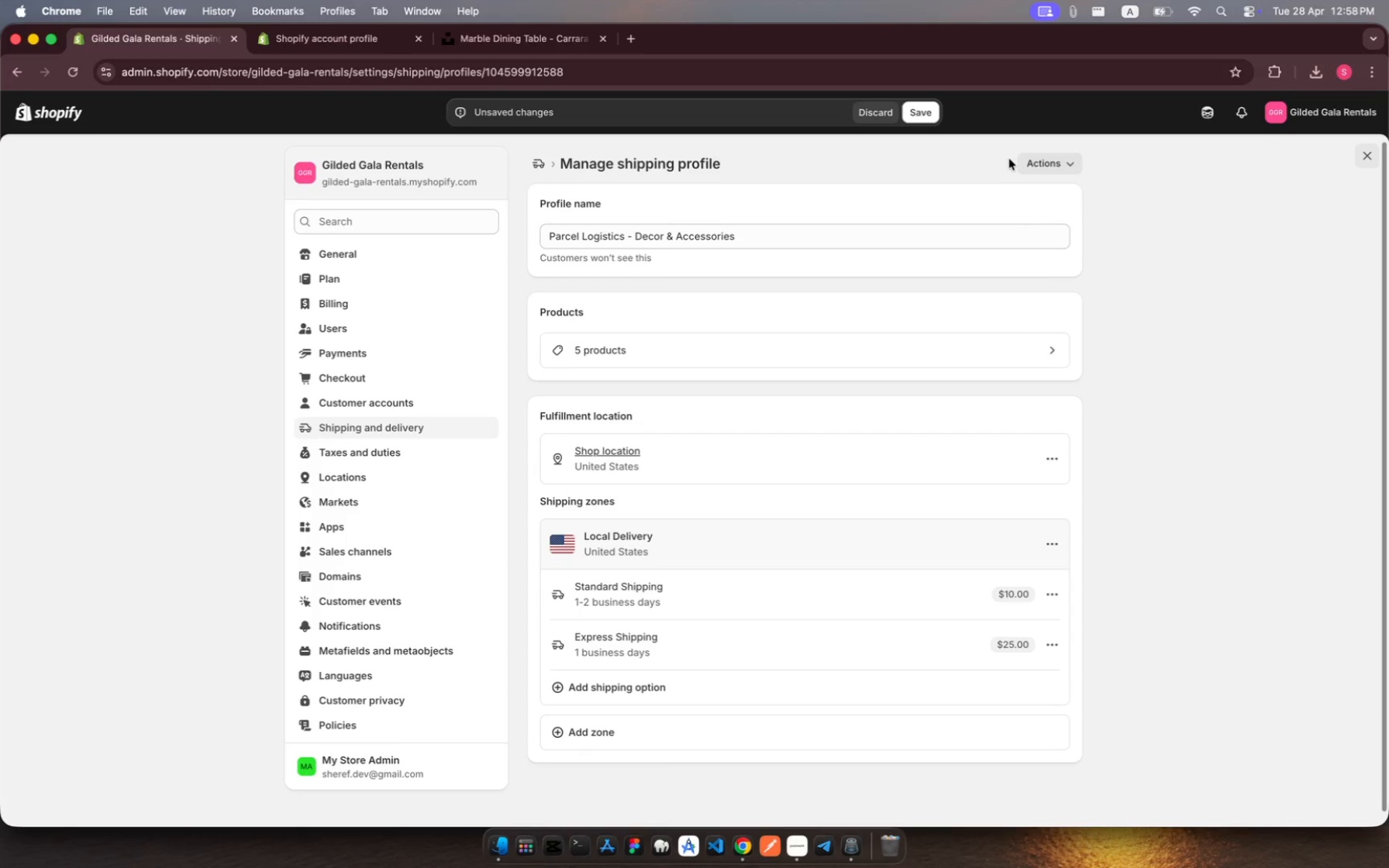 
wait(11.57)
 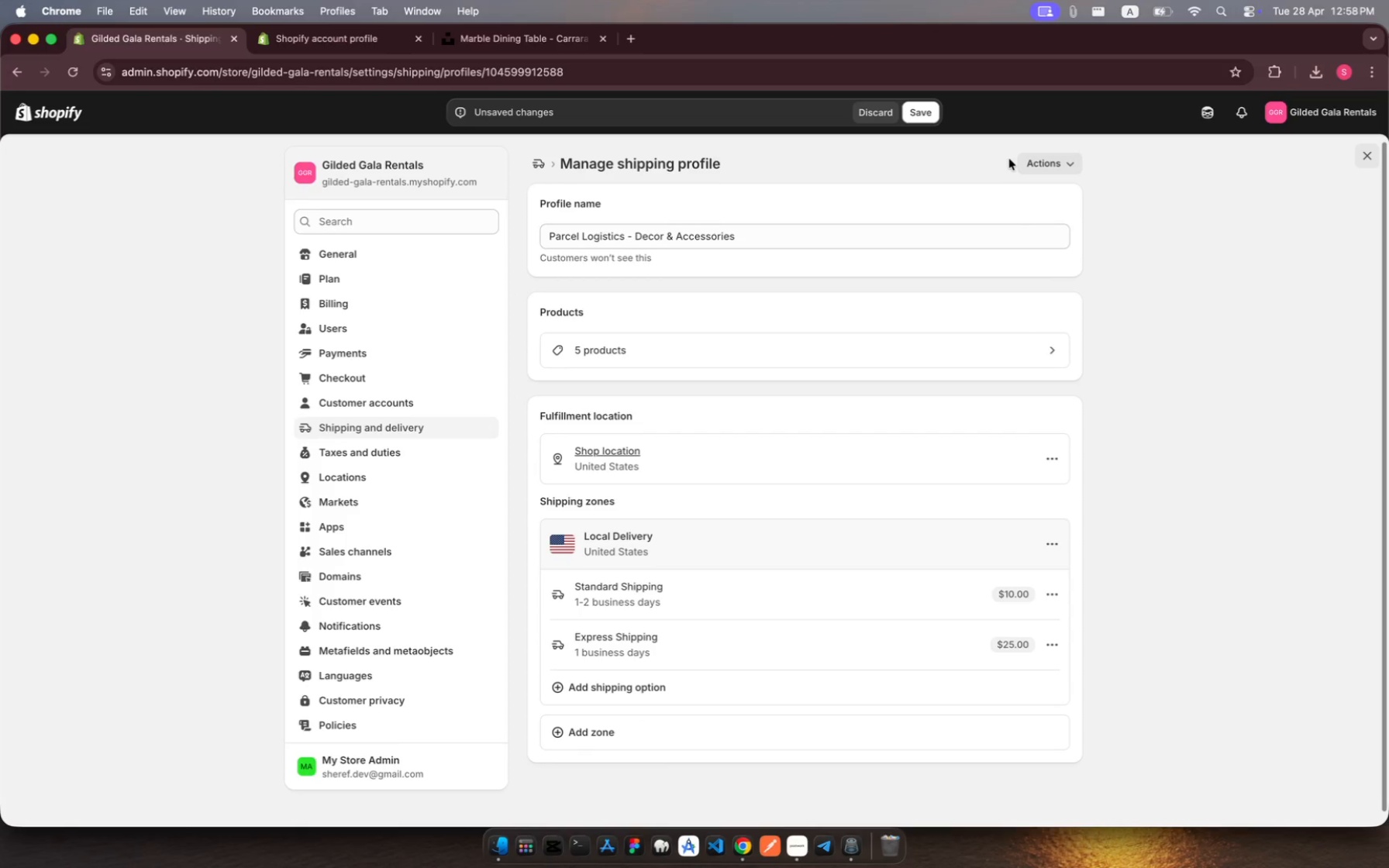 
left_click([608, 723])
 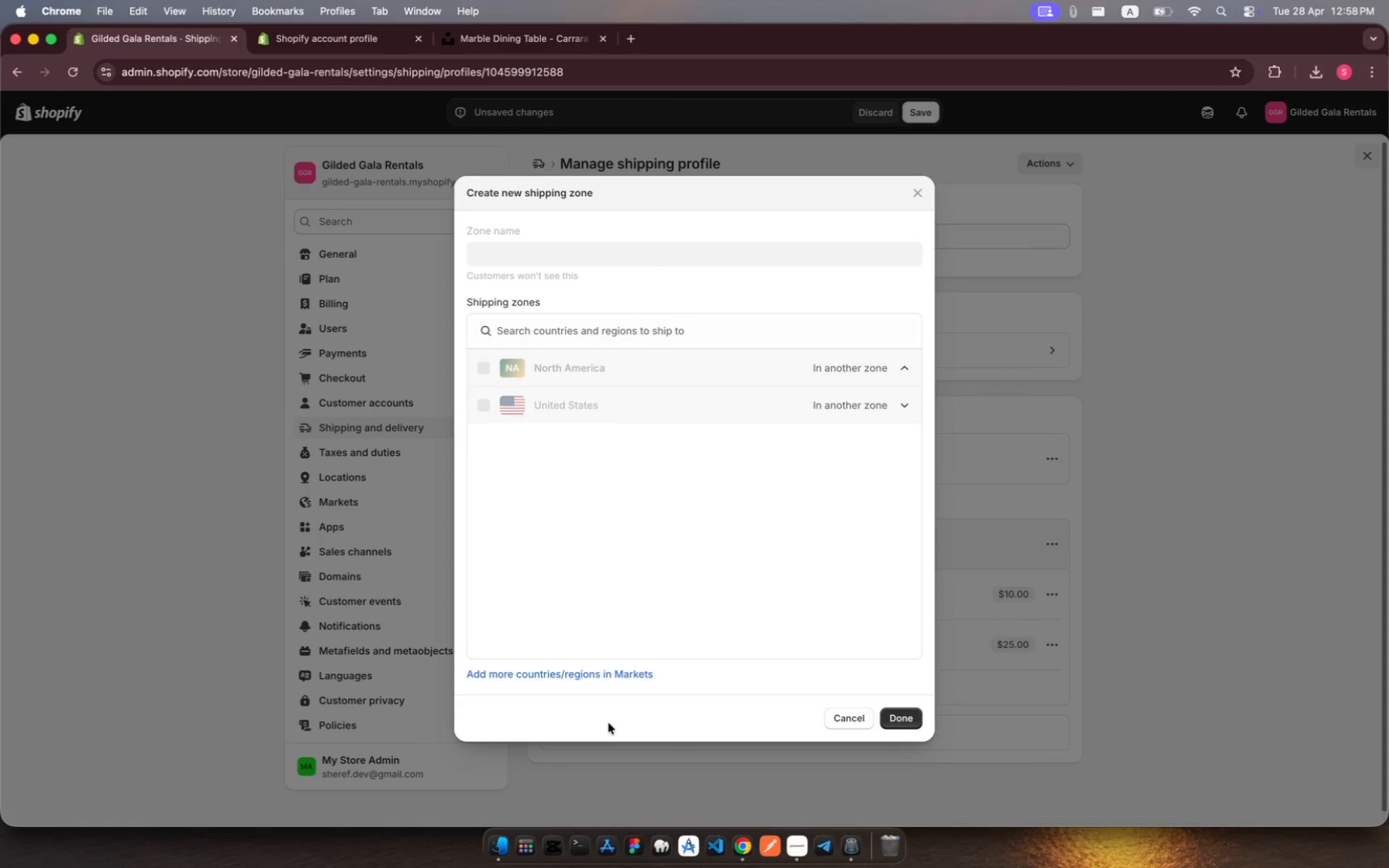 
wait(7.25)
 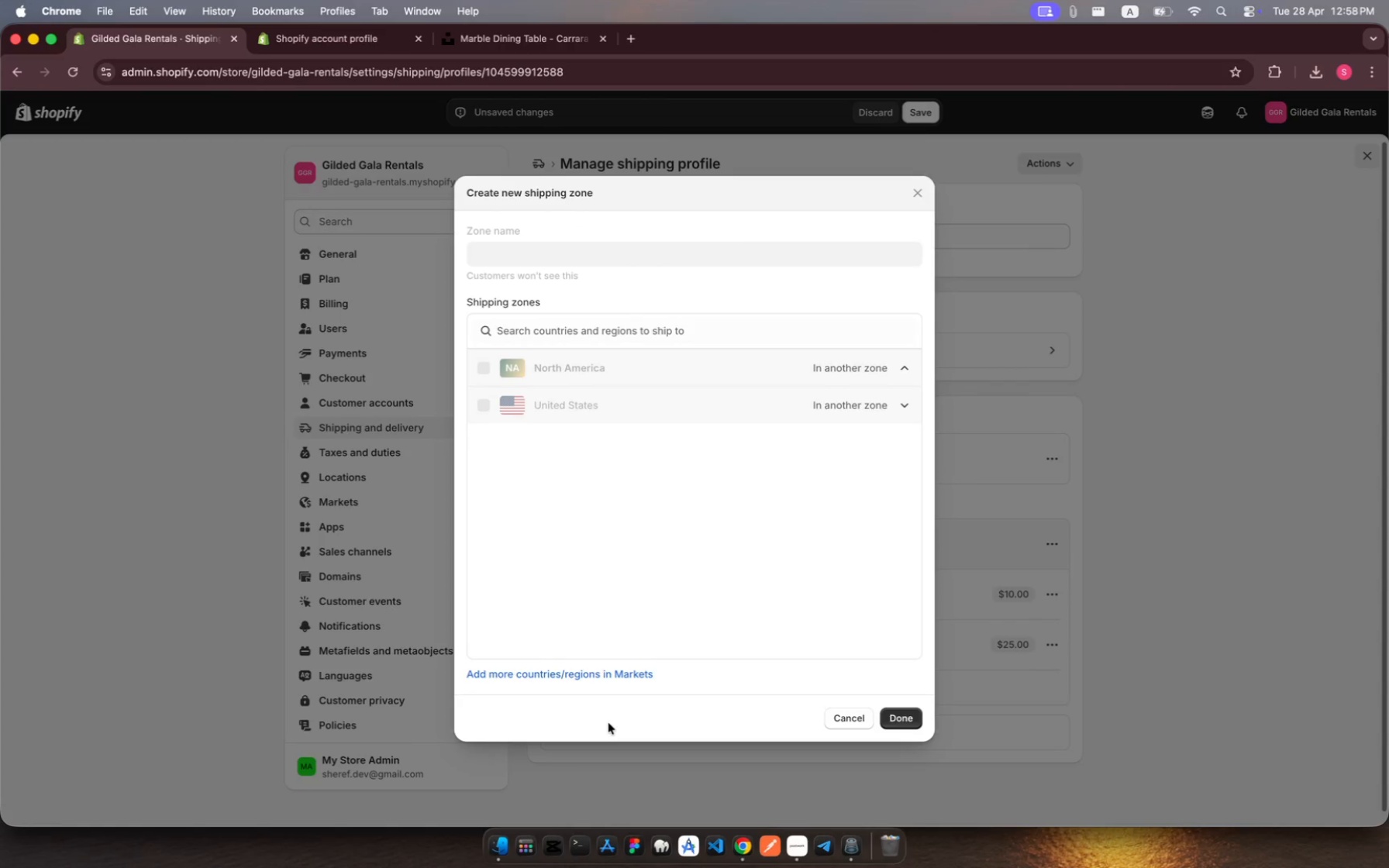 
left_click([514, 264])
 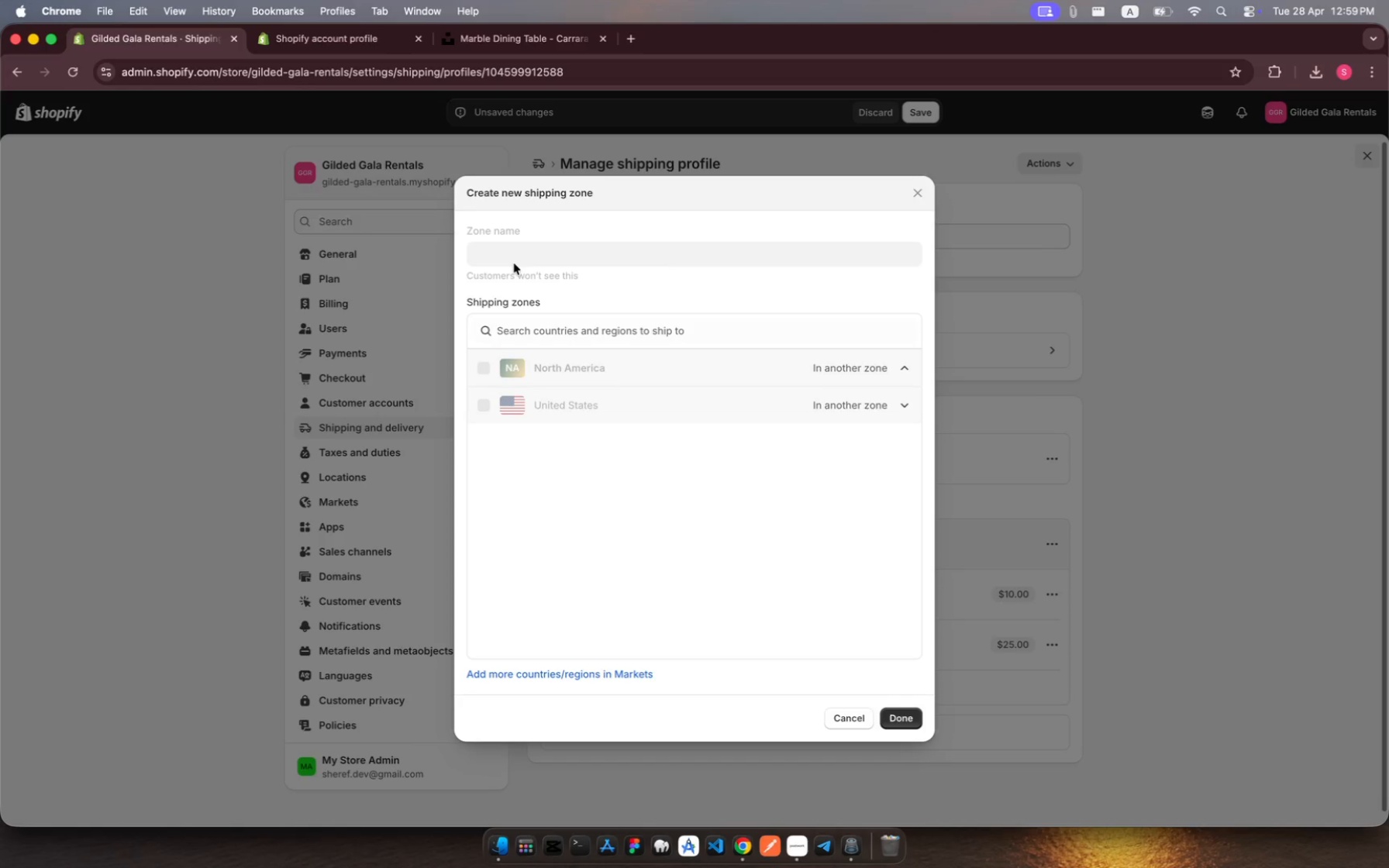 
left_click([517, 256])
 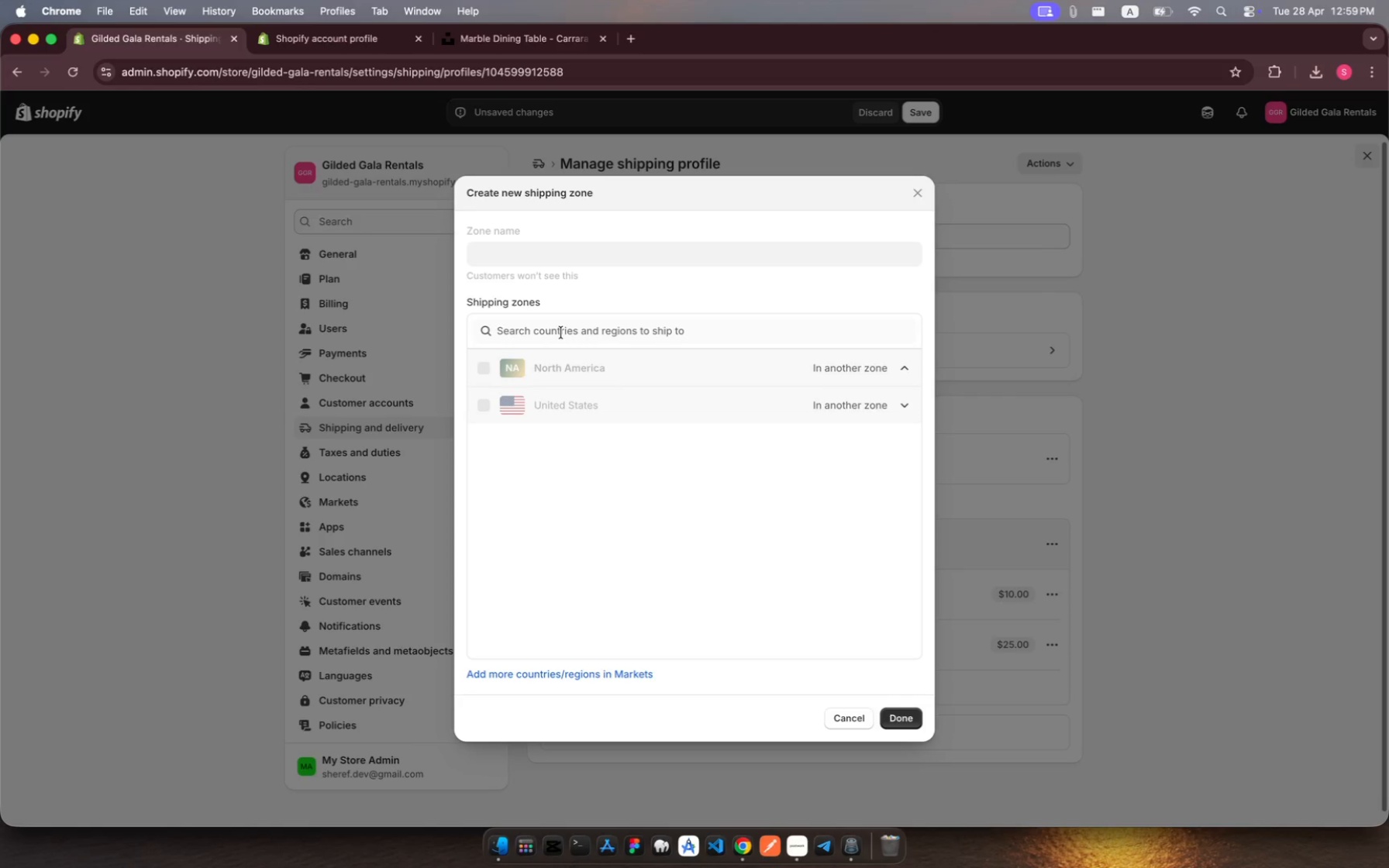 
left_click([561, 332])
 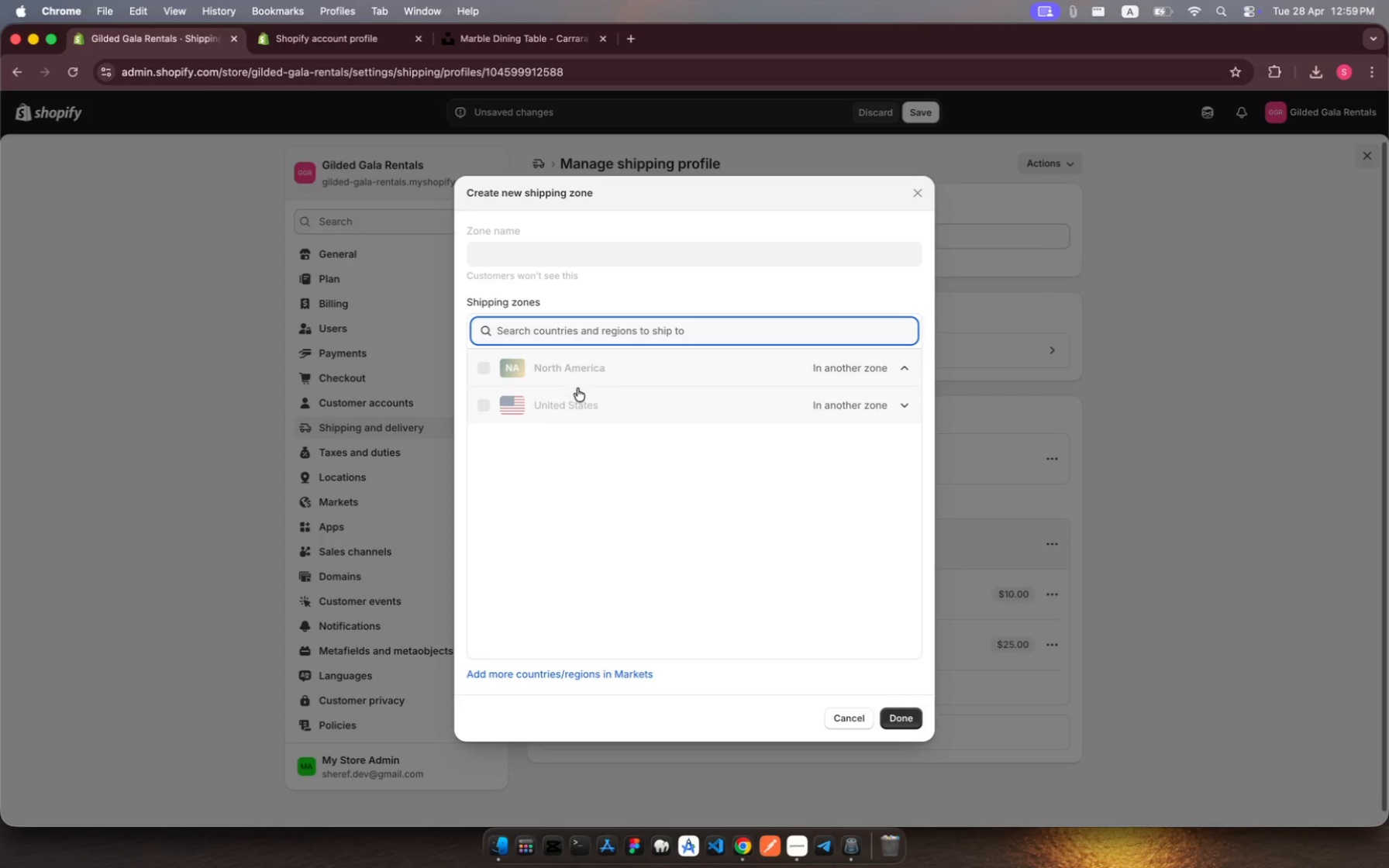 
left_click([584, 415])
 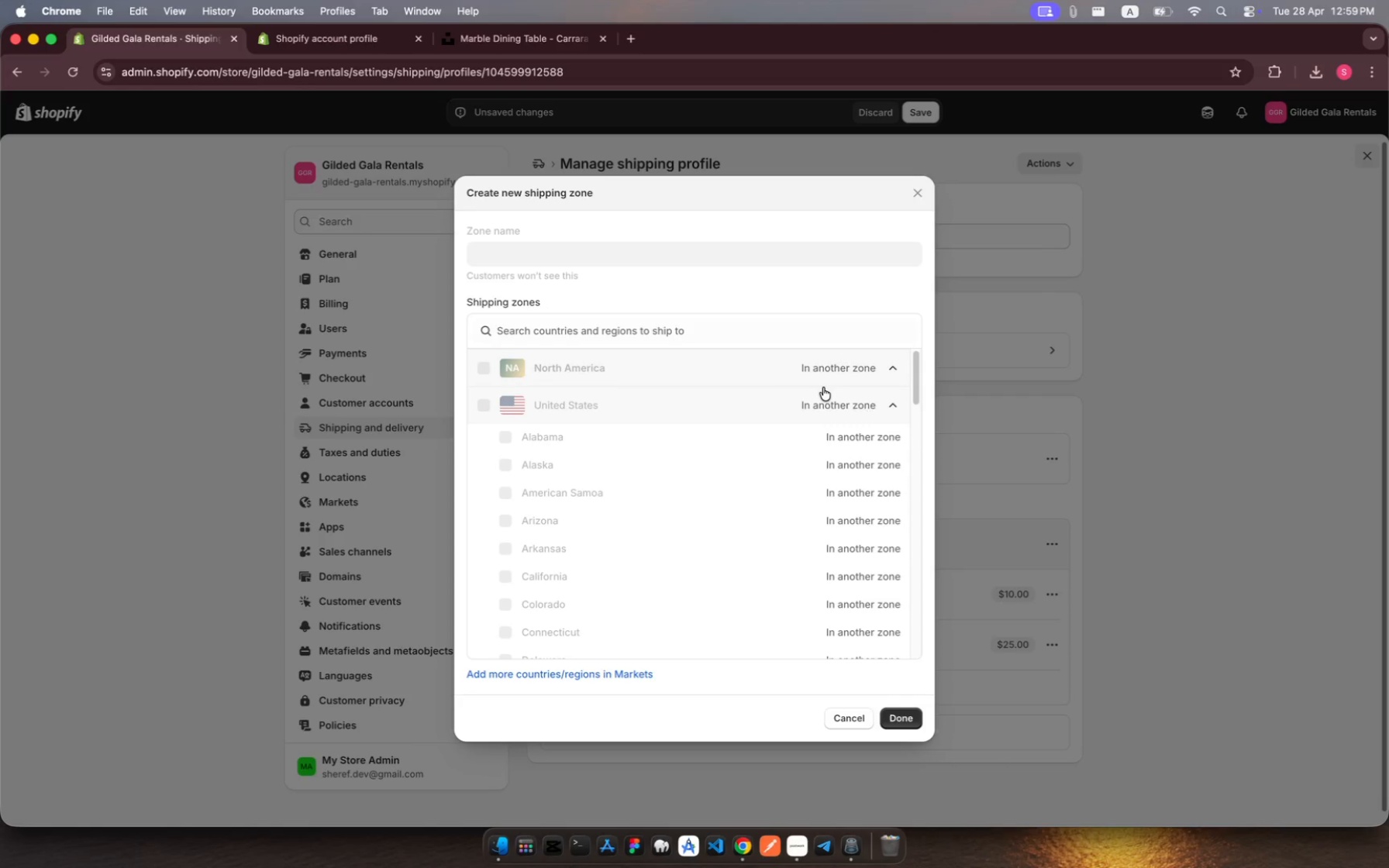 
left_click([888, 408])
 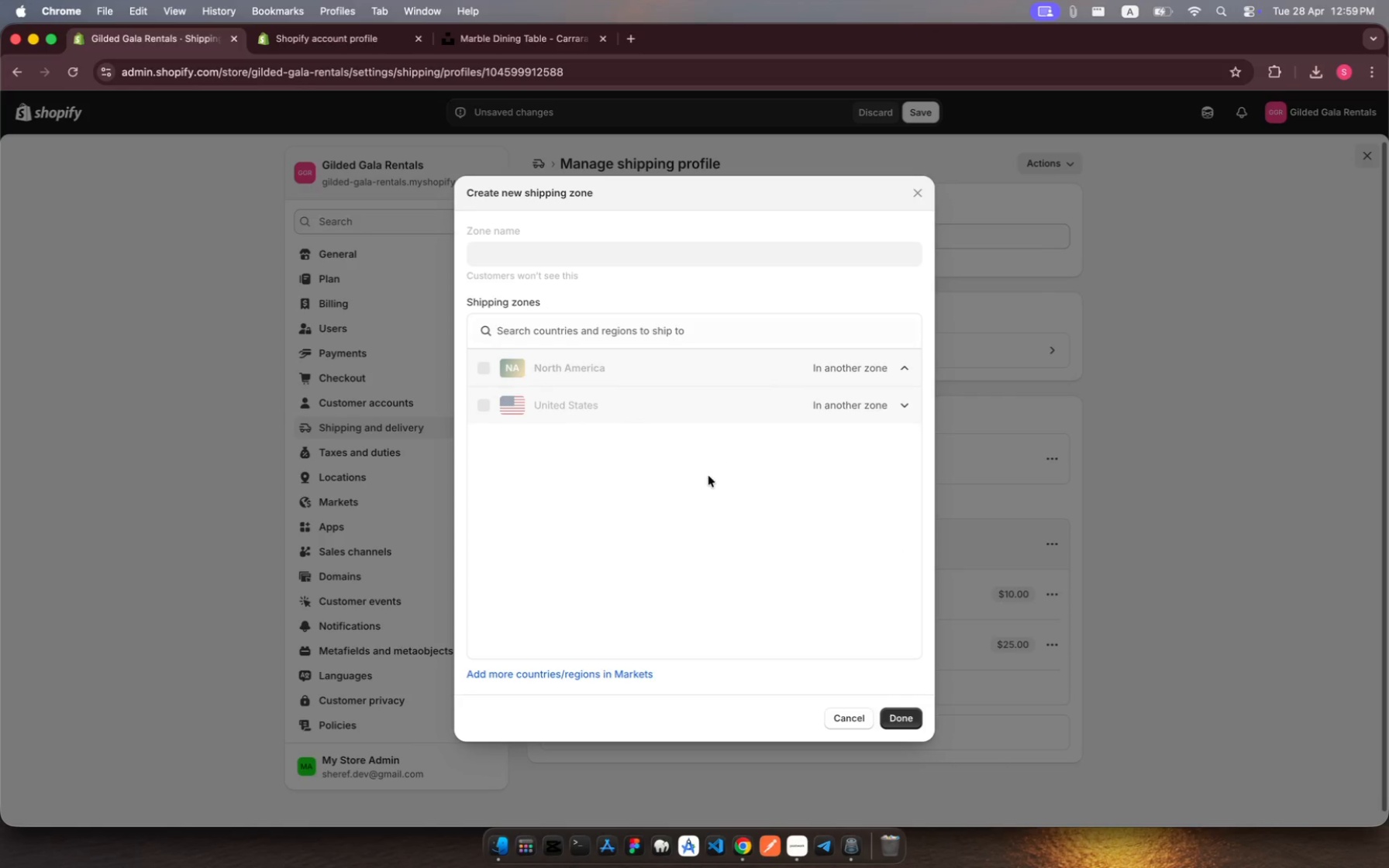 
left_click([708, 477])
 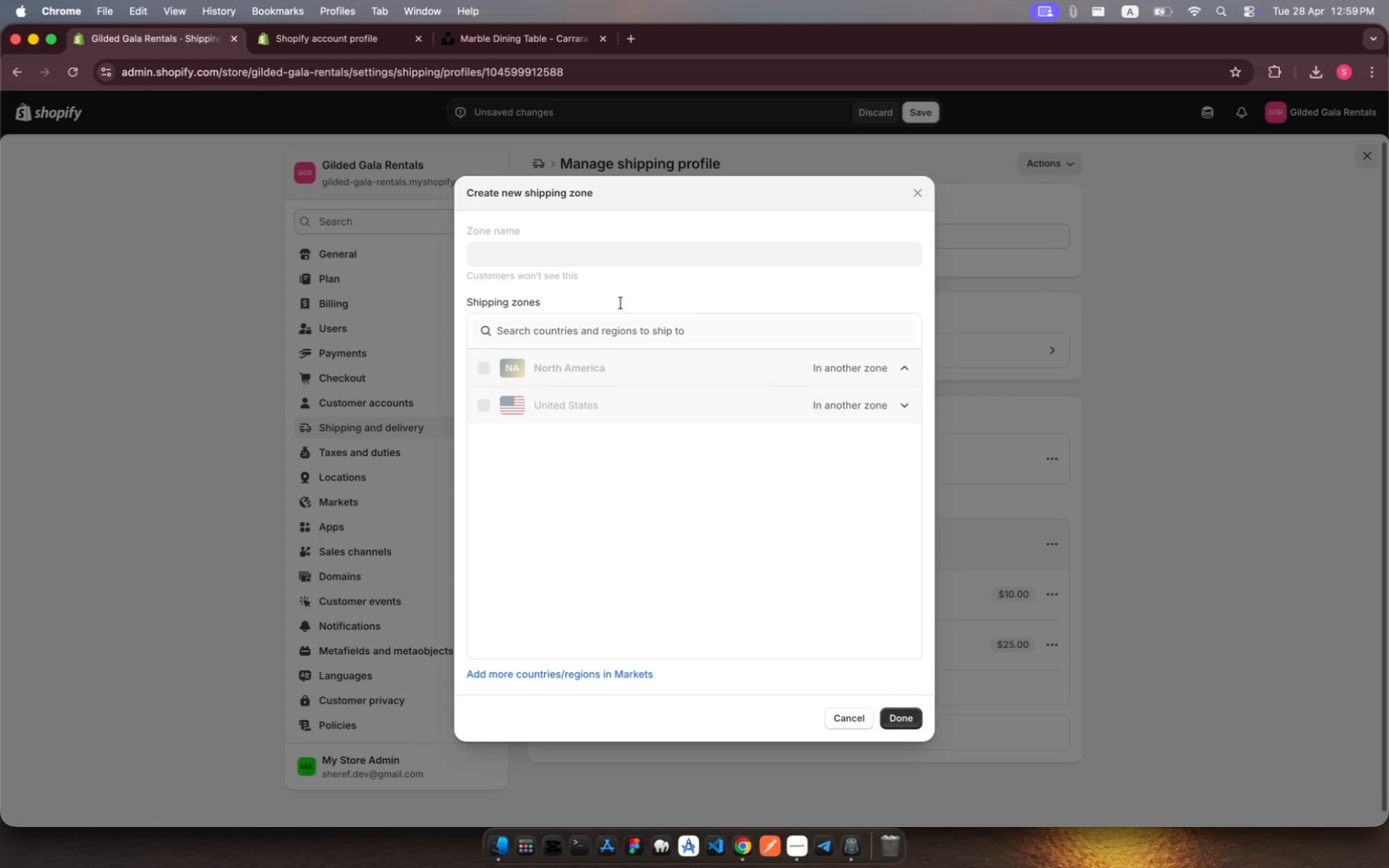 
left_click([521, 257])
 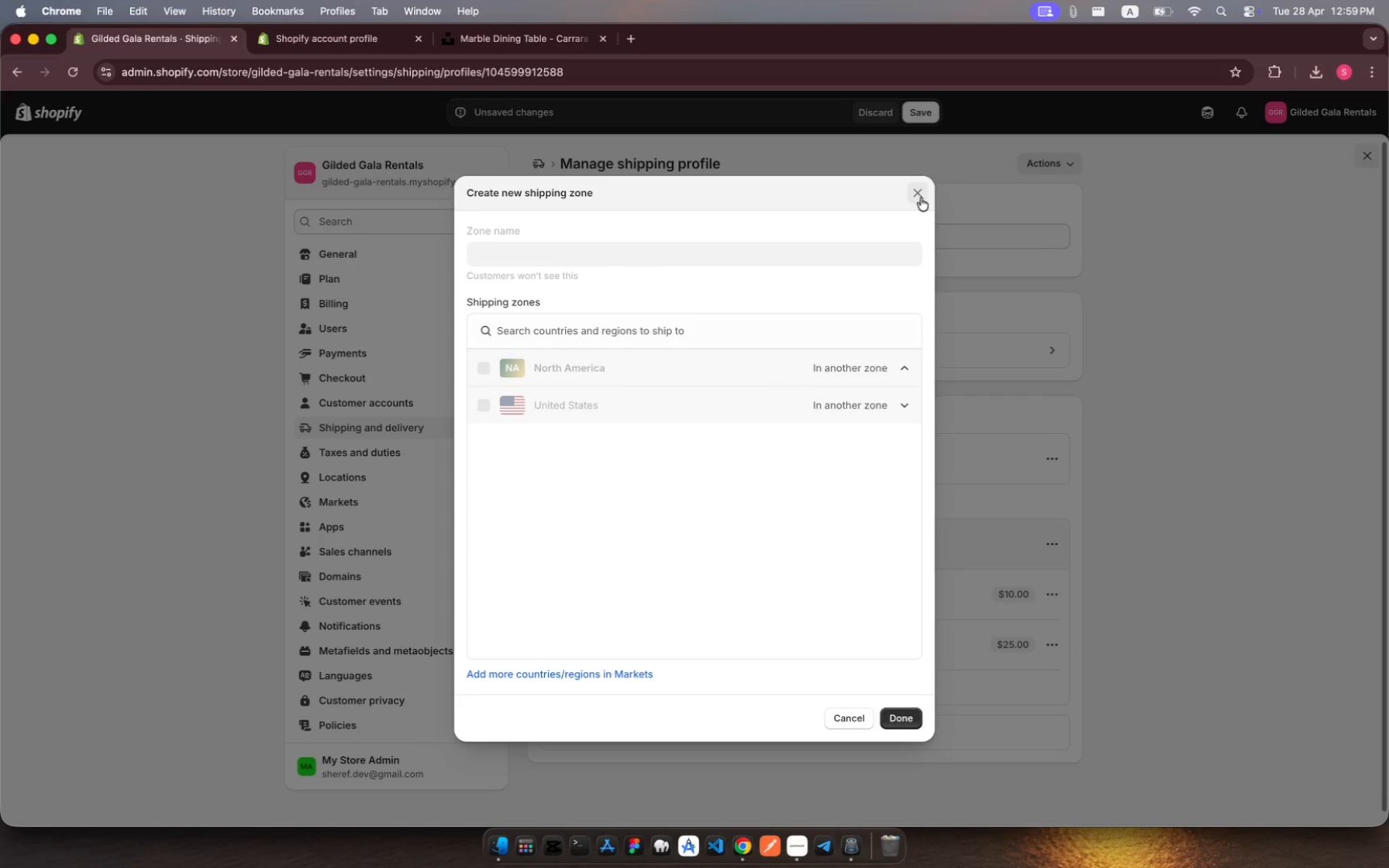 
left_click([914, 197])
 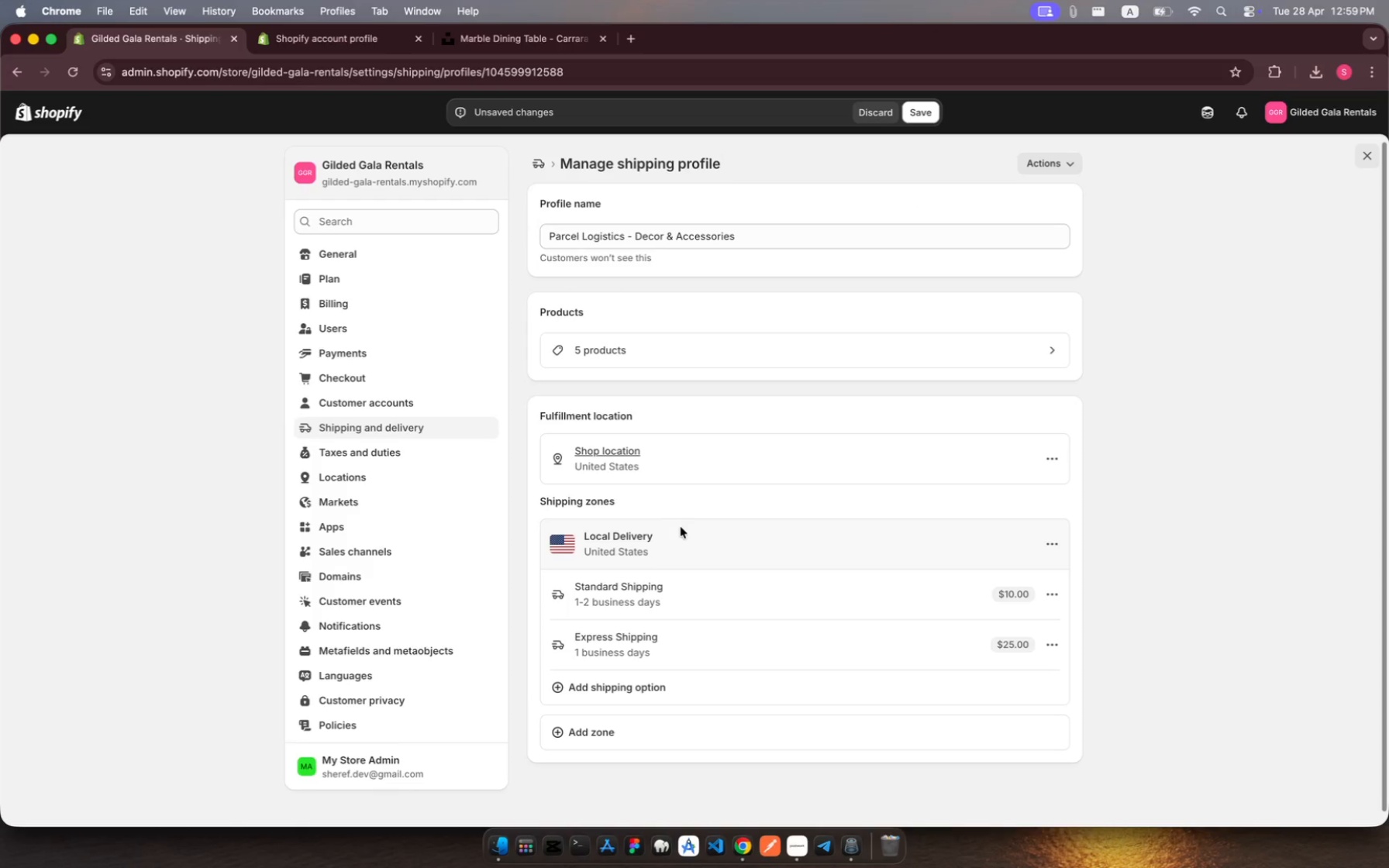 
left_click([681, 539])
 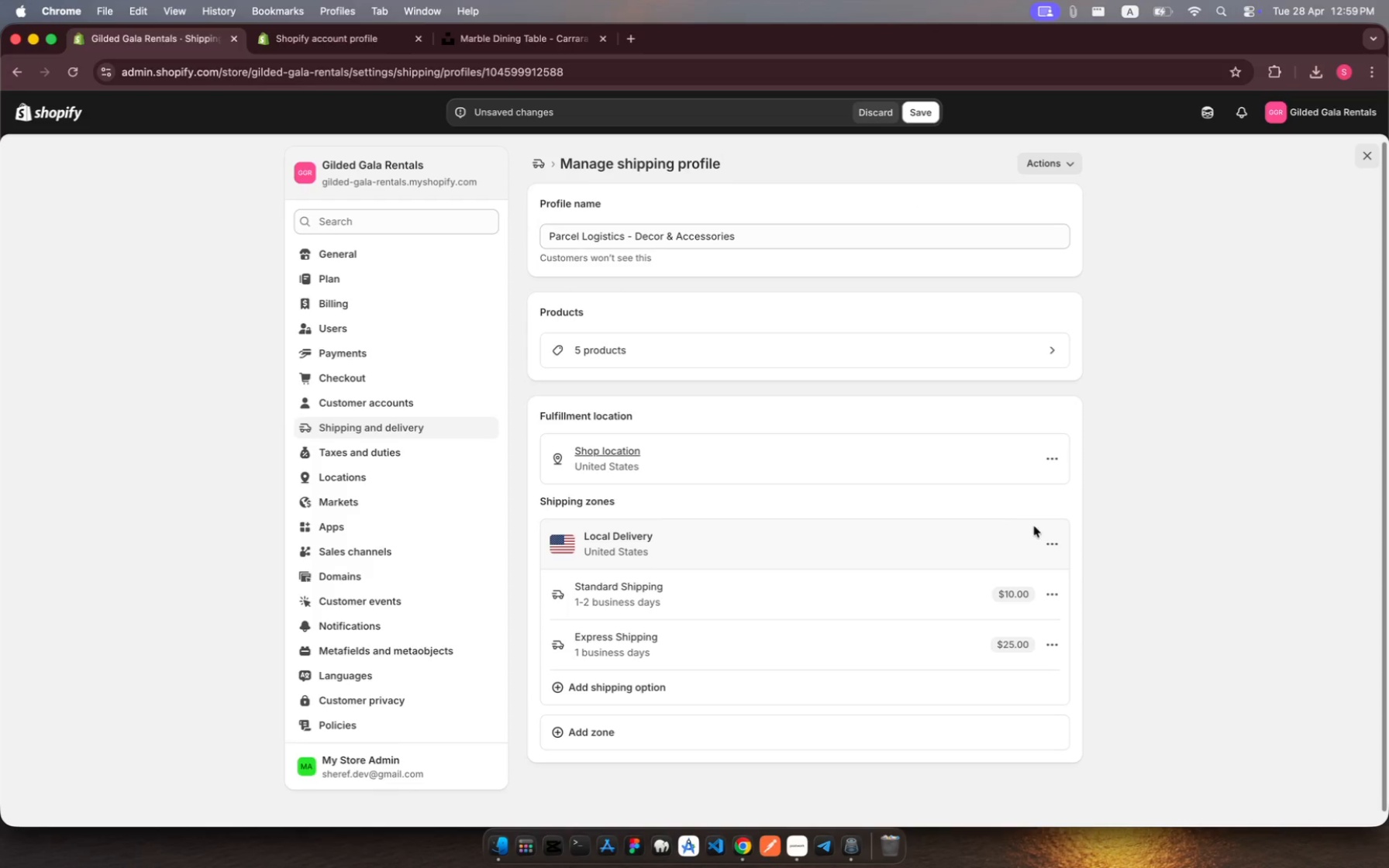 
left_click([1050, 542])
 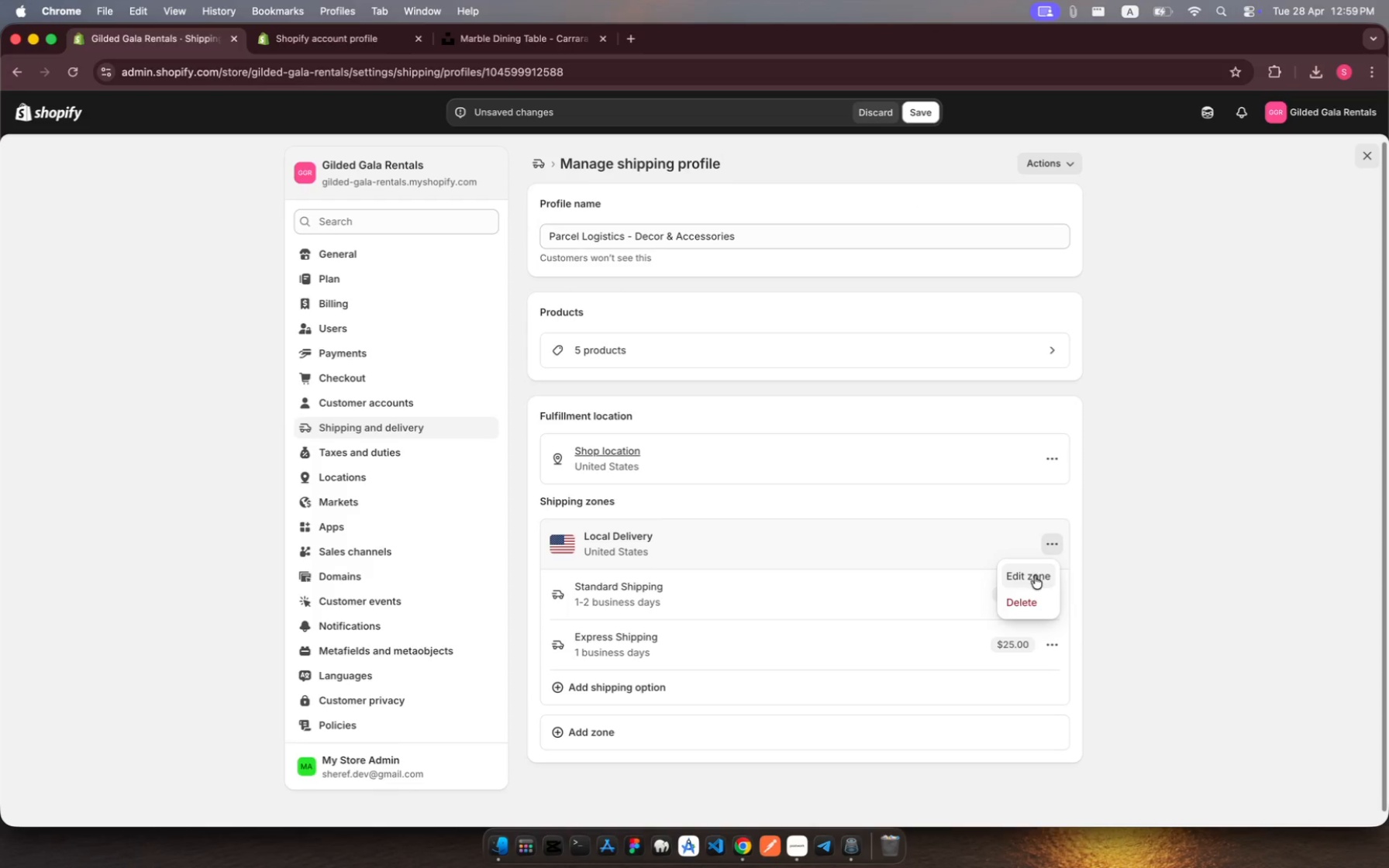 
left_click([1035, 578])
 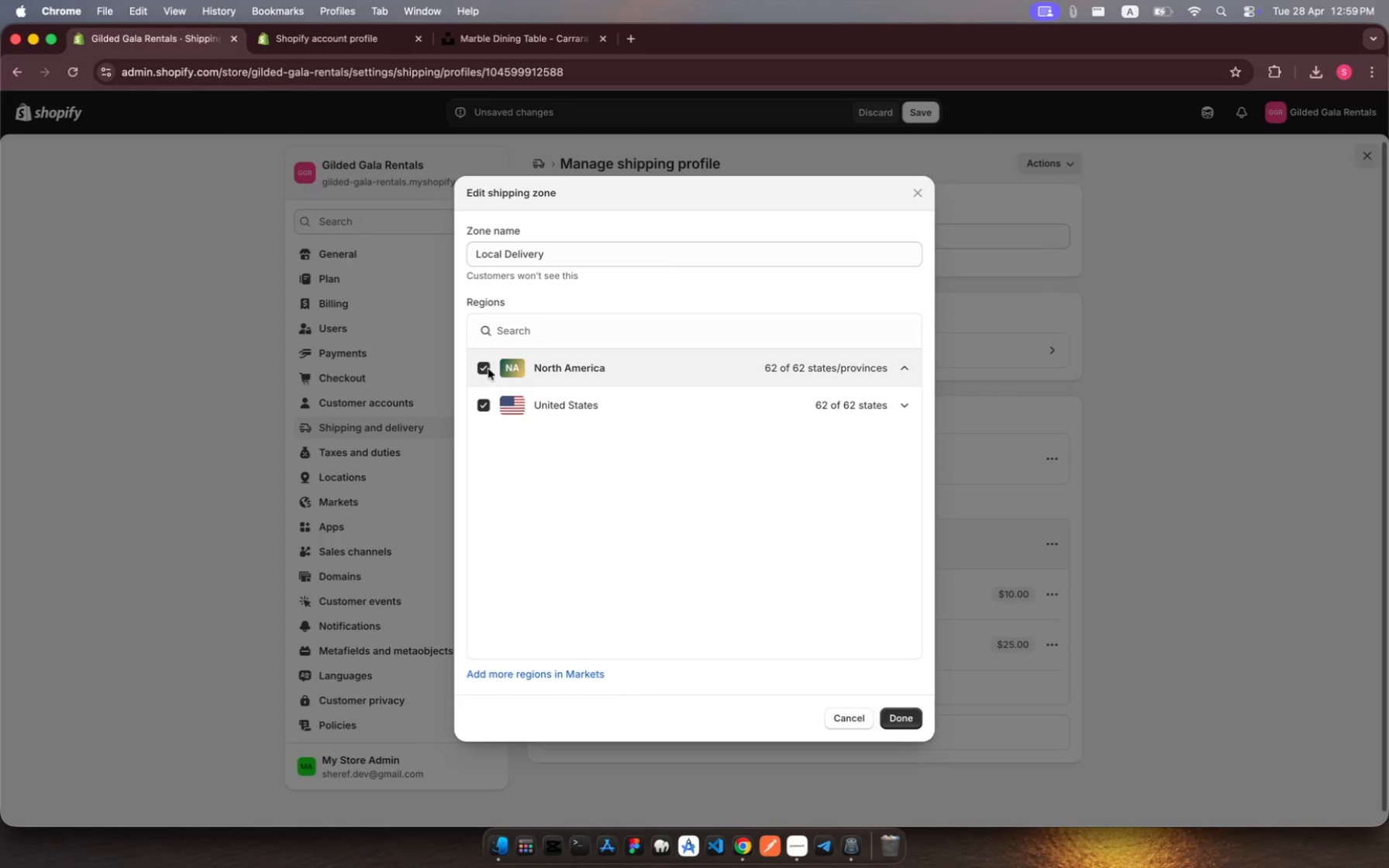 
left_click([484, 367])
 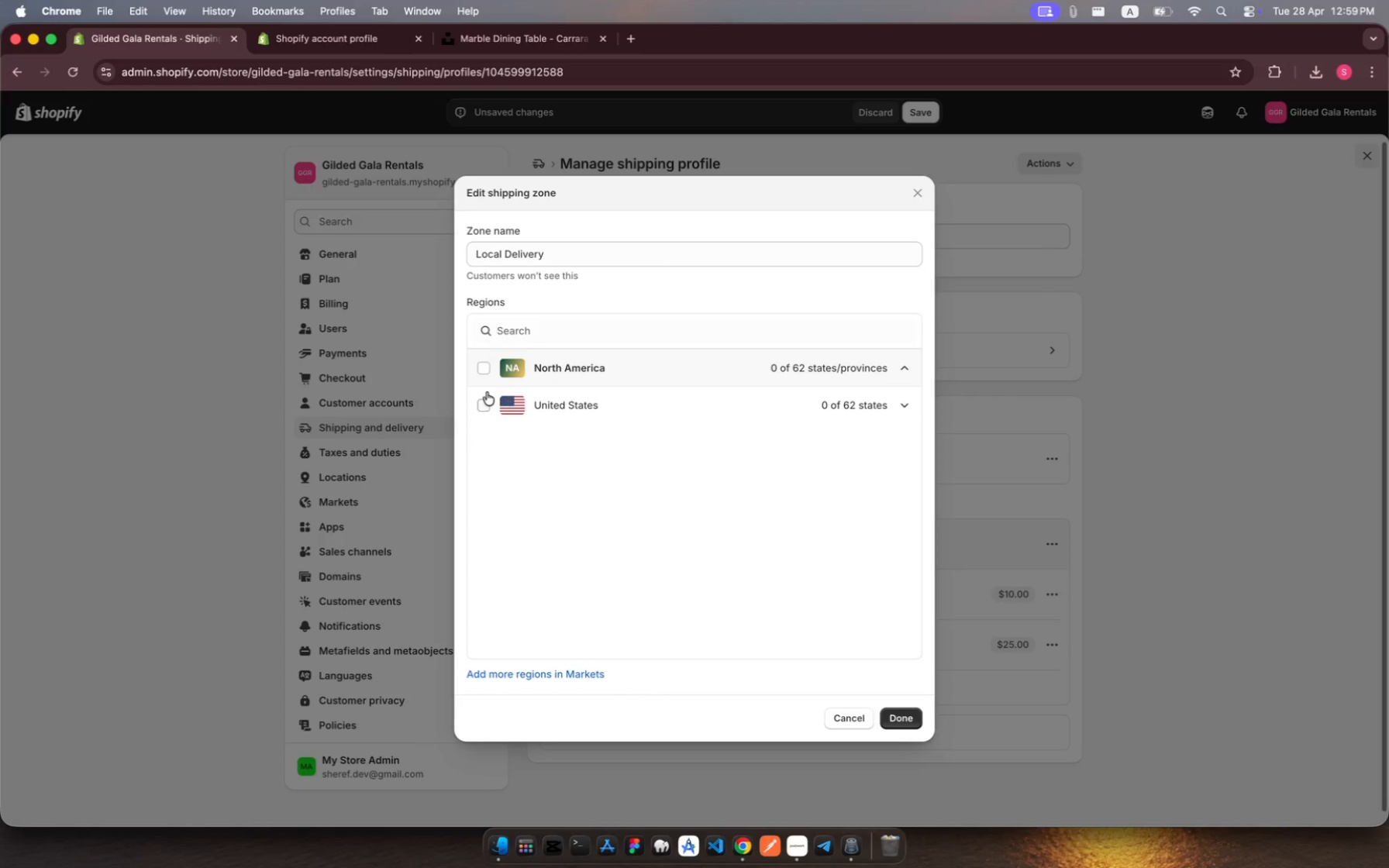 
left_click([487, 401])
 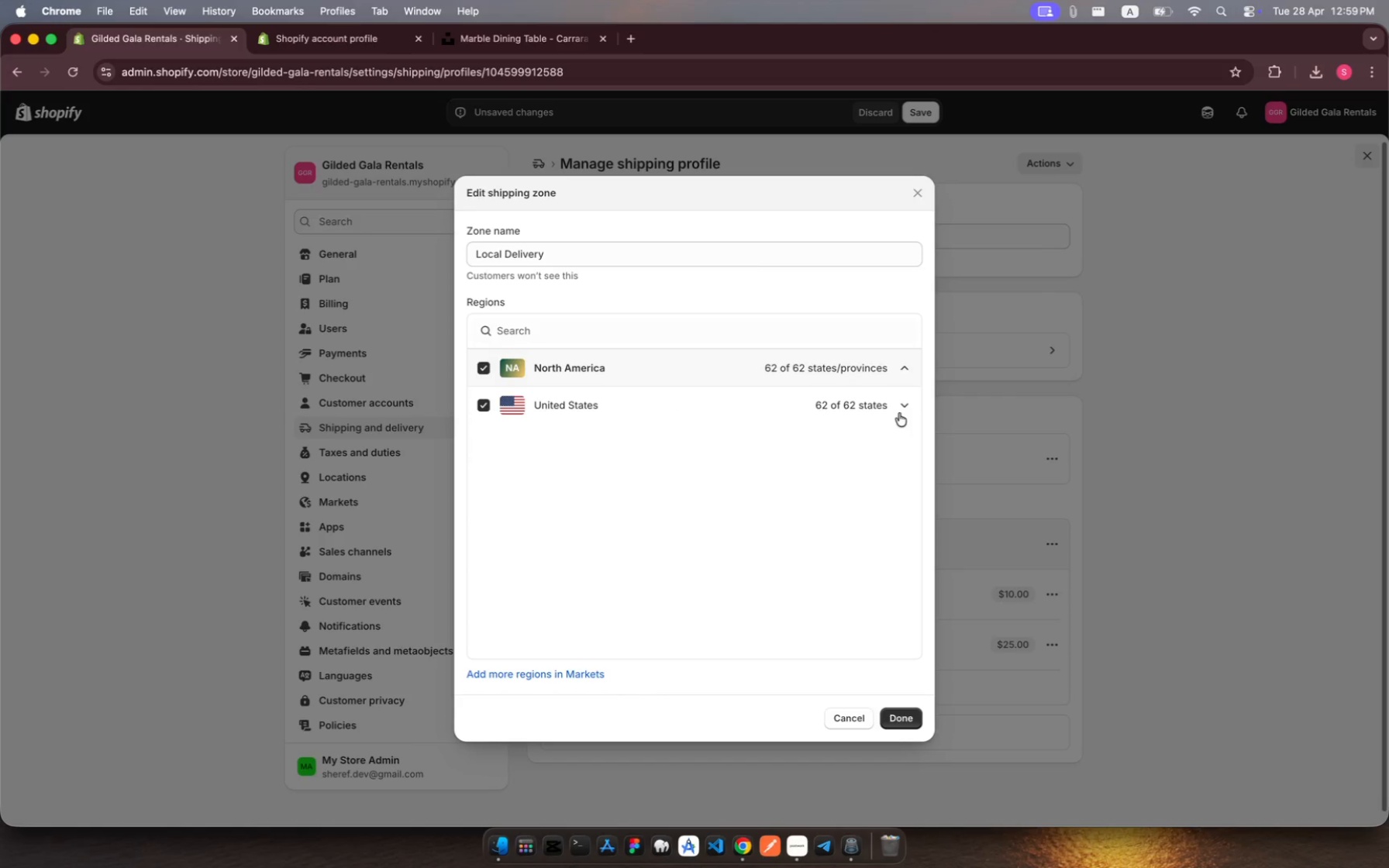 
left_click([898, 408])
 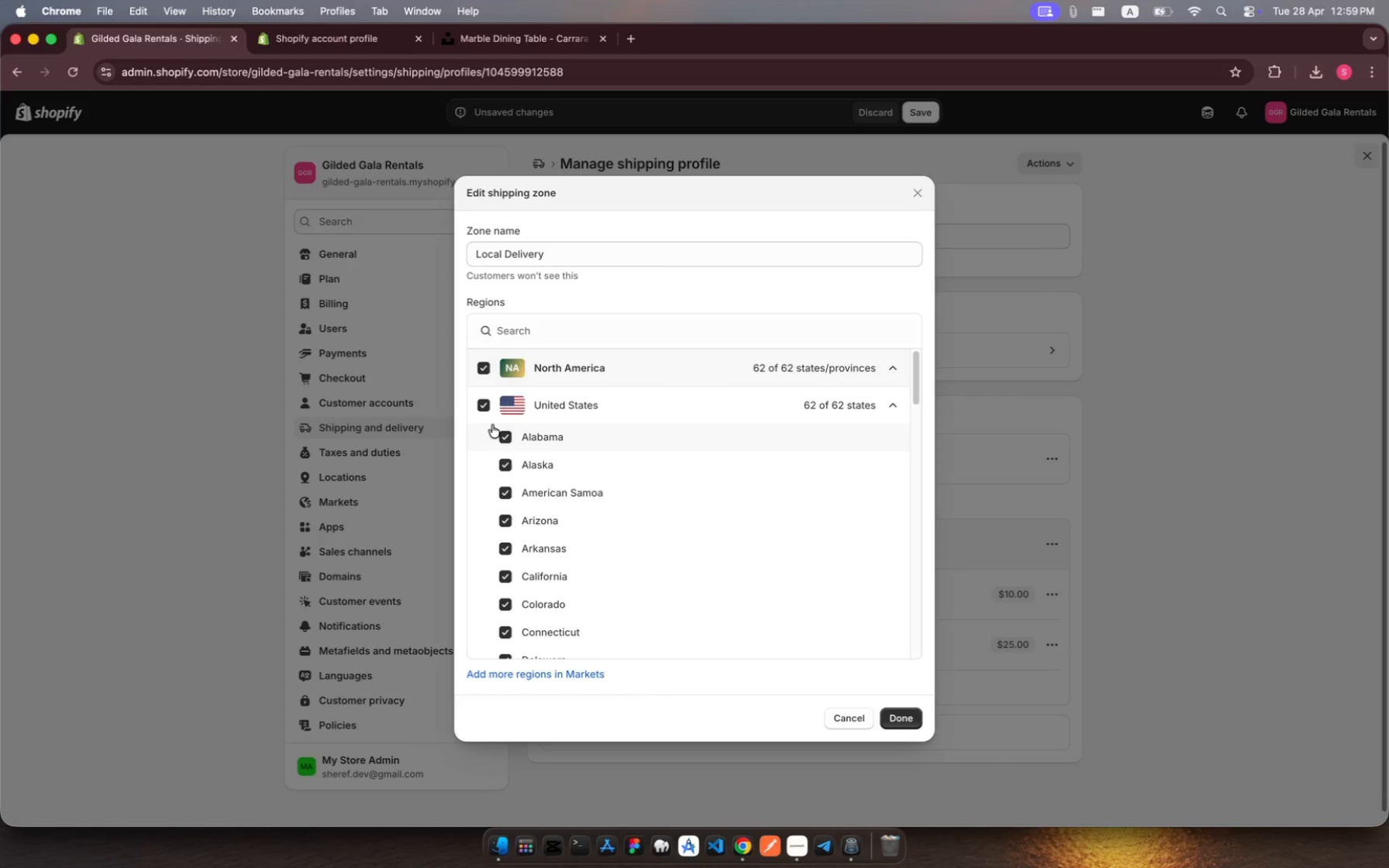 
left_click([486, 412])
 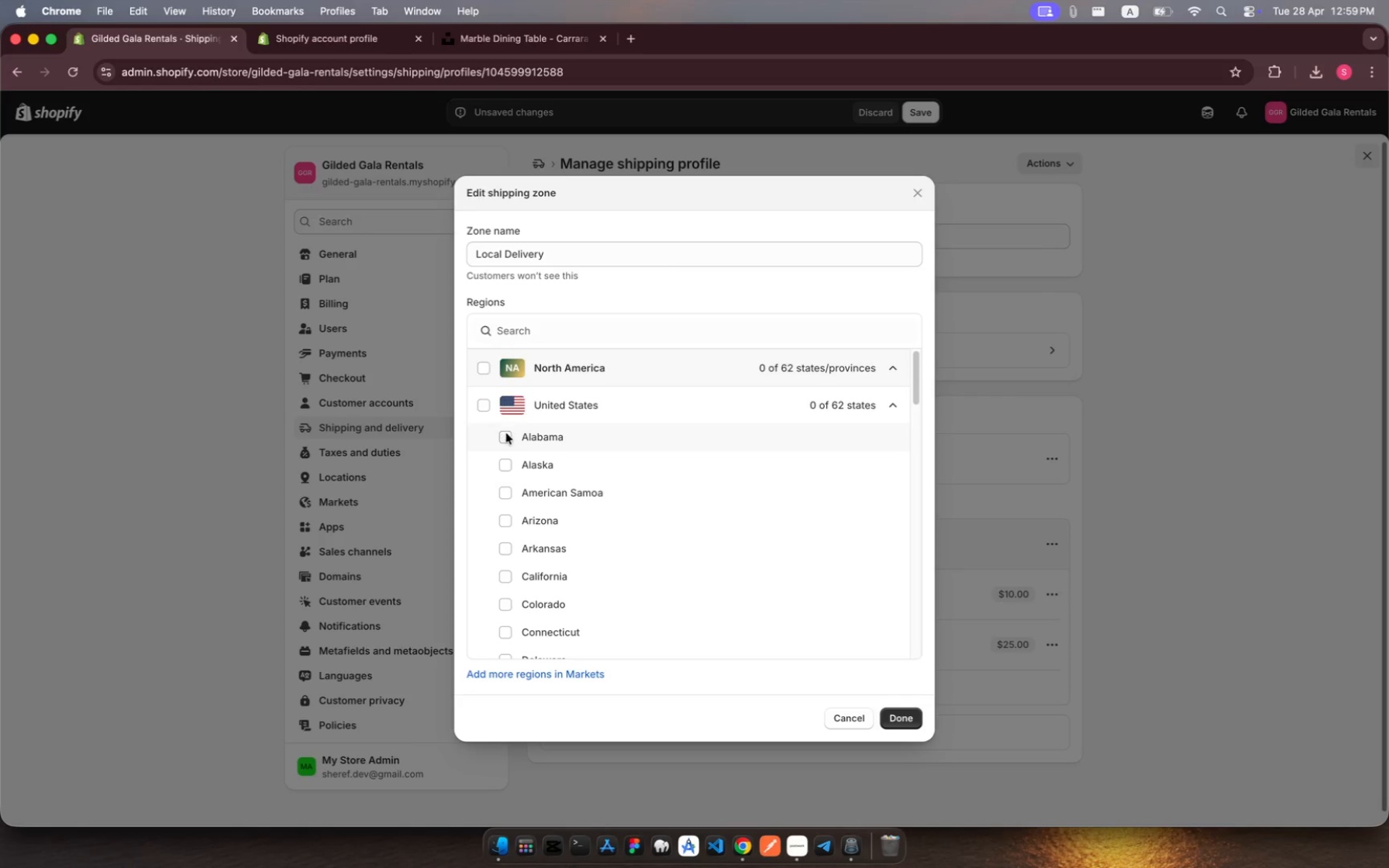 
left_click([507, 435])
 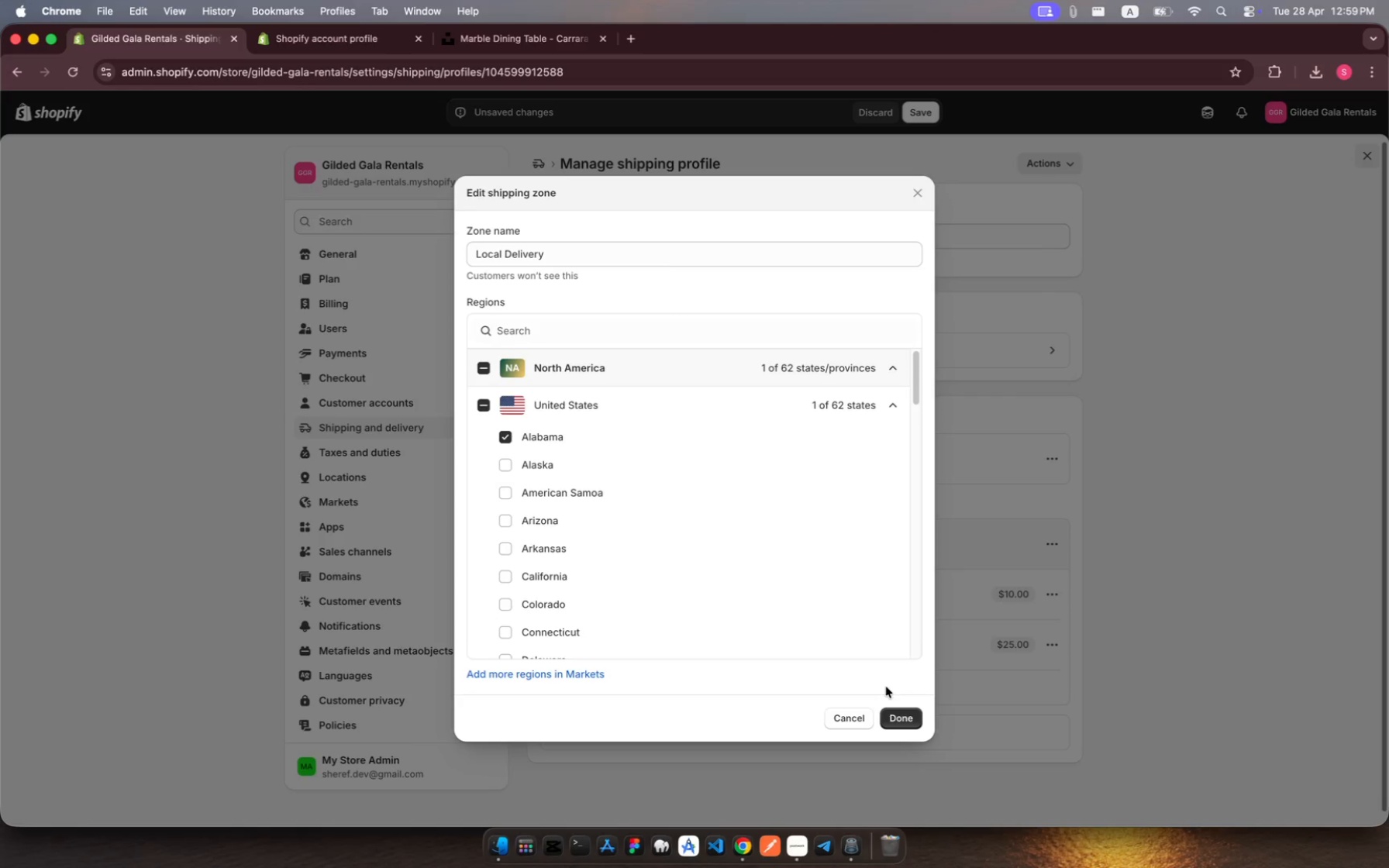 
left_click([910, 725])
 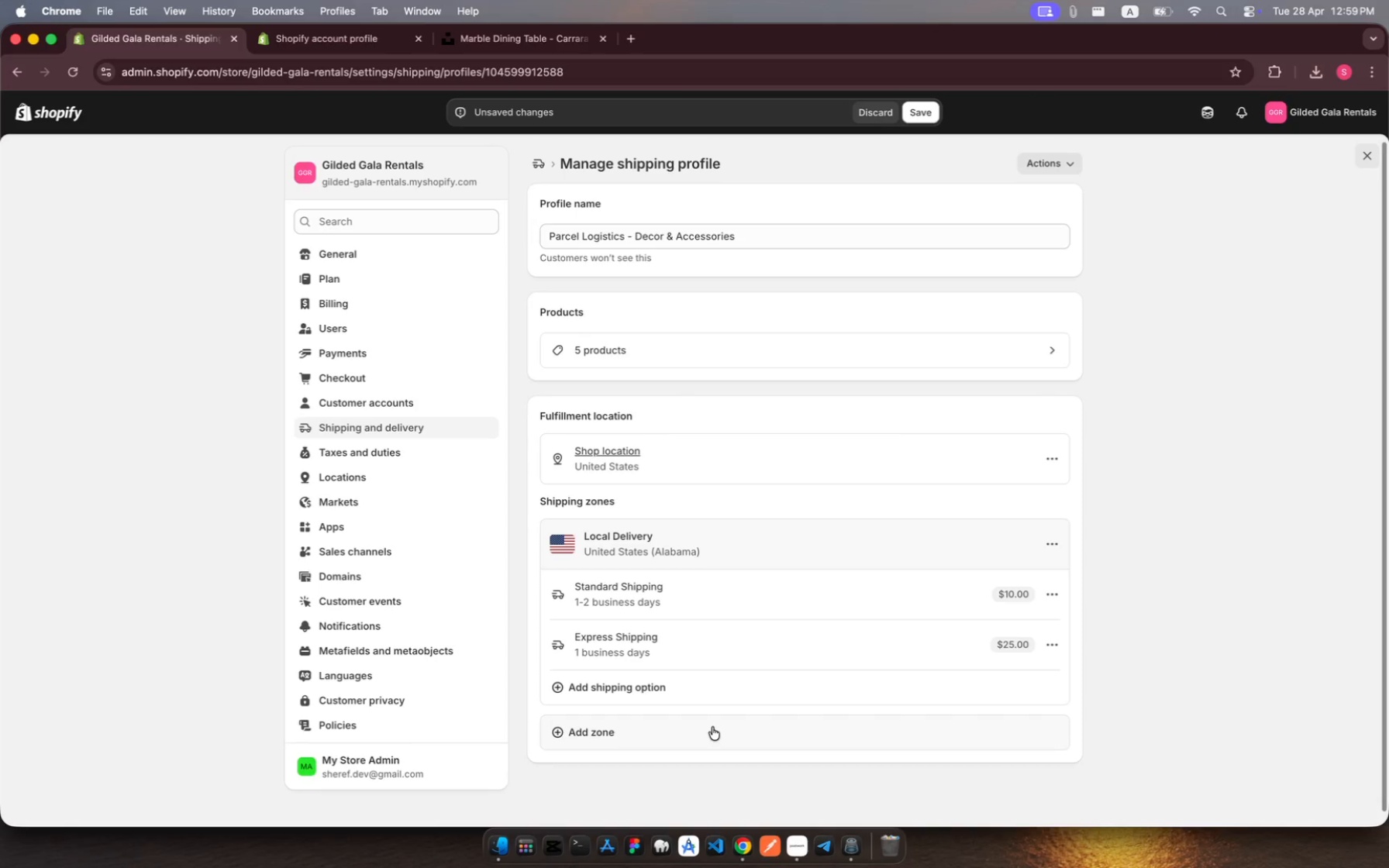 
left_click([712, 727])
 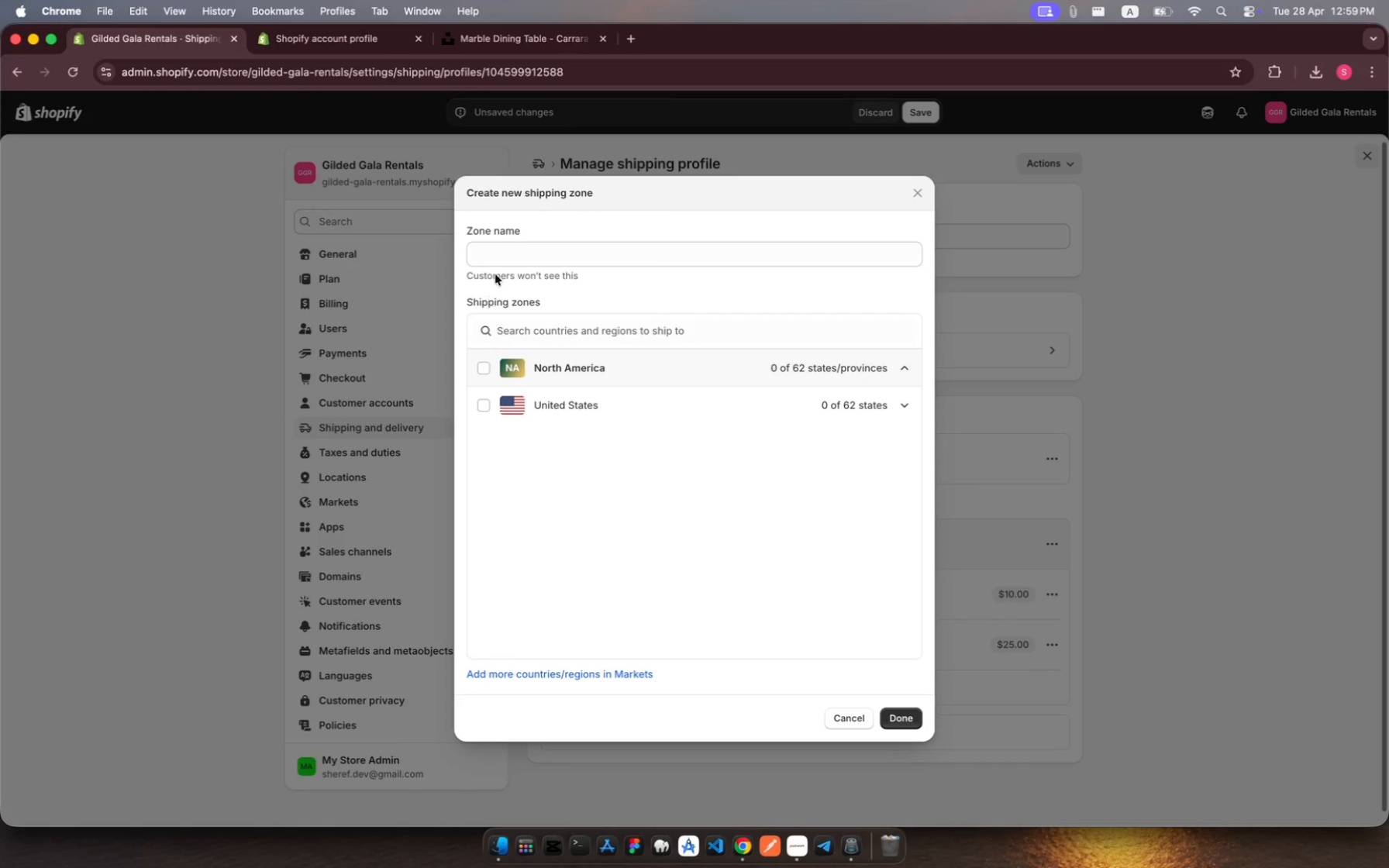 
left_click([493, 251])
 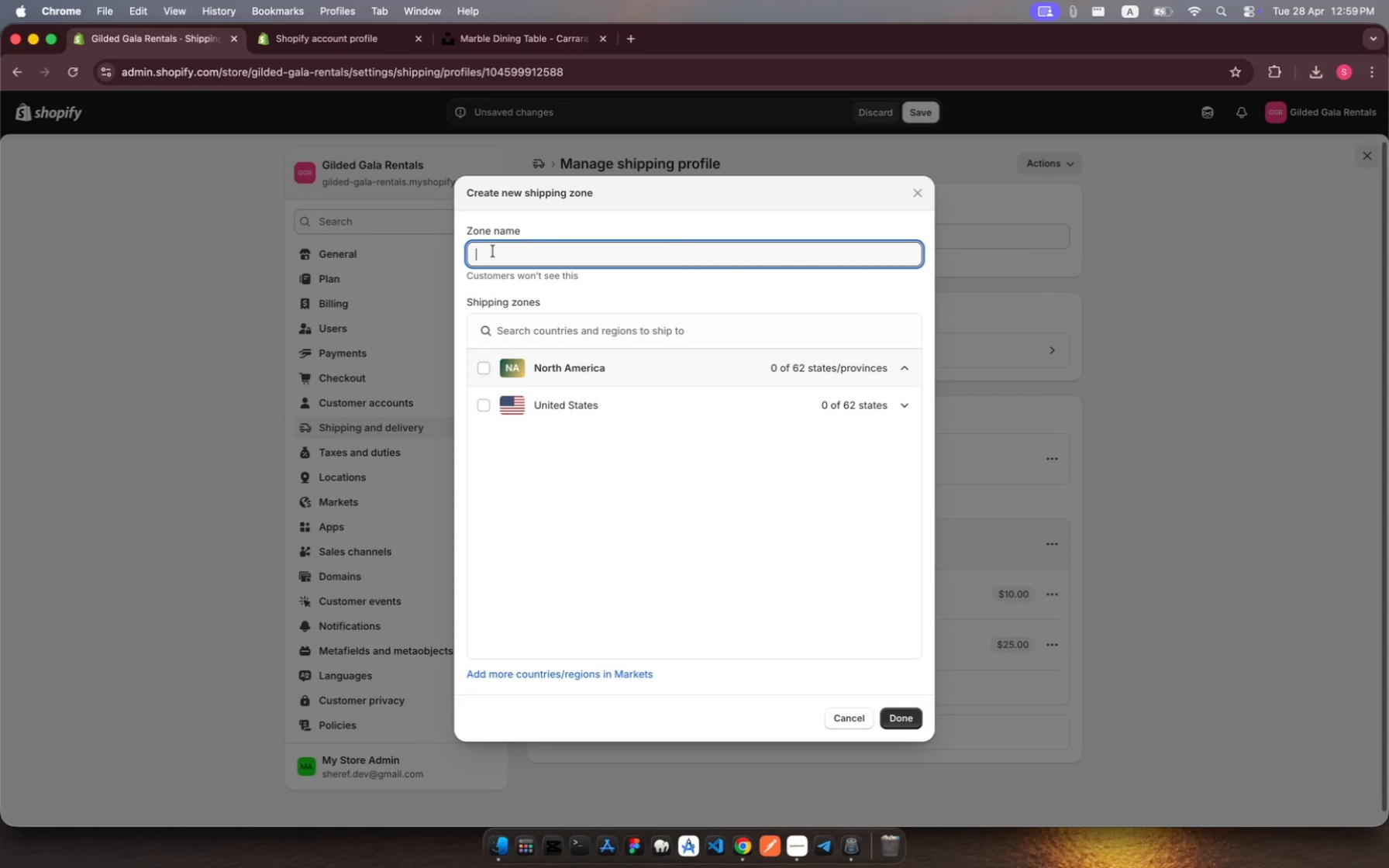 
wait(8.22)
 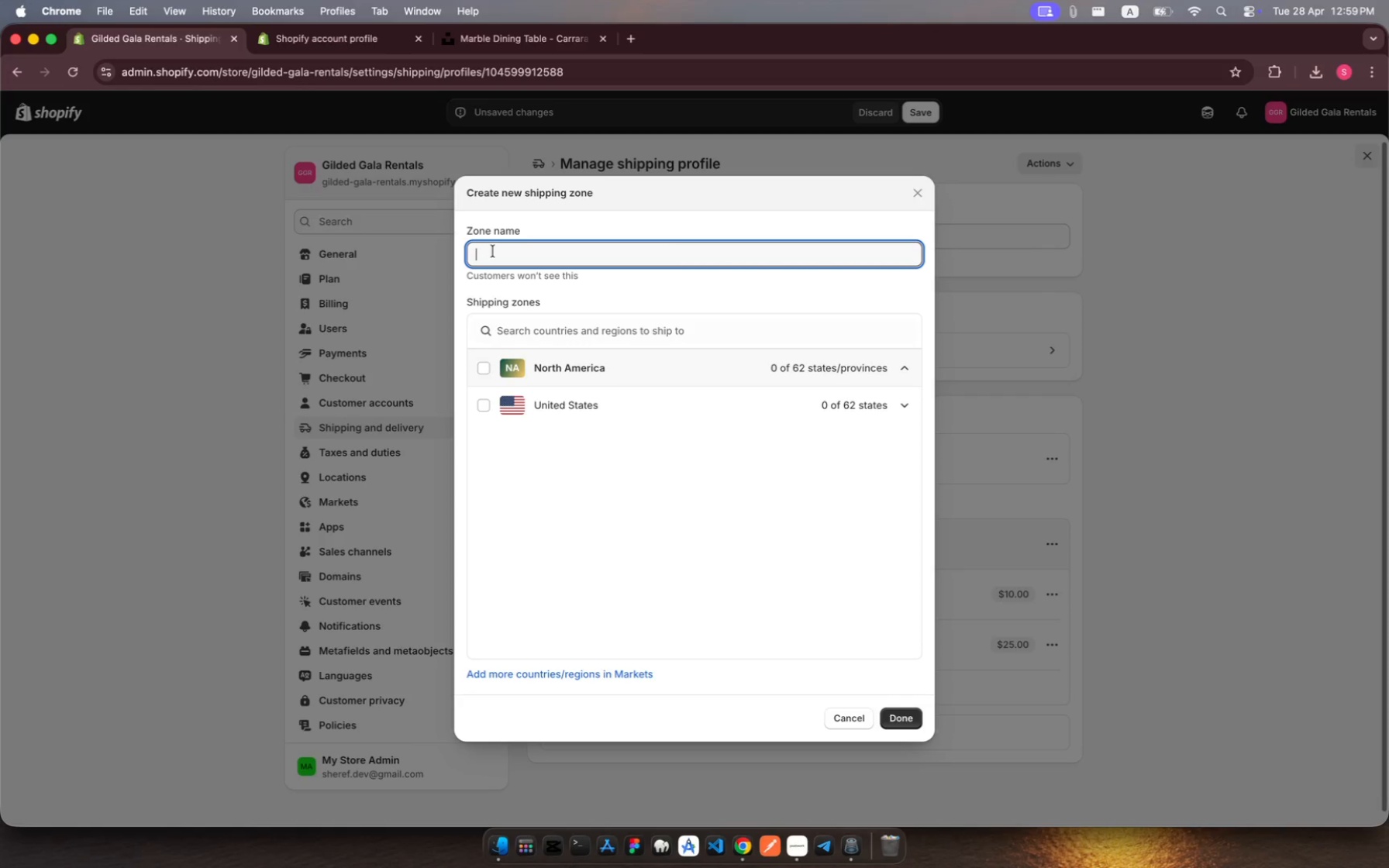 
hold_key(key=Slash, duration=0.39)
 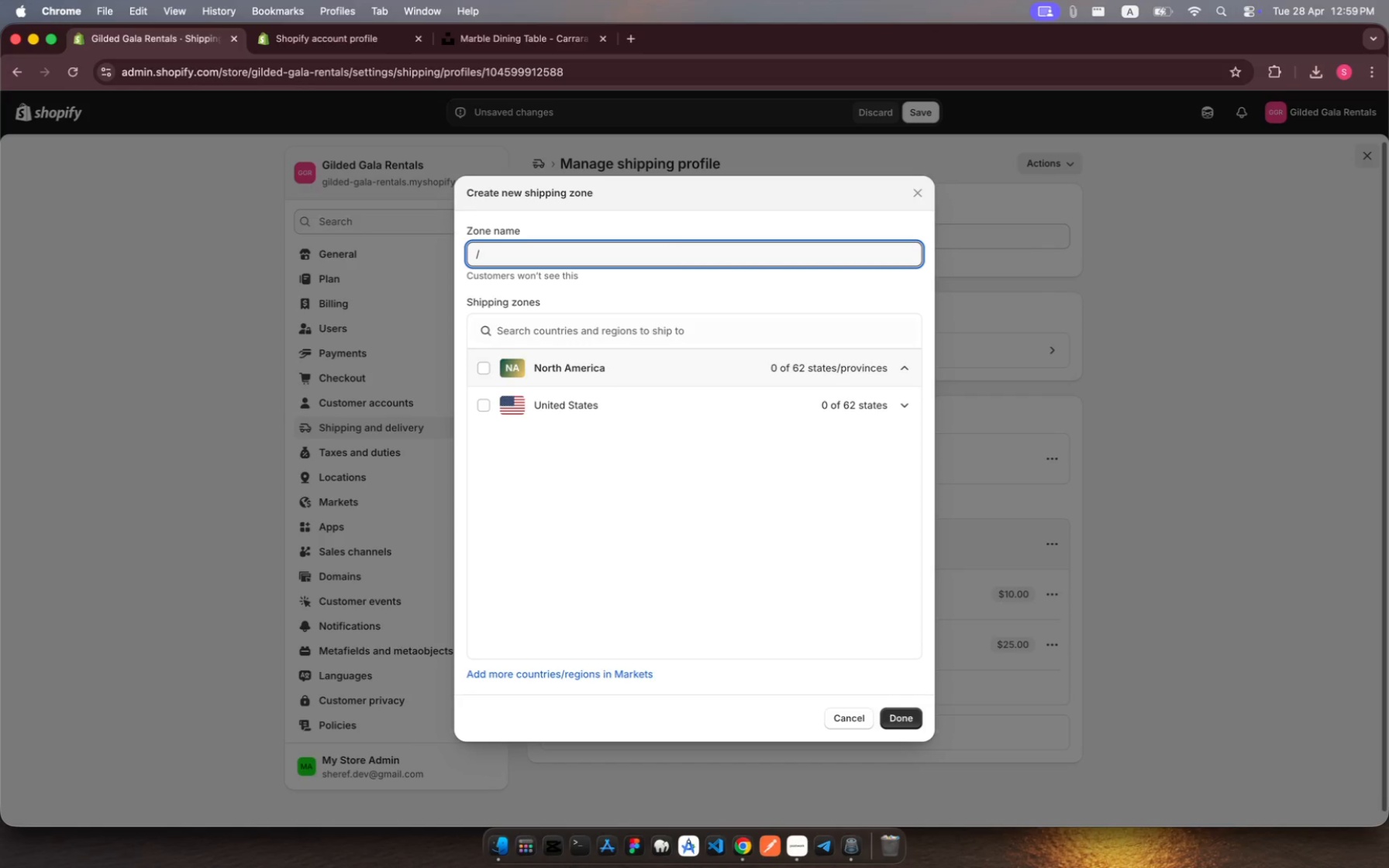 
type(N)
key(Backspace)
key(Backspace)
type(Nation )
key(Backspace)
type(wide)
 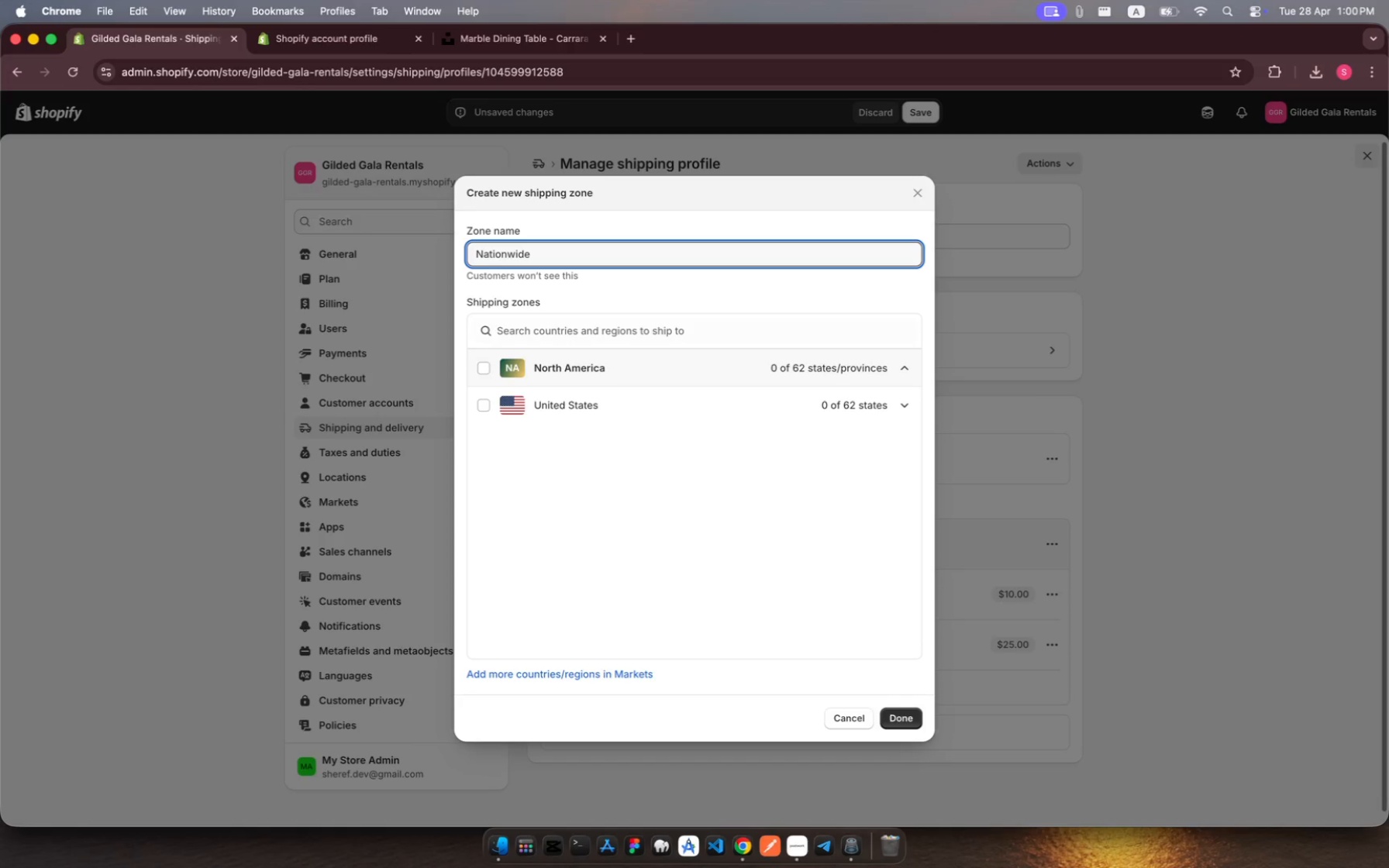 
wait(13.25)
 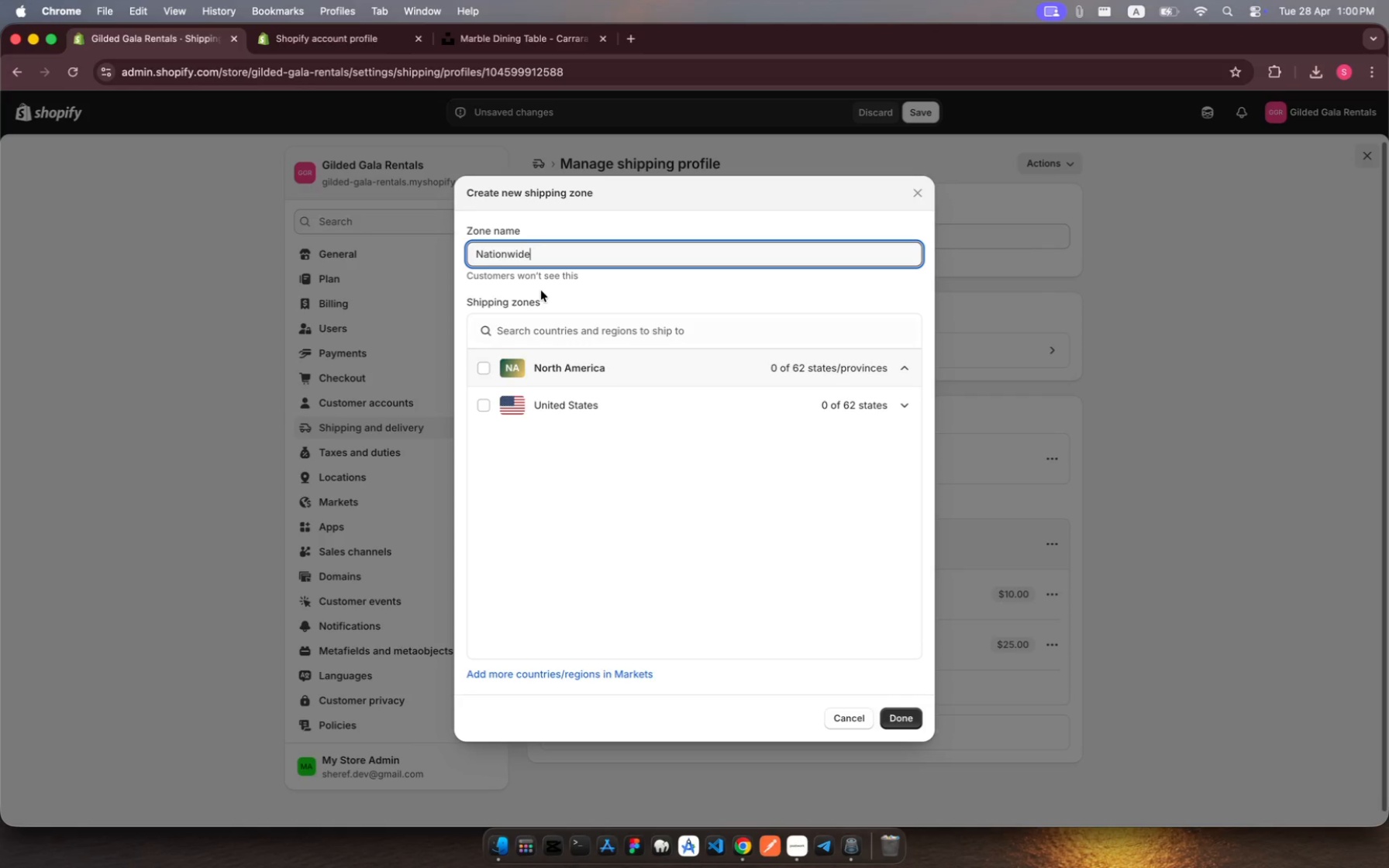 
type( Shipping)
 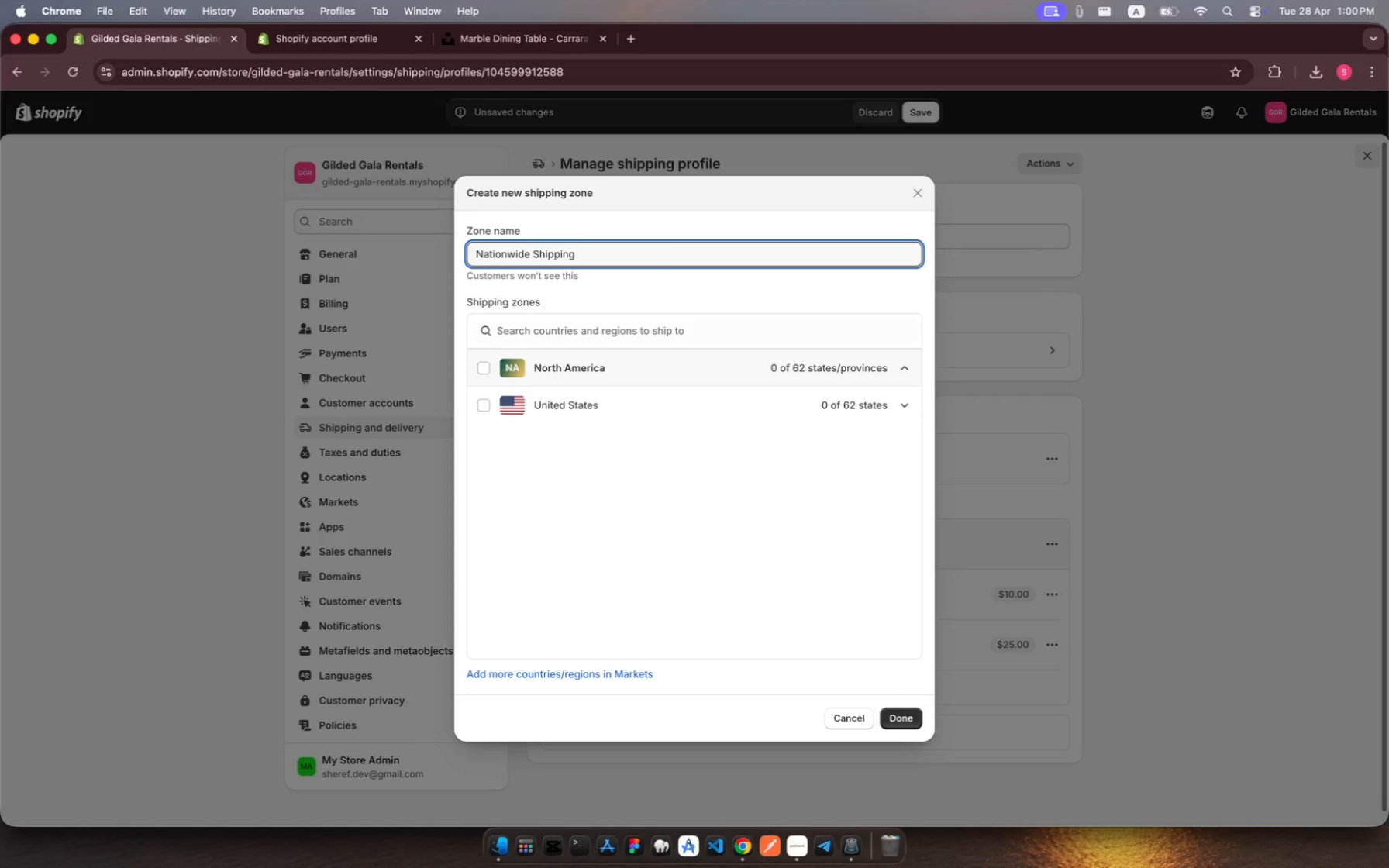 
left_click([482, 410])
 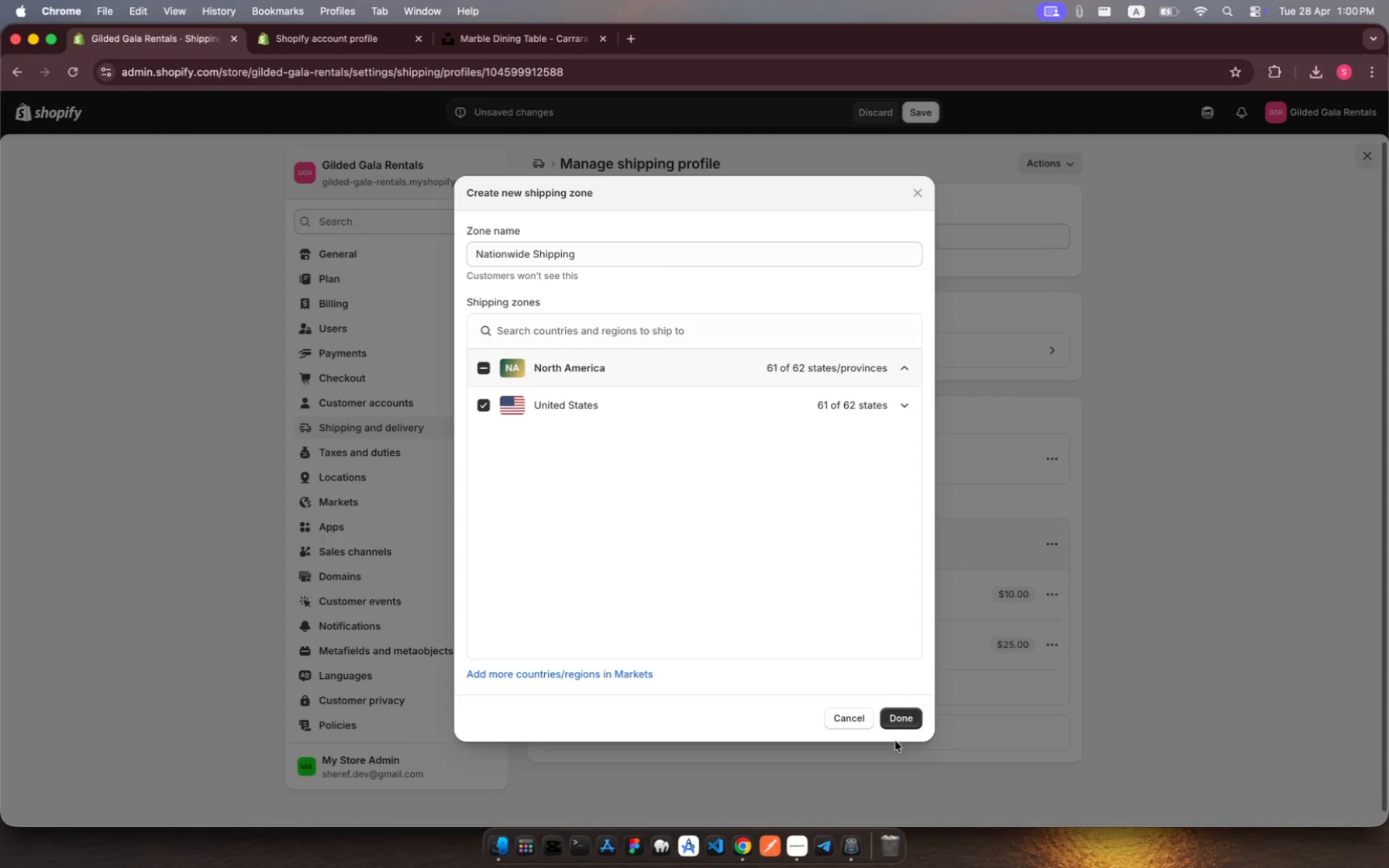 
left_click([908, 719])
 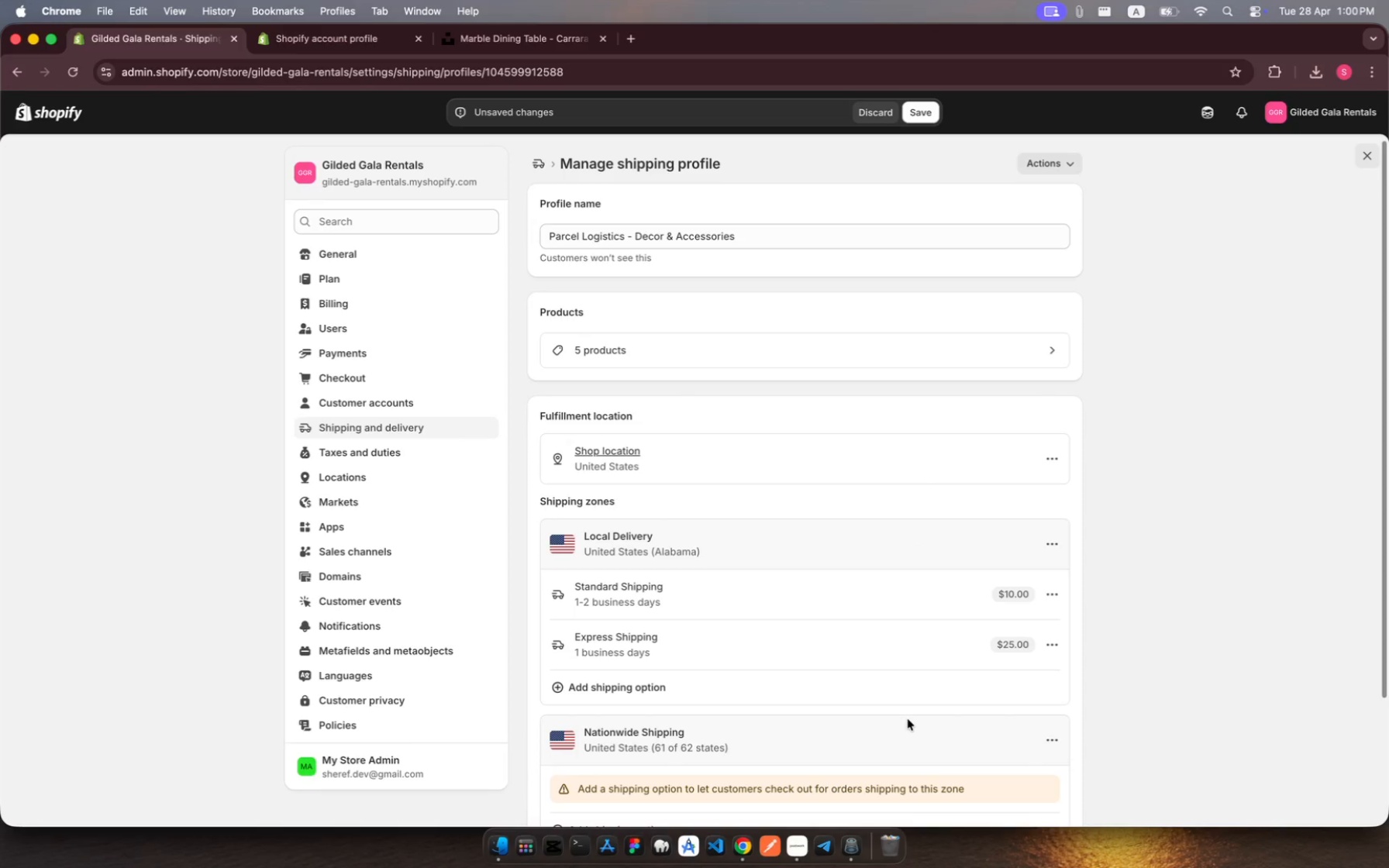 
scroll: coordinate [908, 719], scroll_direction: down, amount: 18.0
 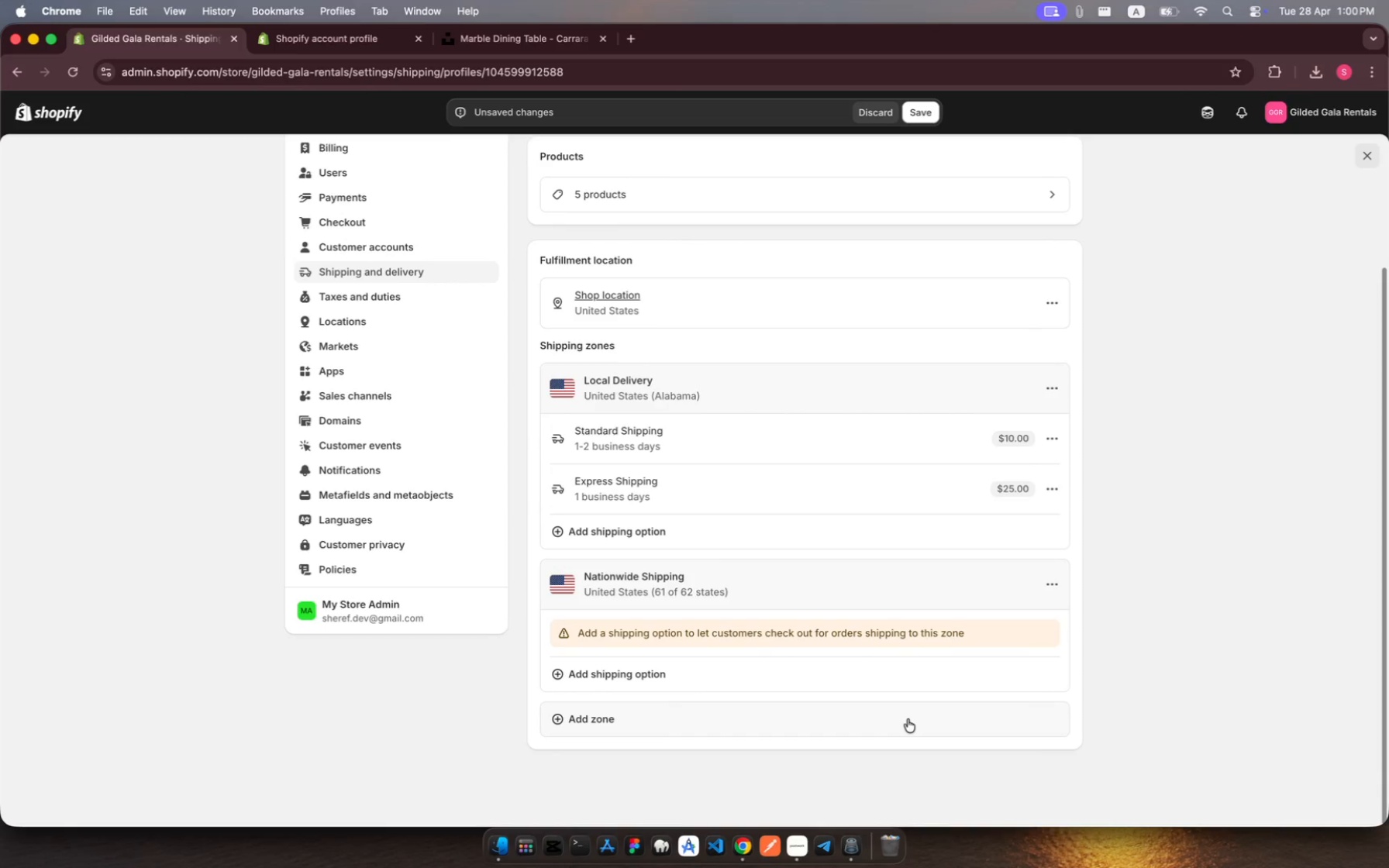 
wait(8.52)
 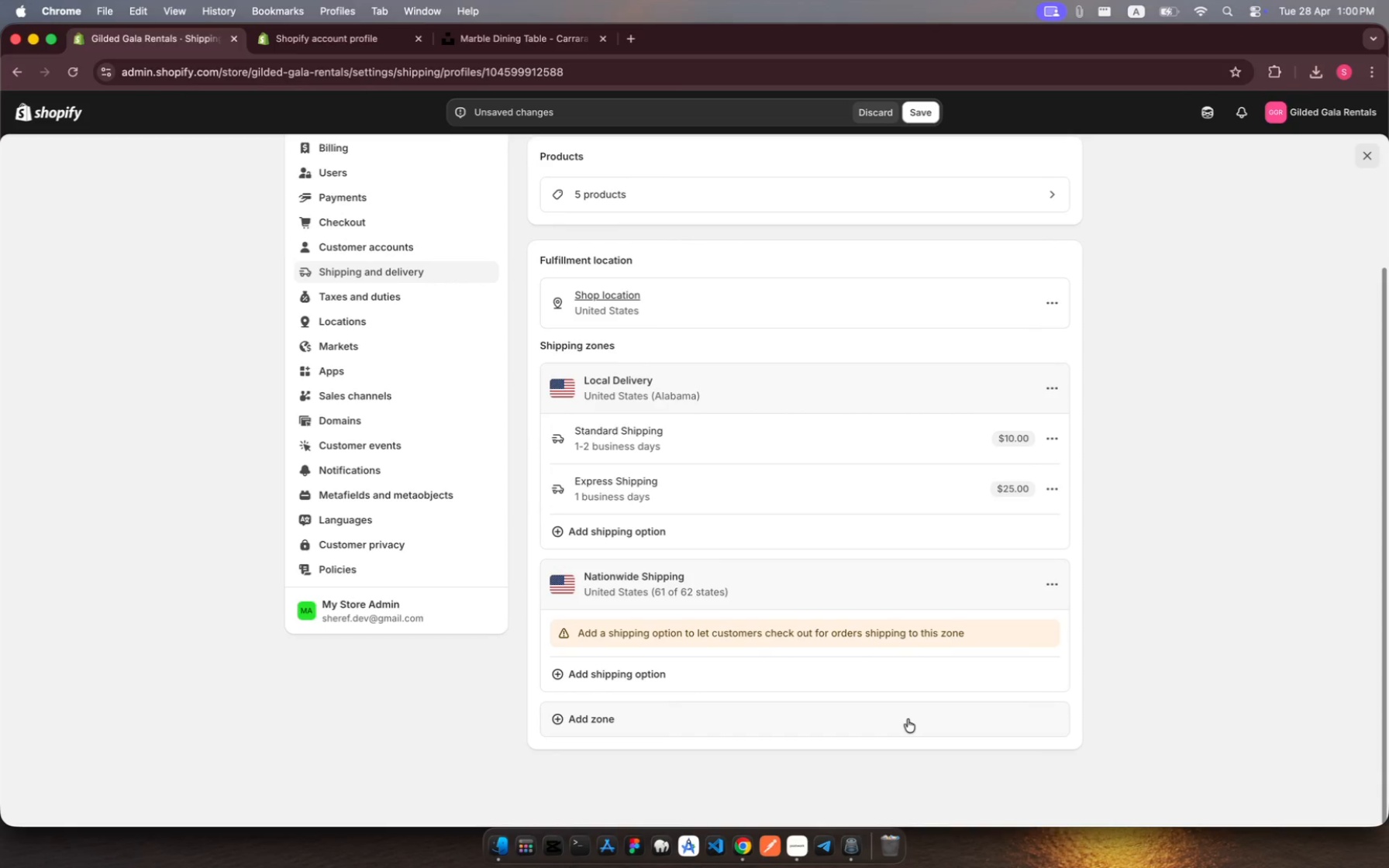 
left_click([636, 683])
 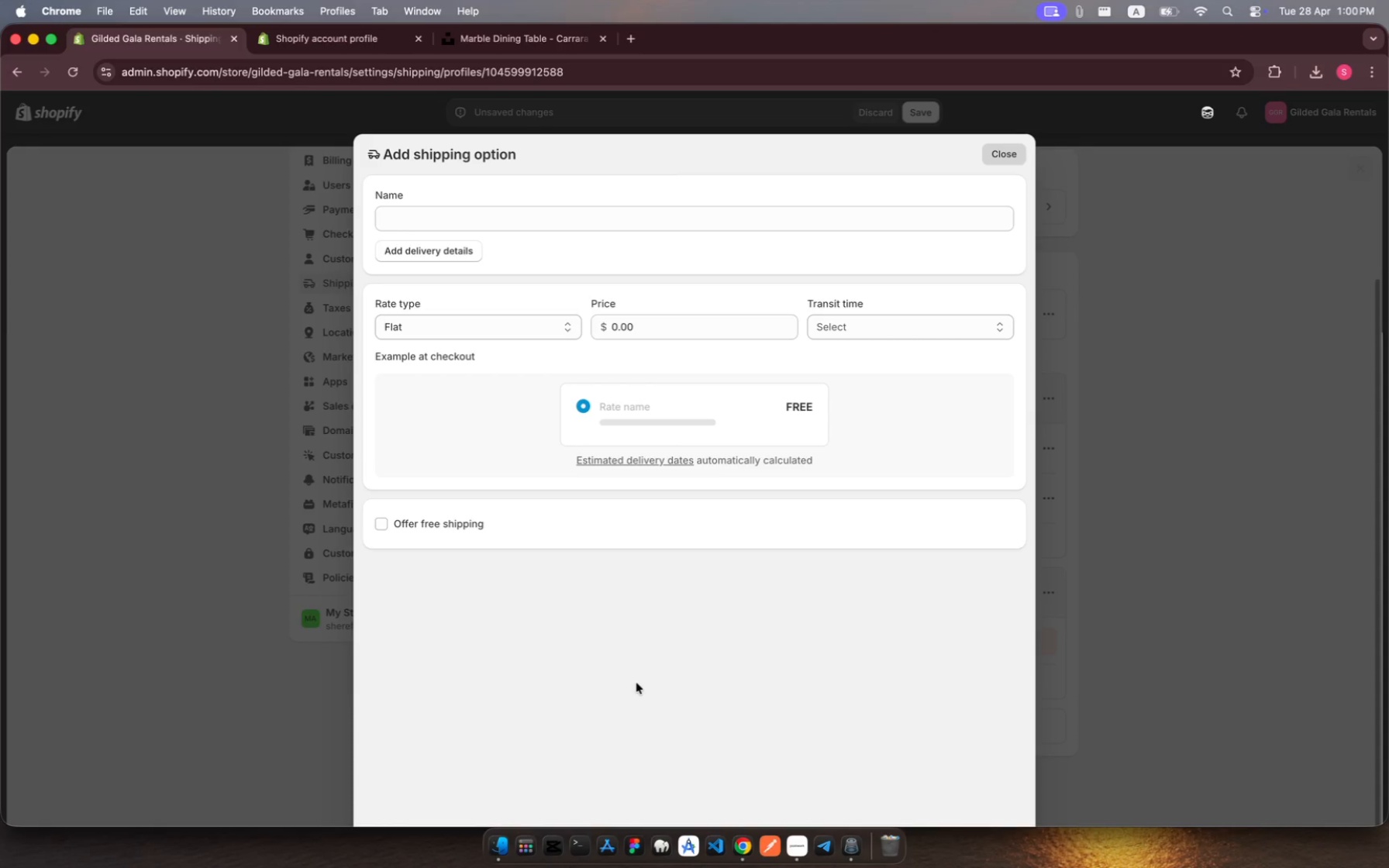 
wait(12.63)
 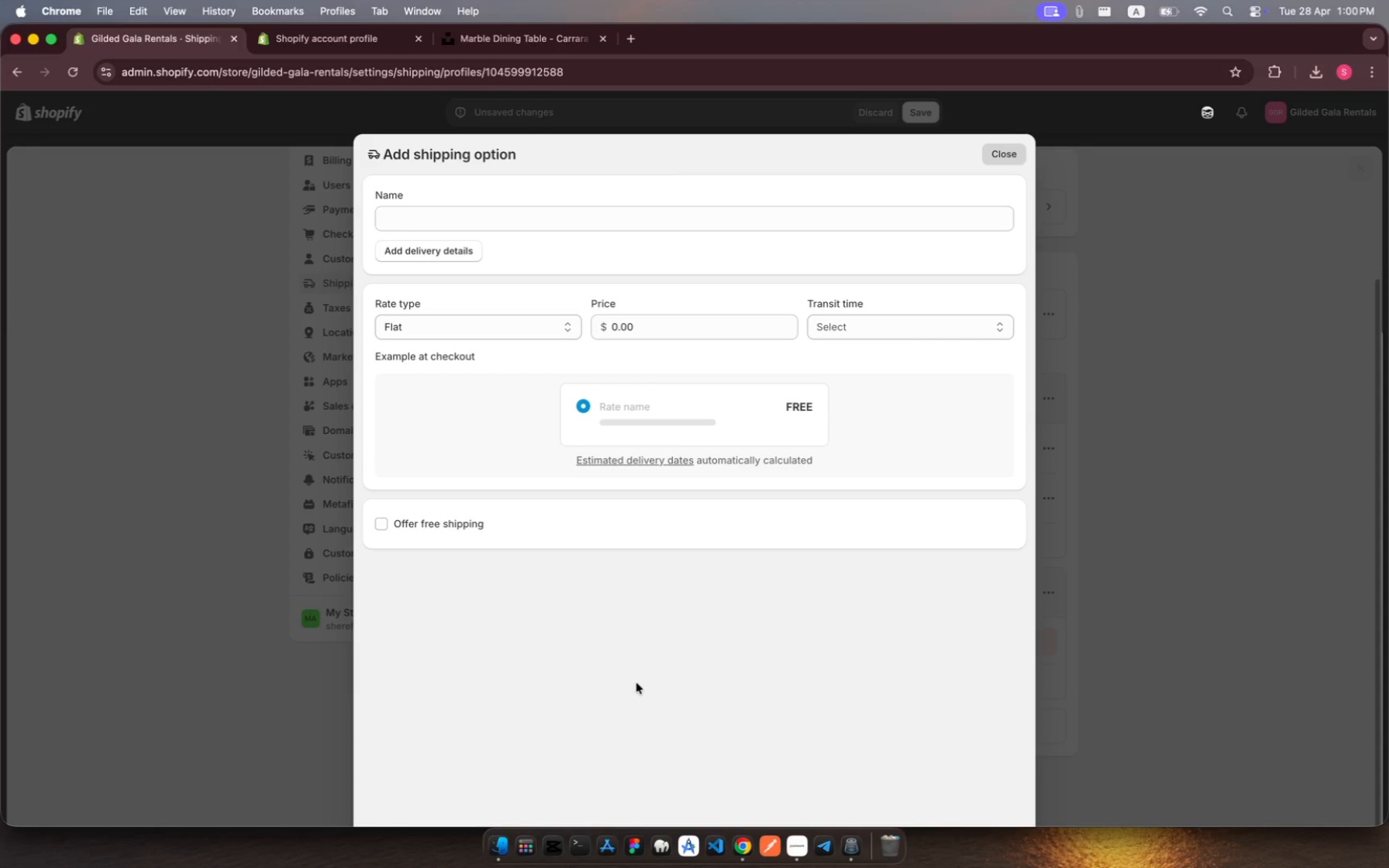 
left_click([485, 193])
 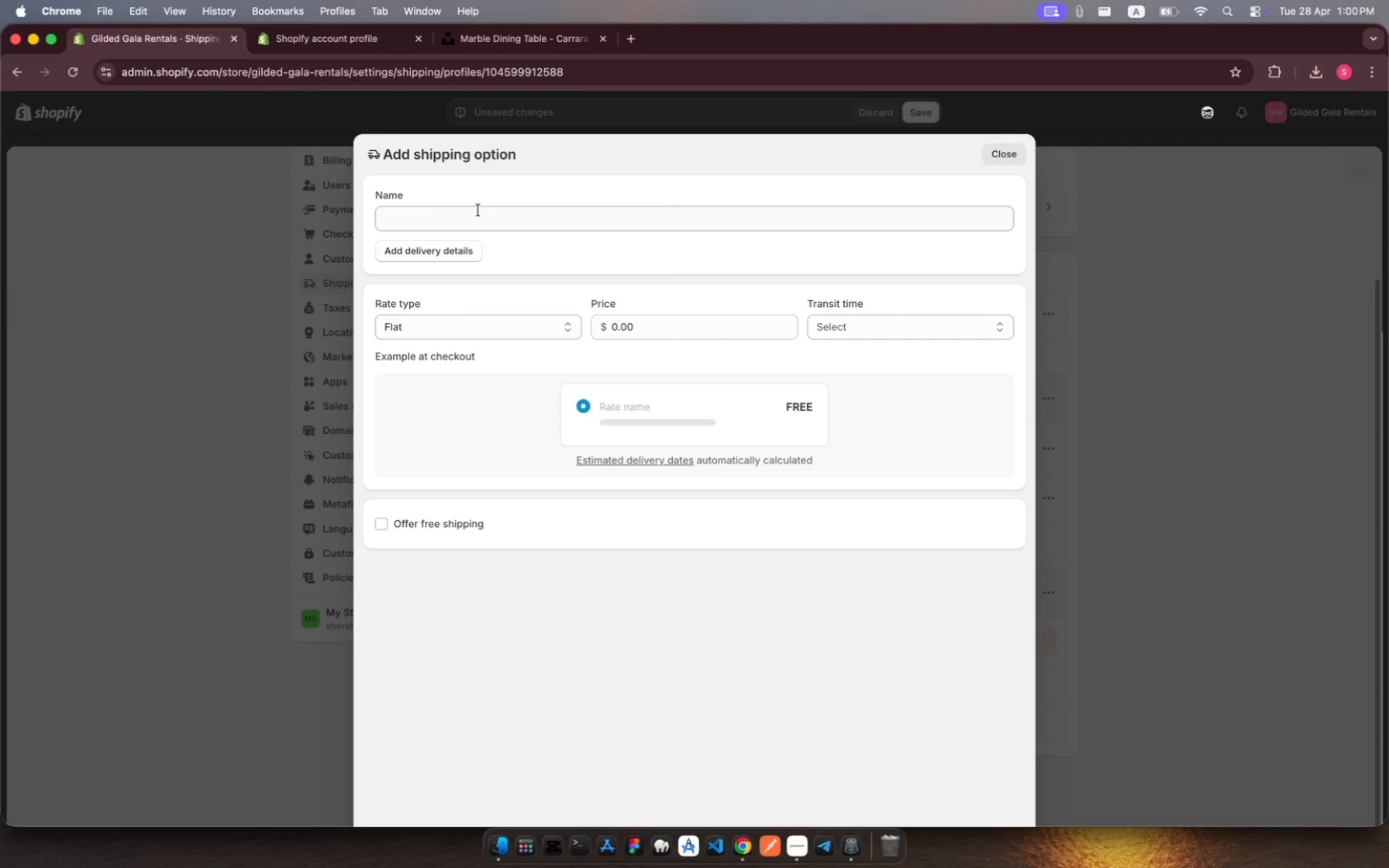 
left_click([478, 211])
 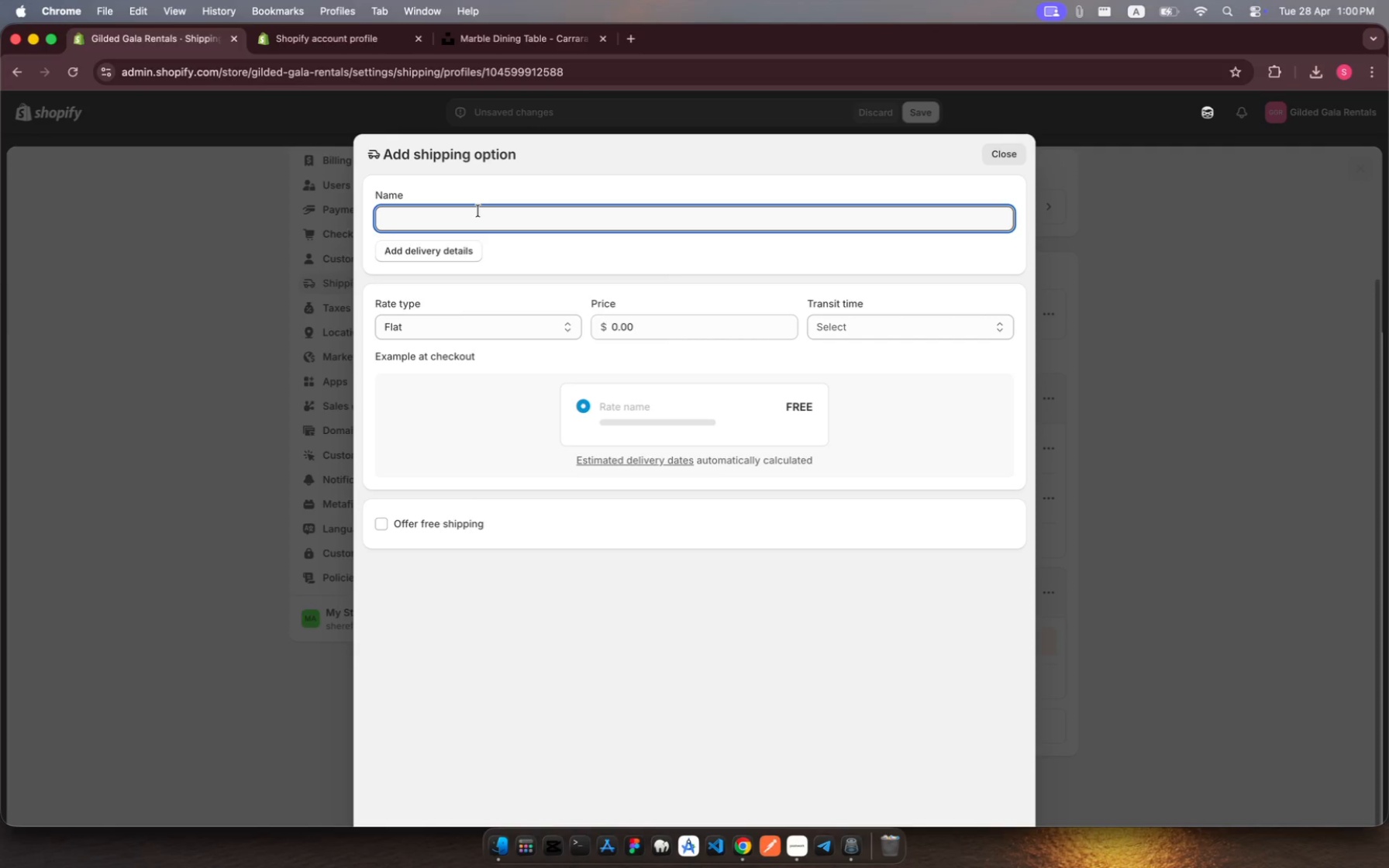 
type(Standard Parcel)
 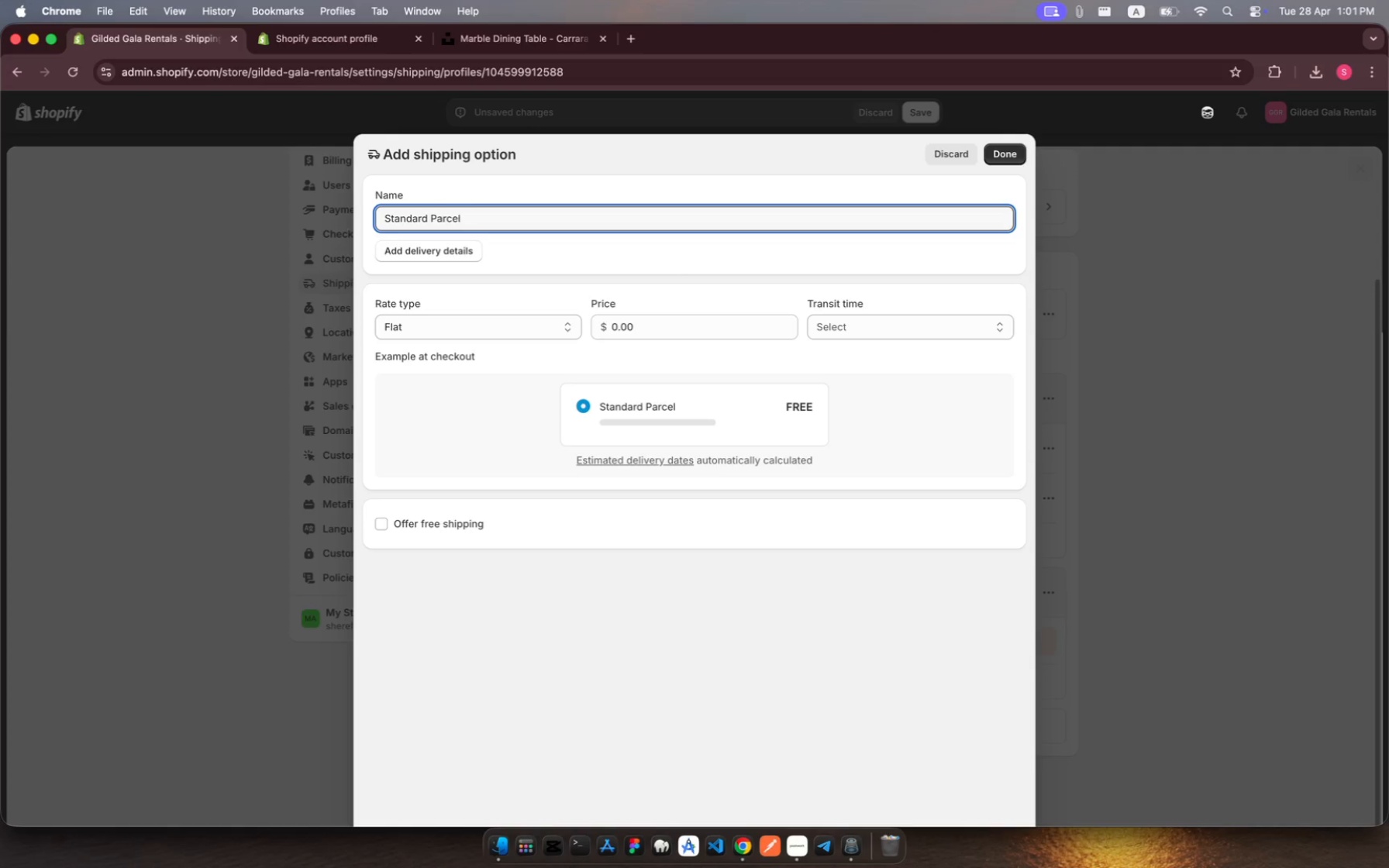 
left_click([458, 247])
 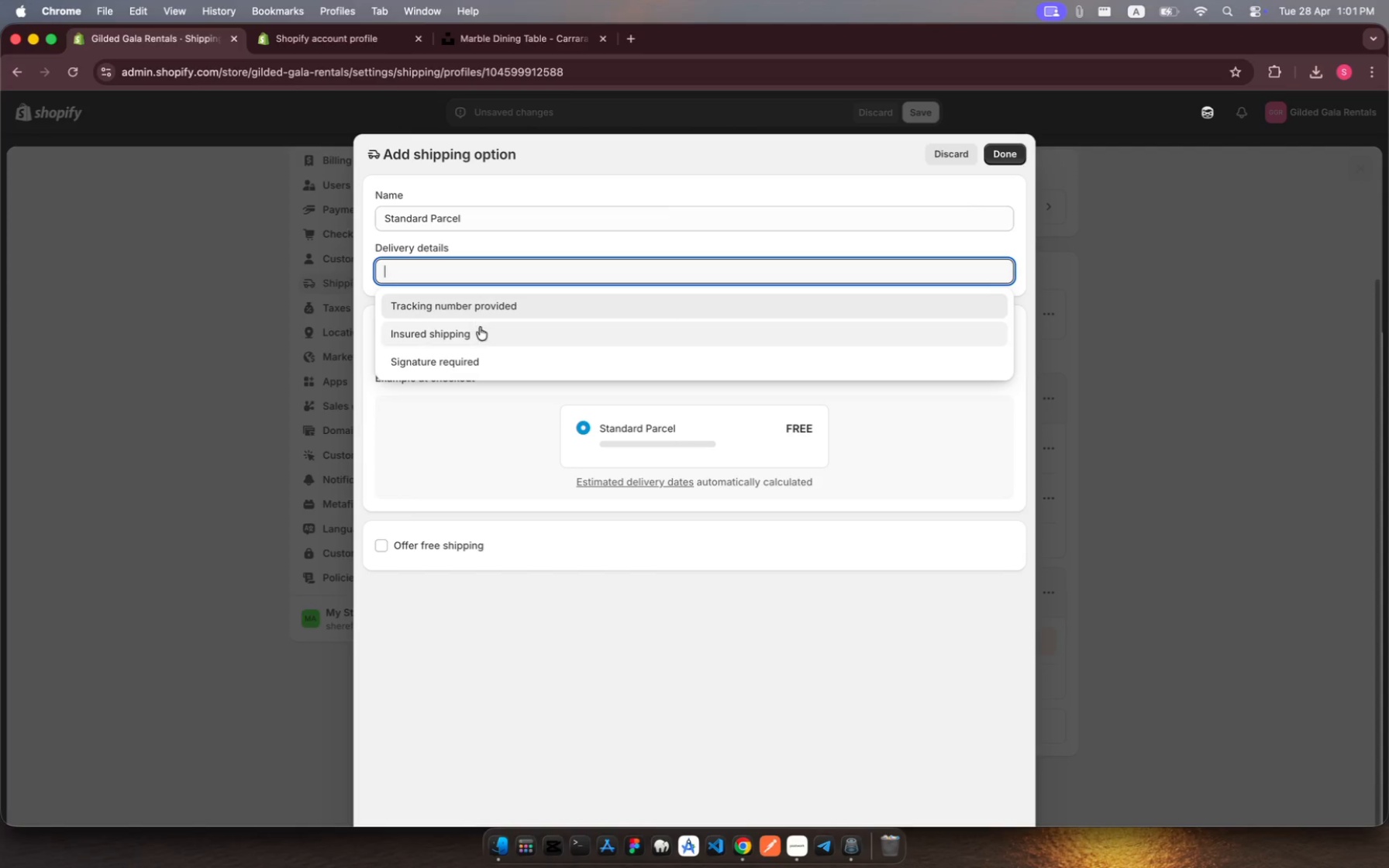 
left_click([483, 336])
 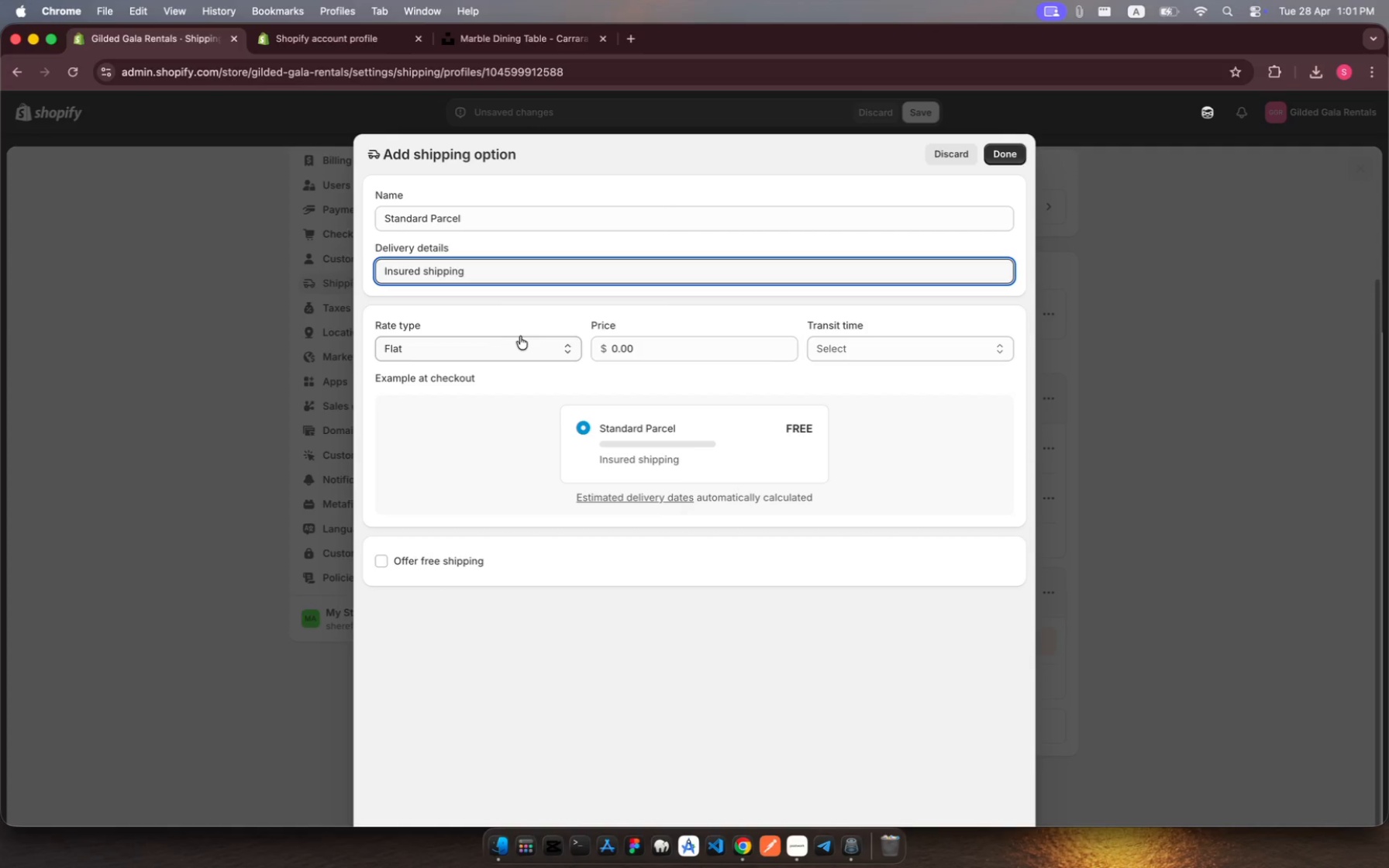 
left_click([563, 345])
 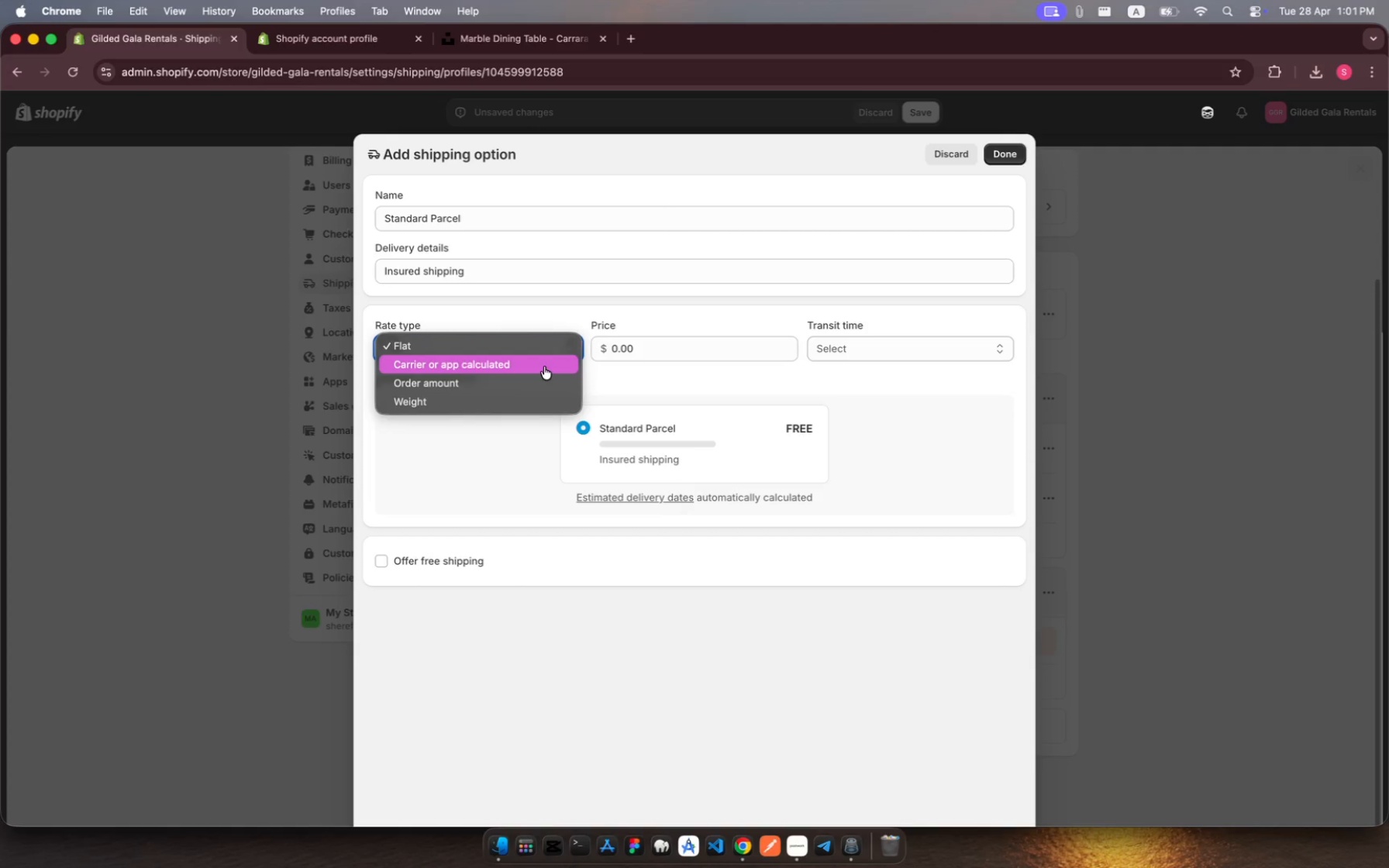 
left_click([544, 367])
 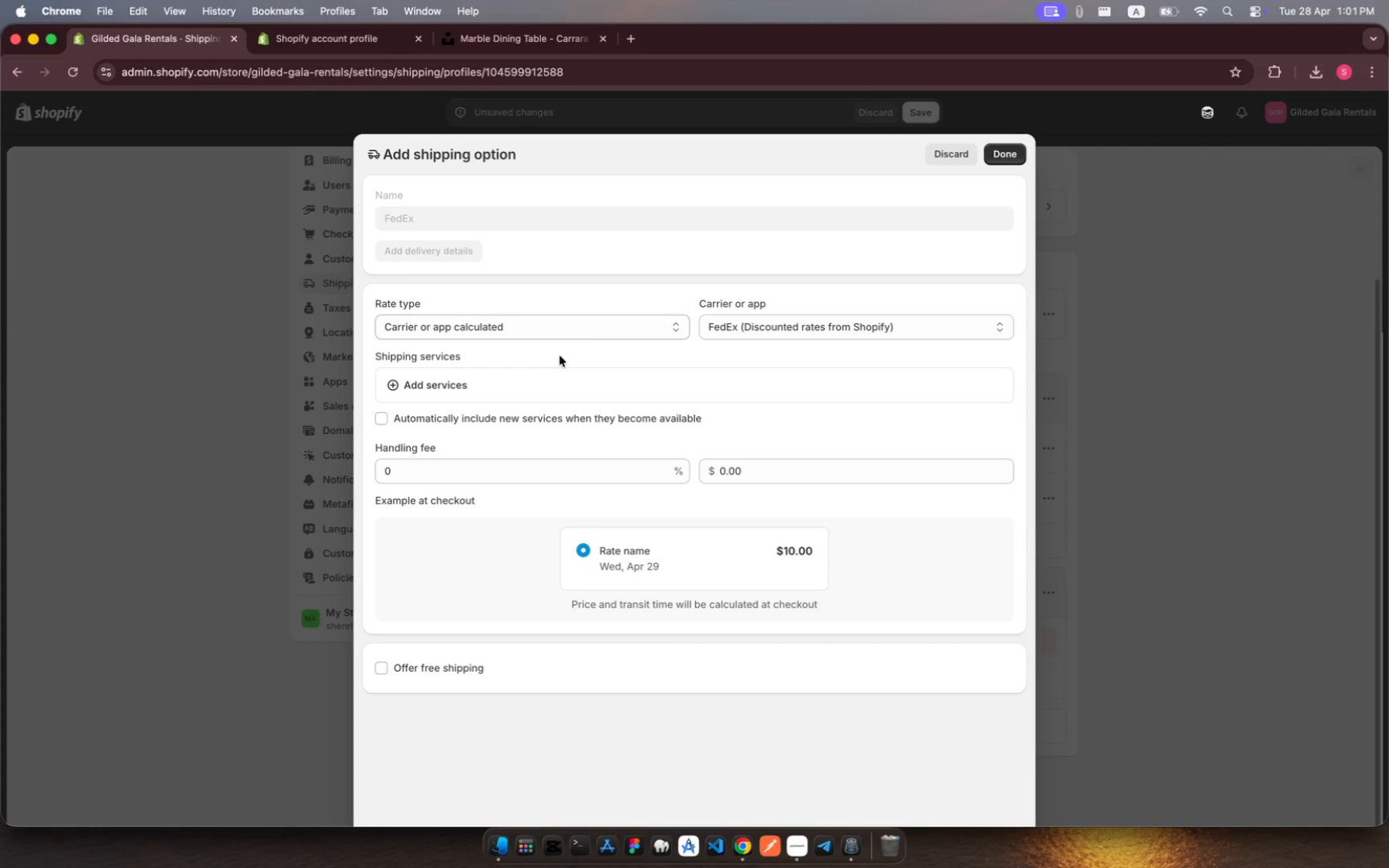 
left_click([677, 324])
 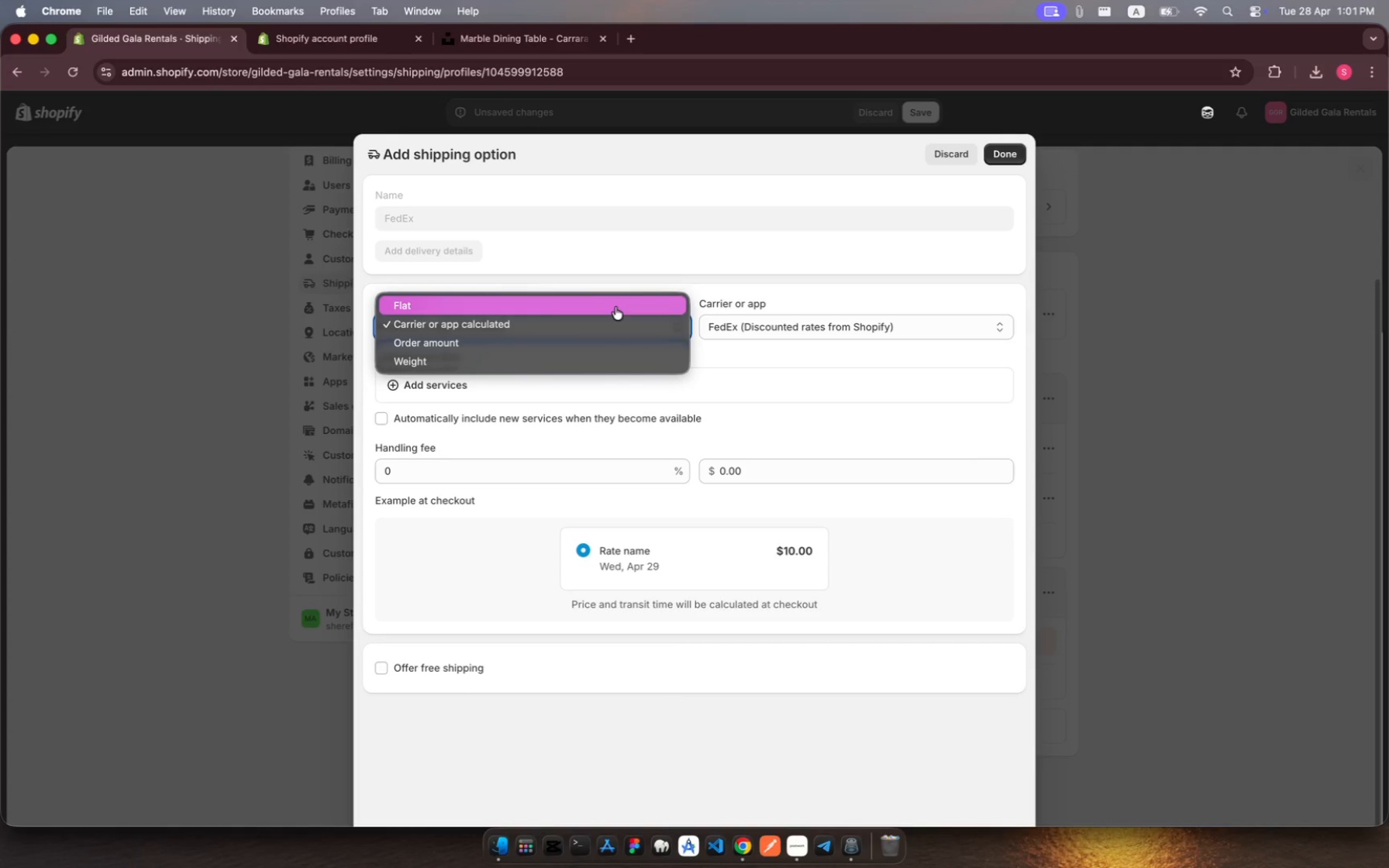 
left_click([615, 306])
 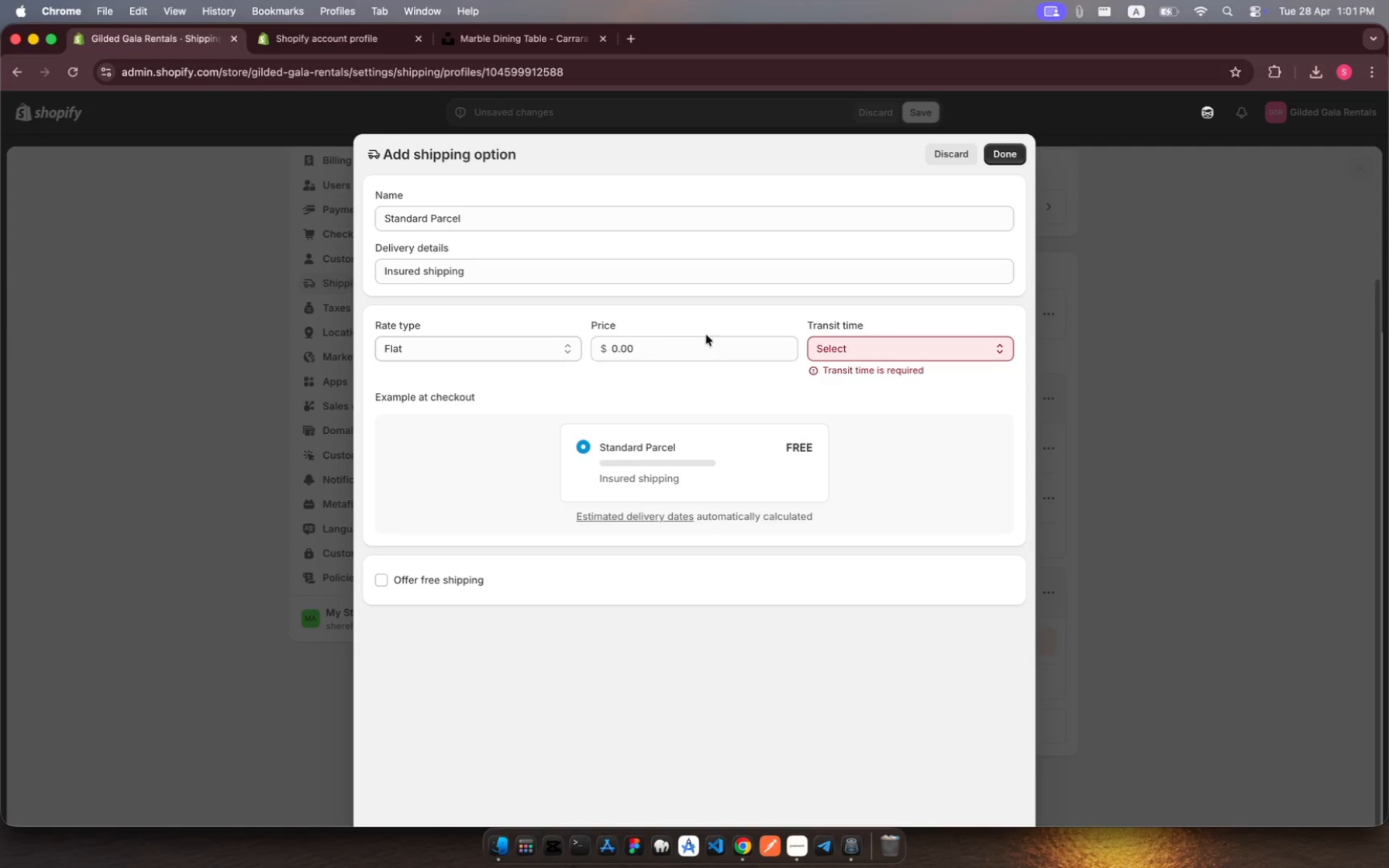 
left_click([663, 349])
 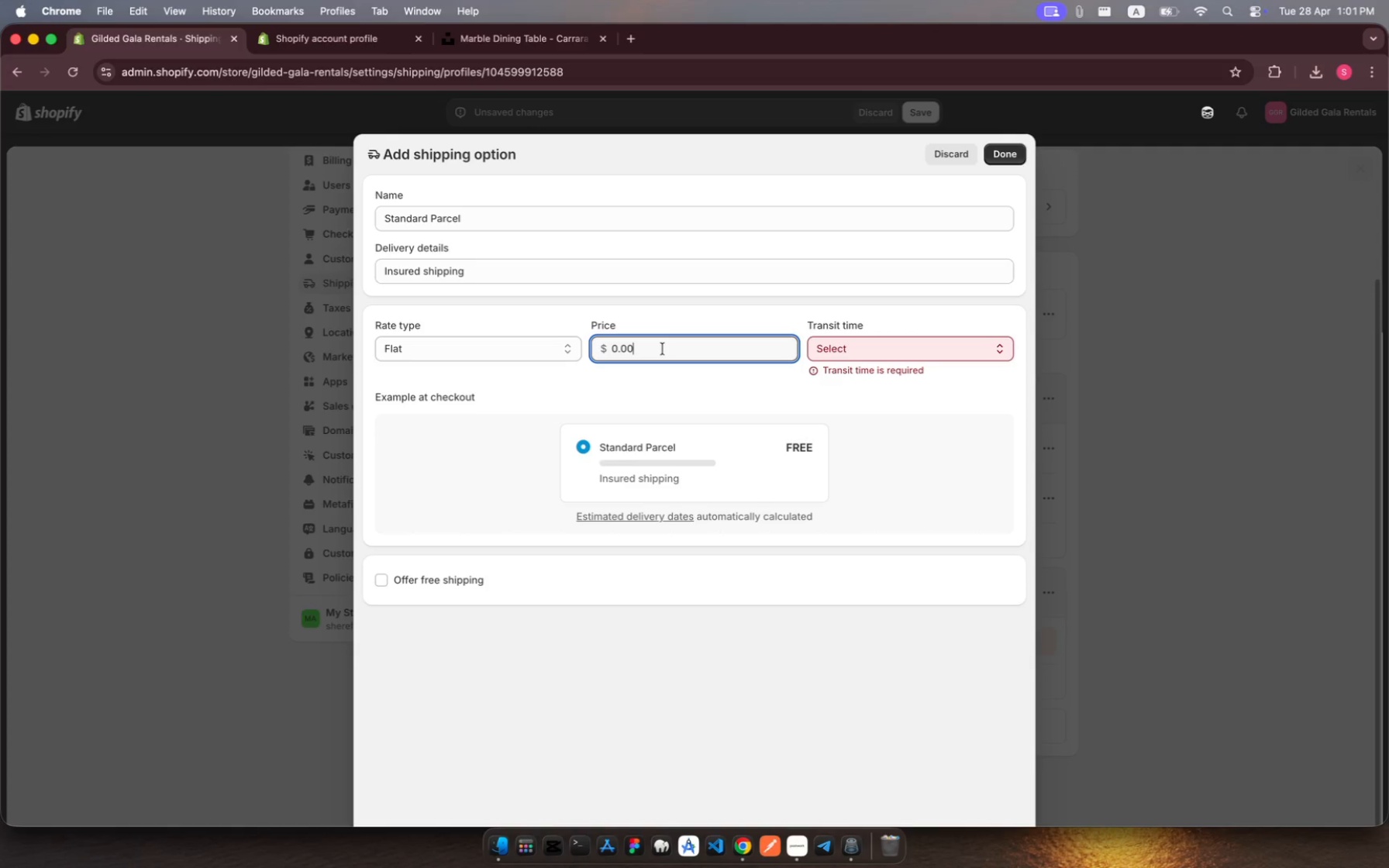 
left_click_drag(start_coordinate=[663, 349], to_coordinate=[611, 349])
 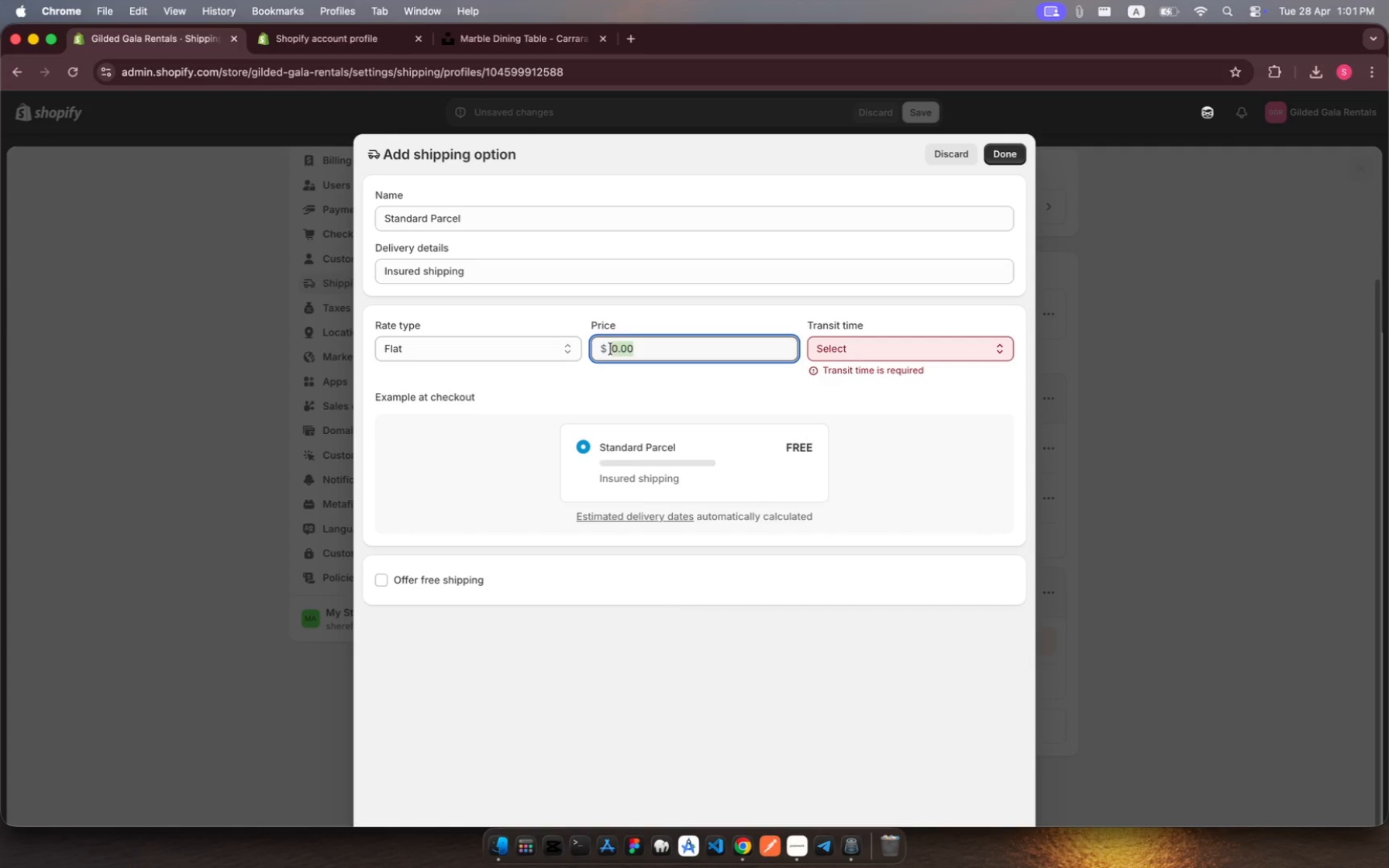 
type(20)
 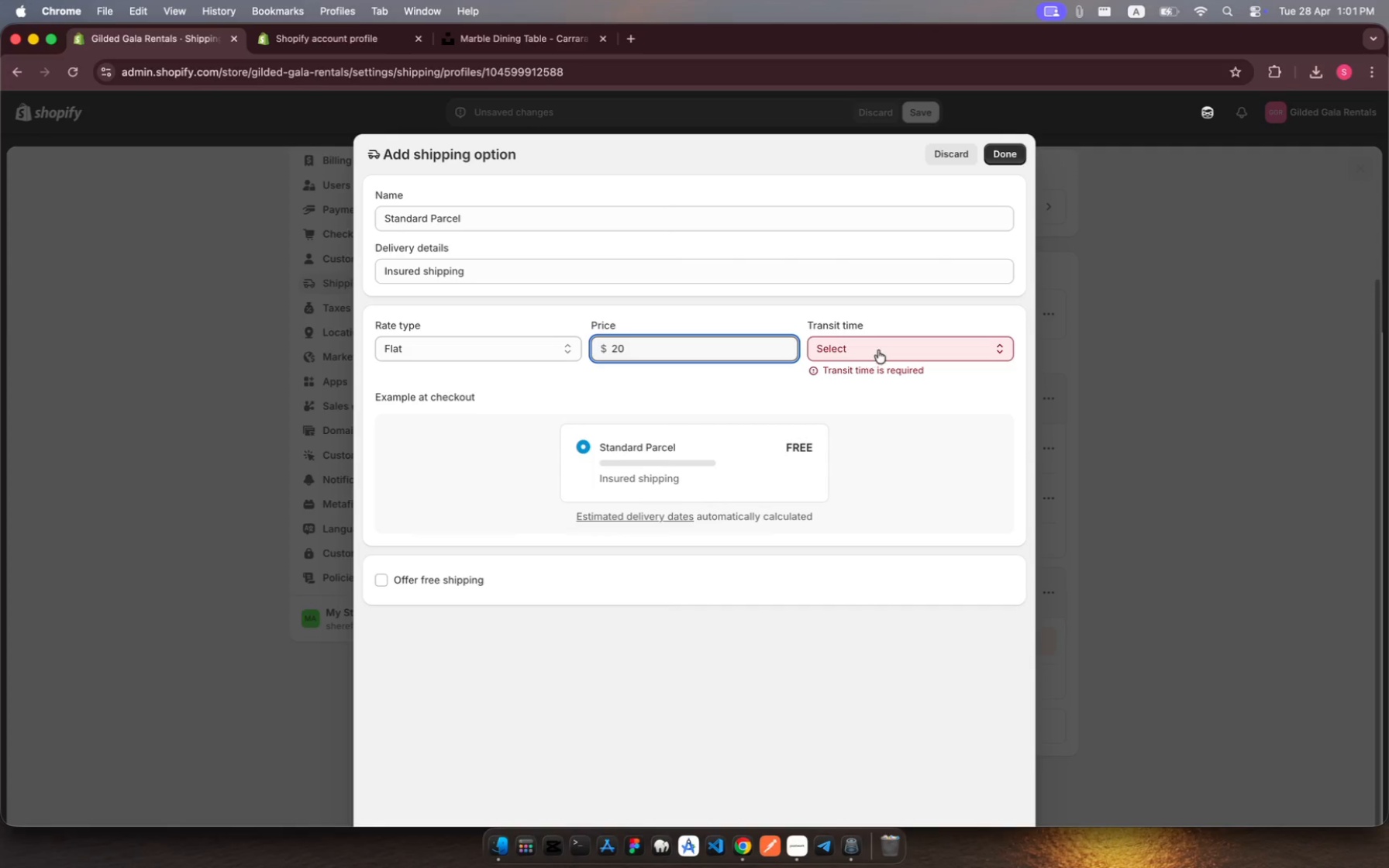 
left_click([888, 349])
 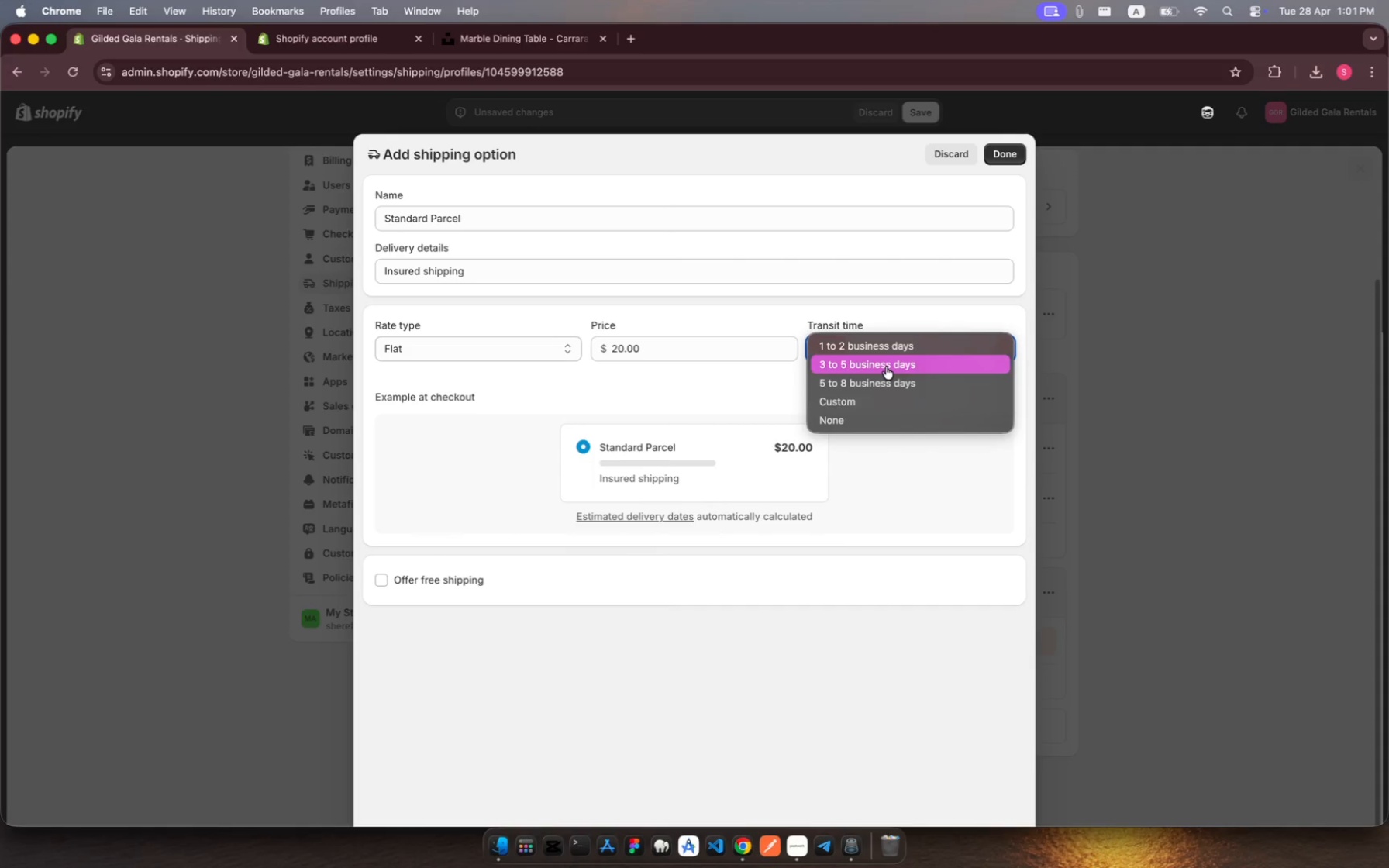 
left_click([886, 367])
 